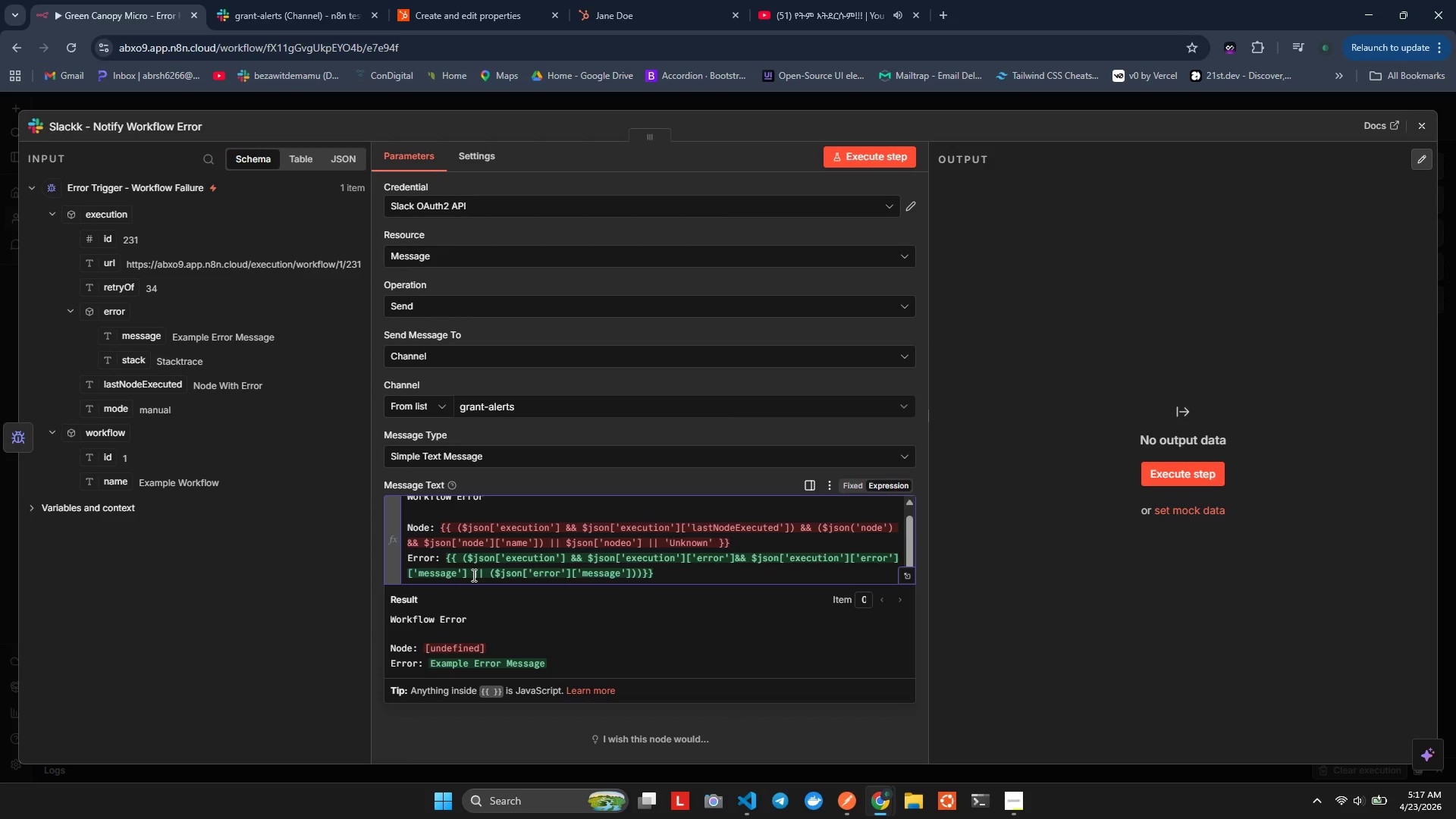 
key(Backspace)
 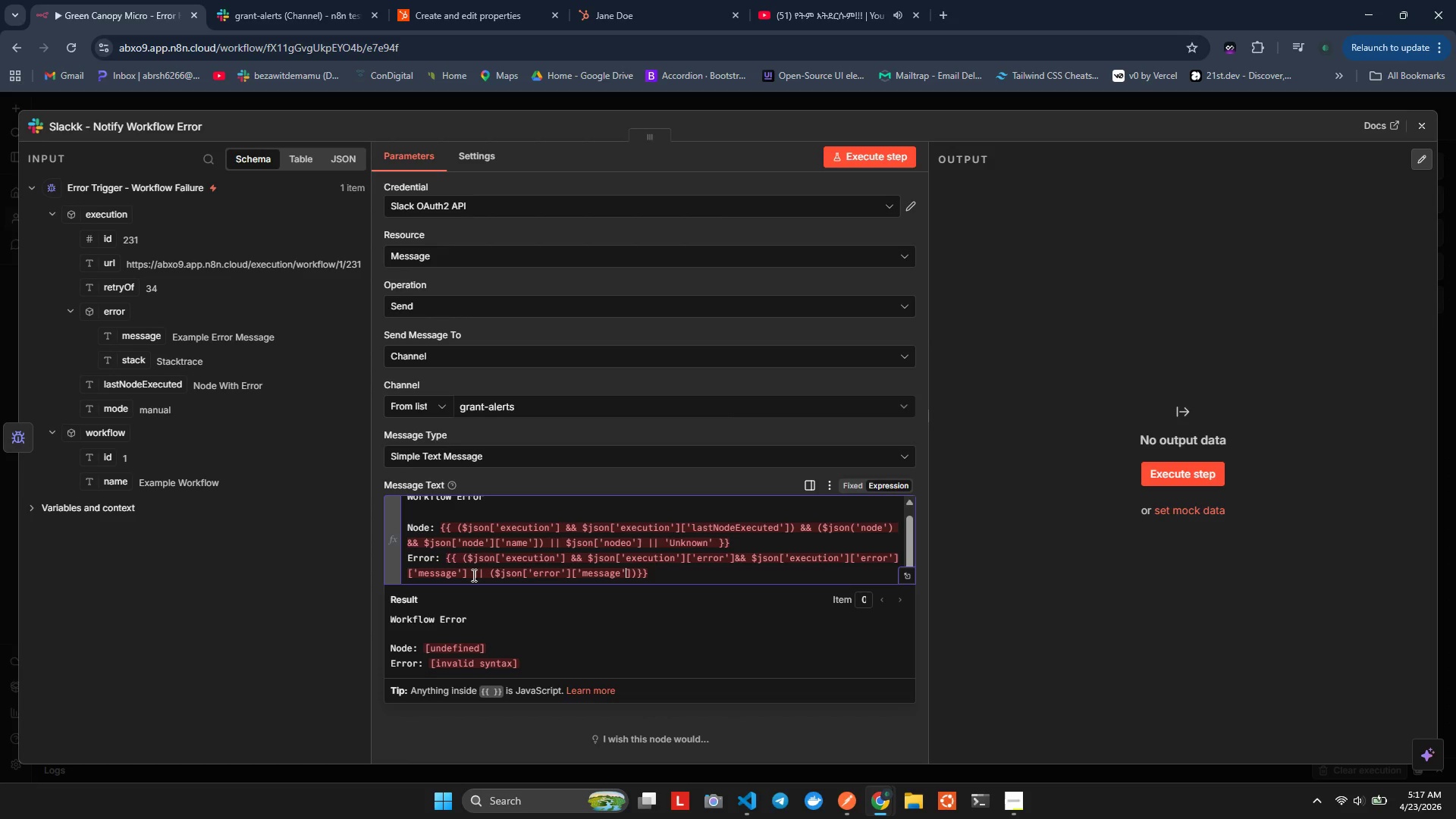 
hold_key(key=ArrowLeft, duration=1.38)
 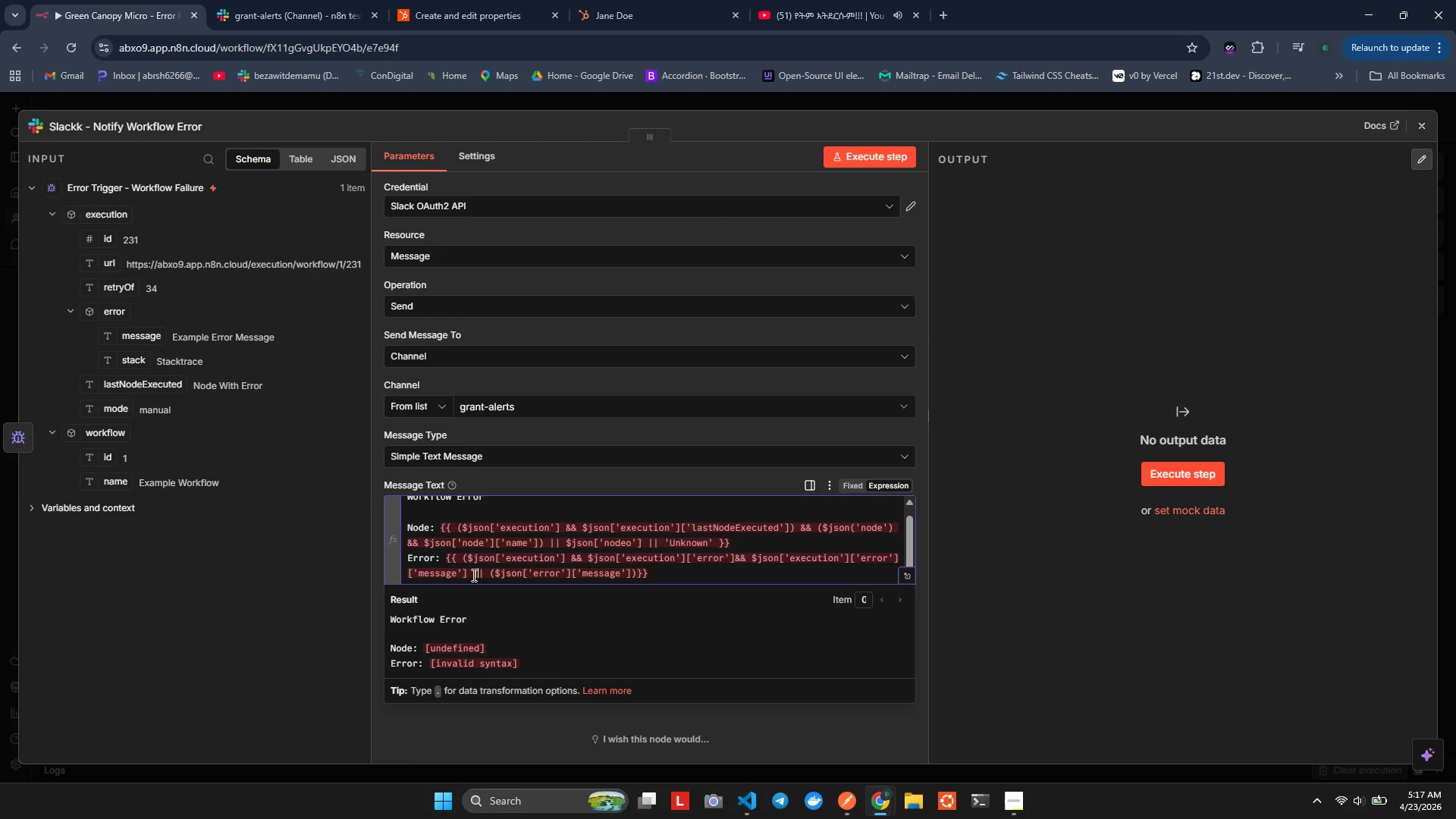 
key(ArrowLeft)
 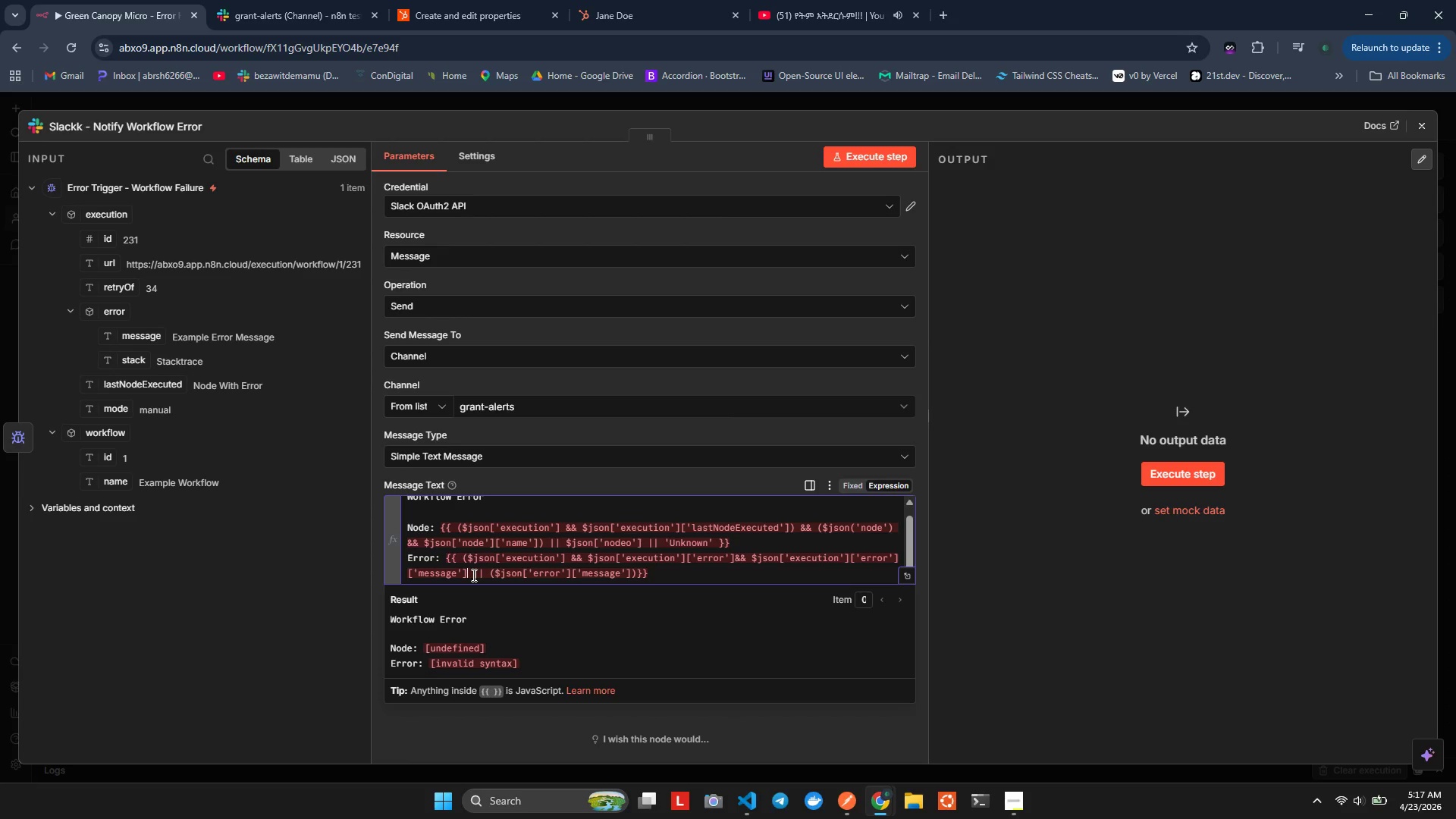 
key(ArrowLeft)
 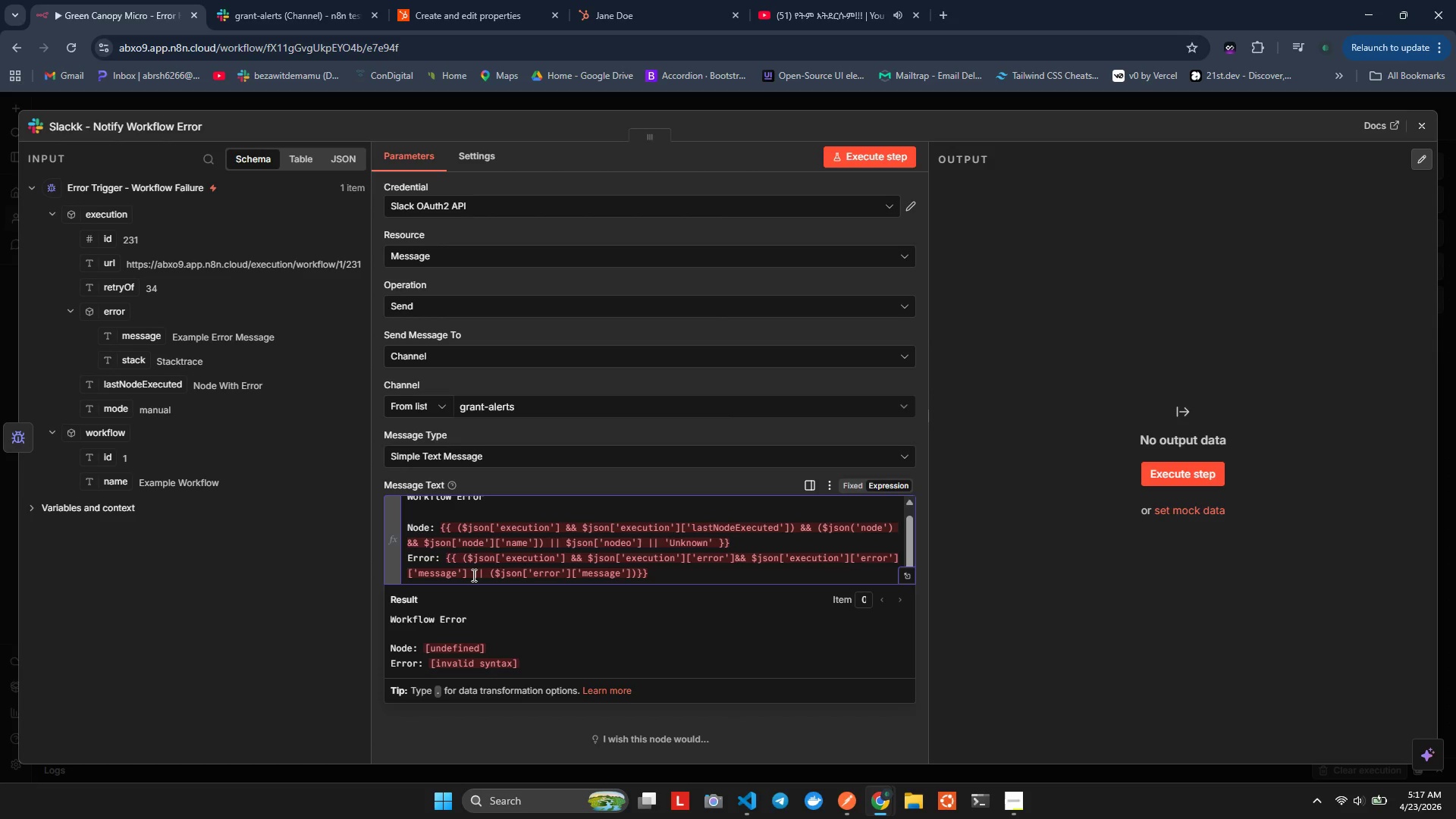 
hold_key(key=CapsLock, duration=0.52)
 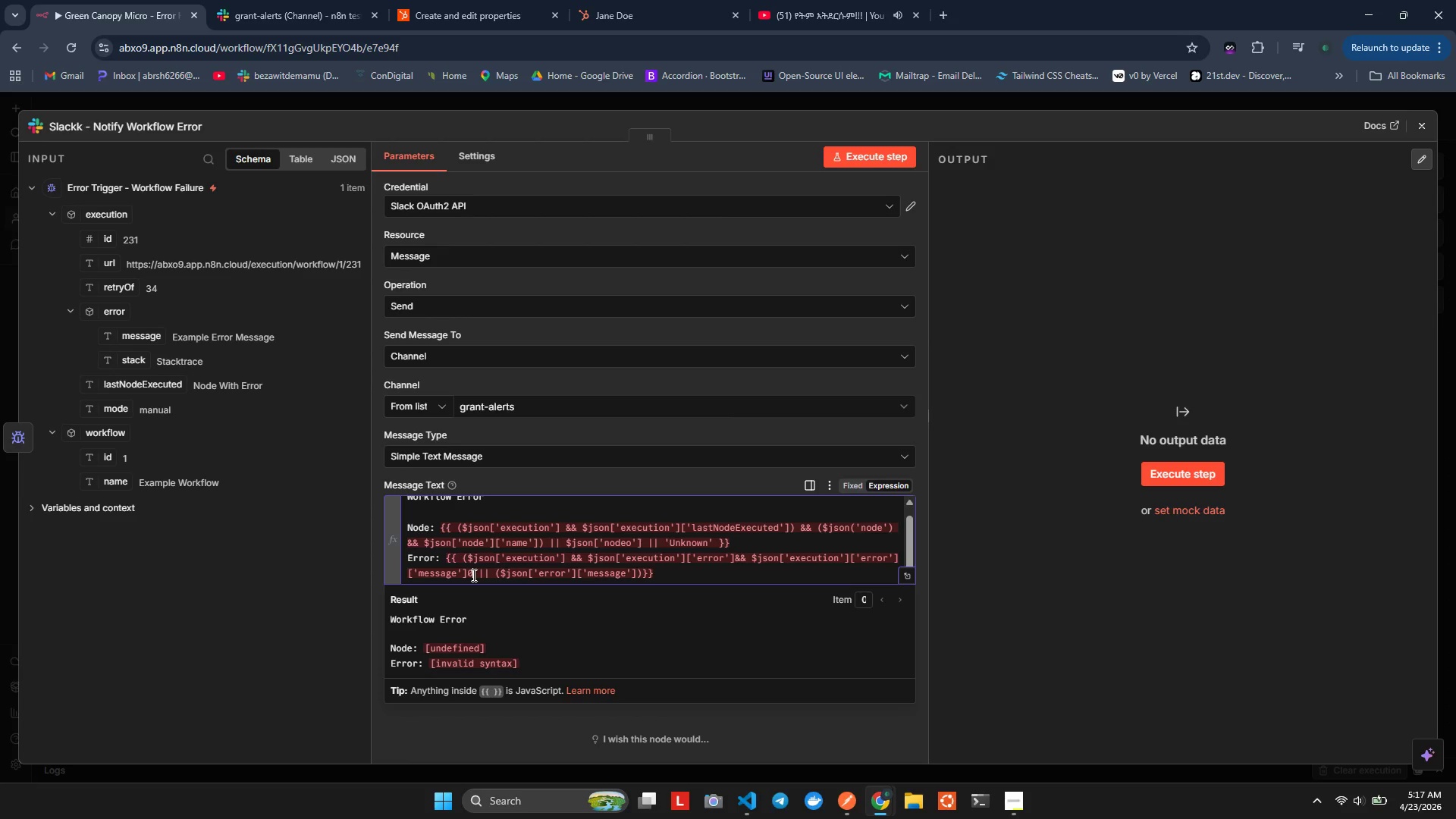 
key(0)
 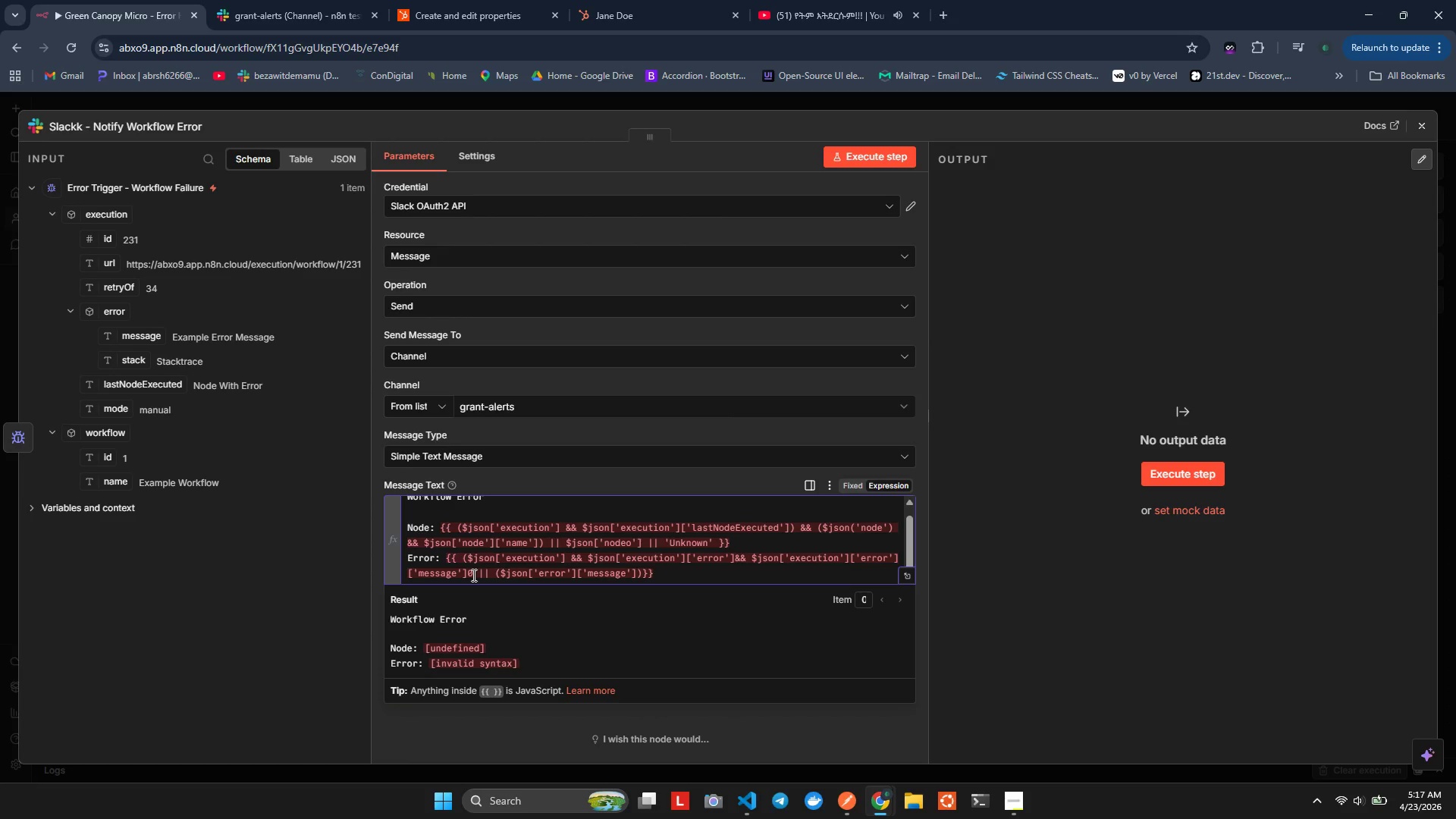 
key(Backspace)
 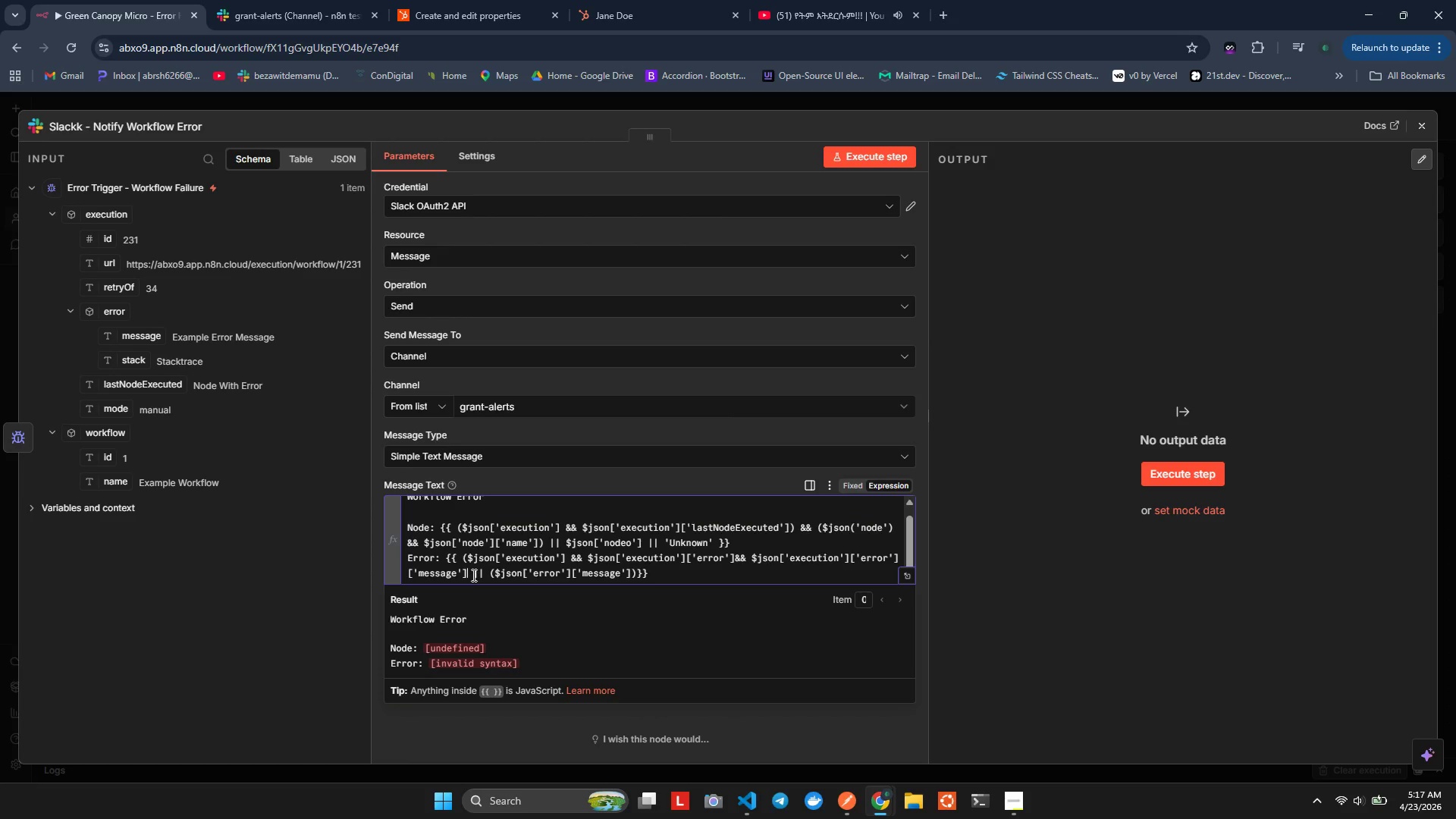 
key(CapsLock)
 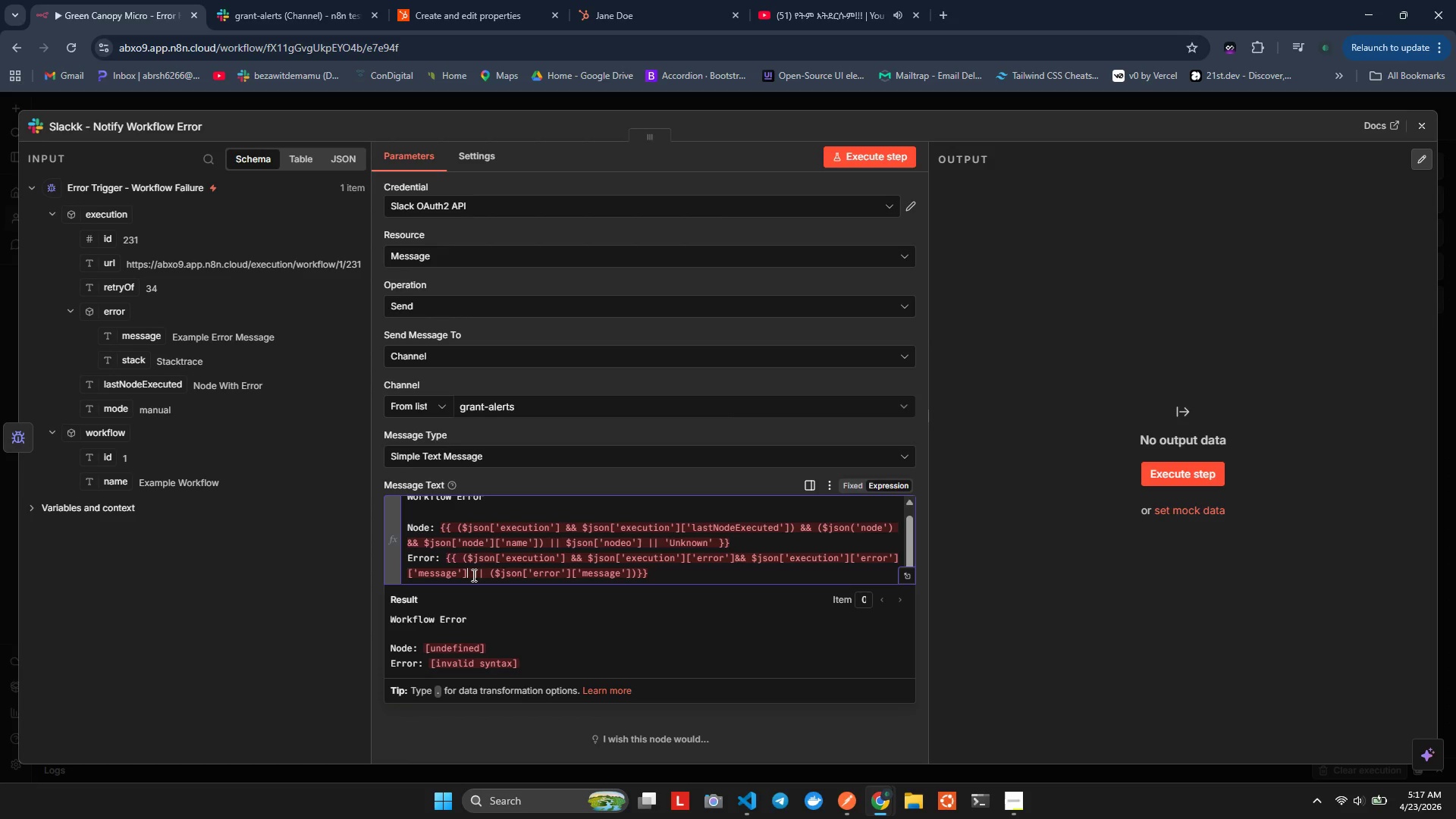 
key(Shift+0)
 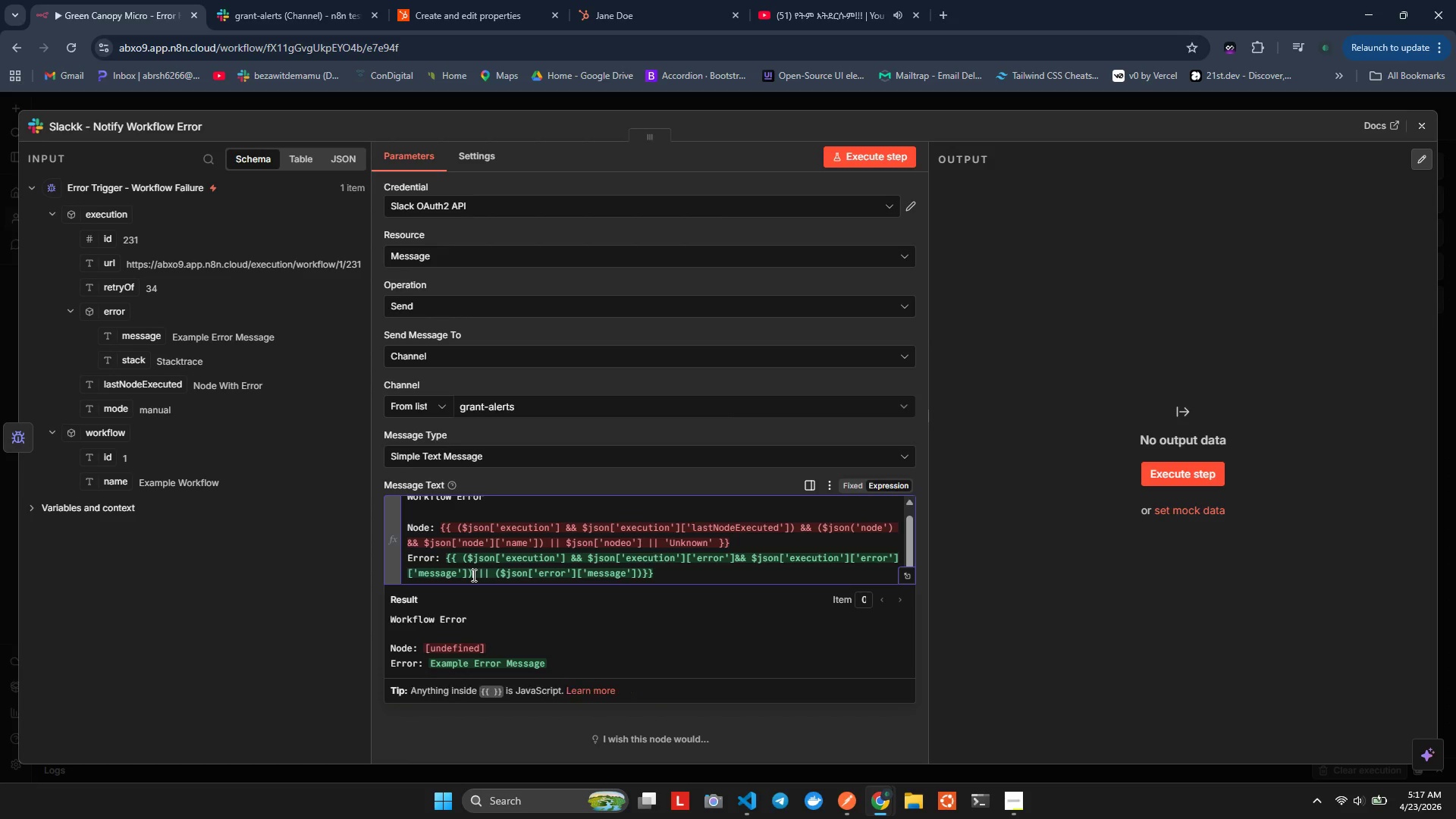 
hold_key(key=ArrowRight, duration=1.41)
 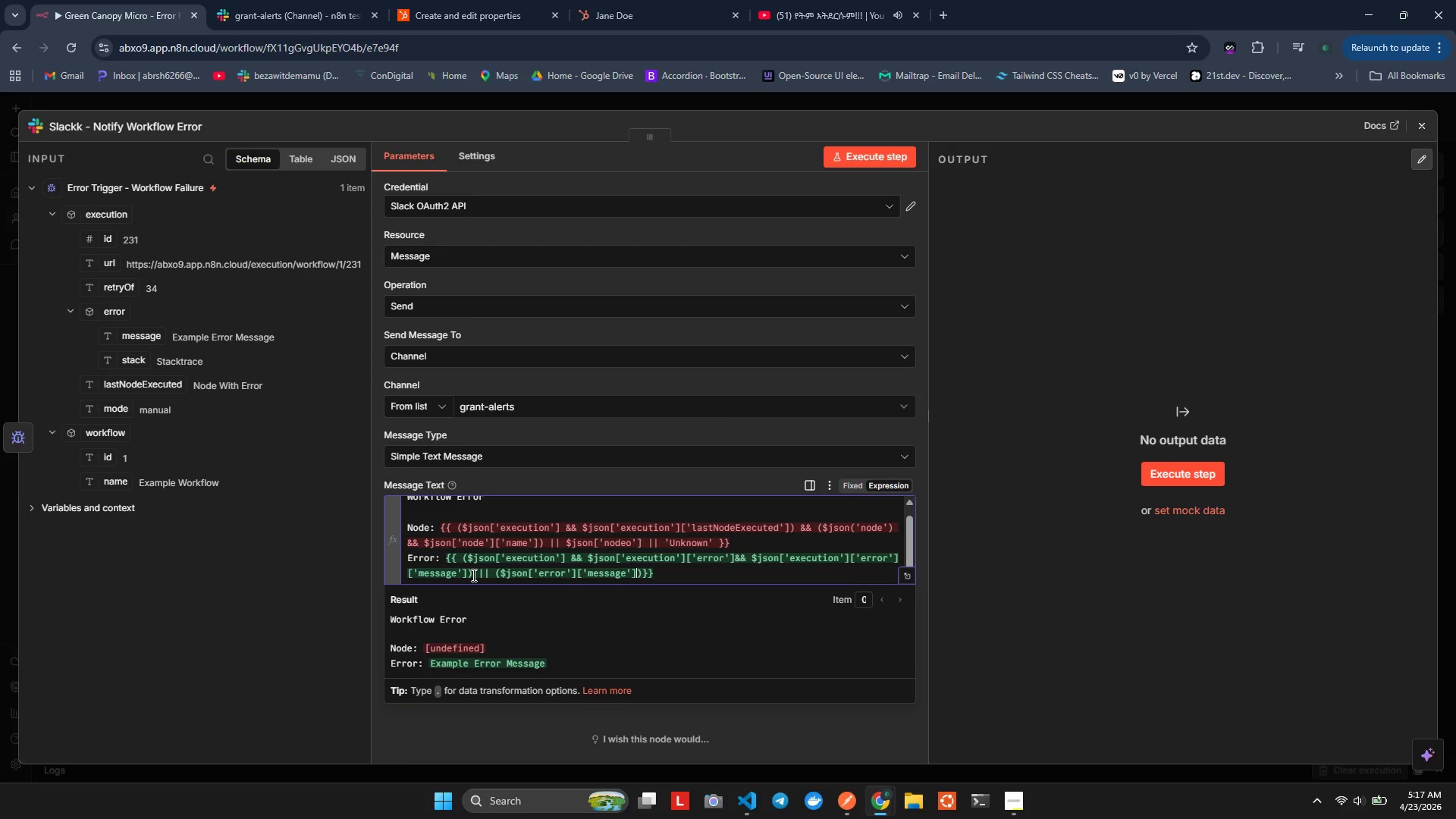 
hold_key(key=ArrowRight, duration=0.5)
 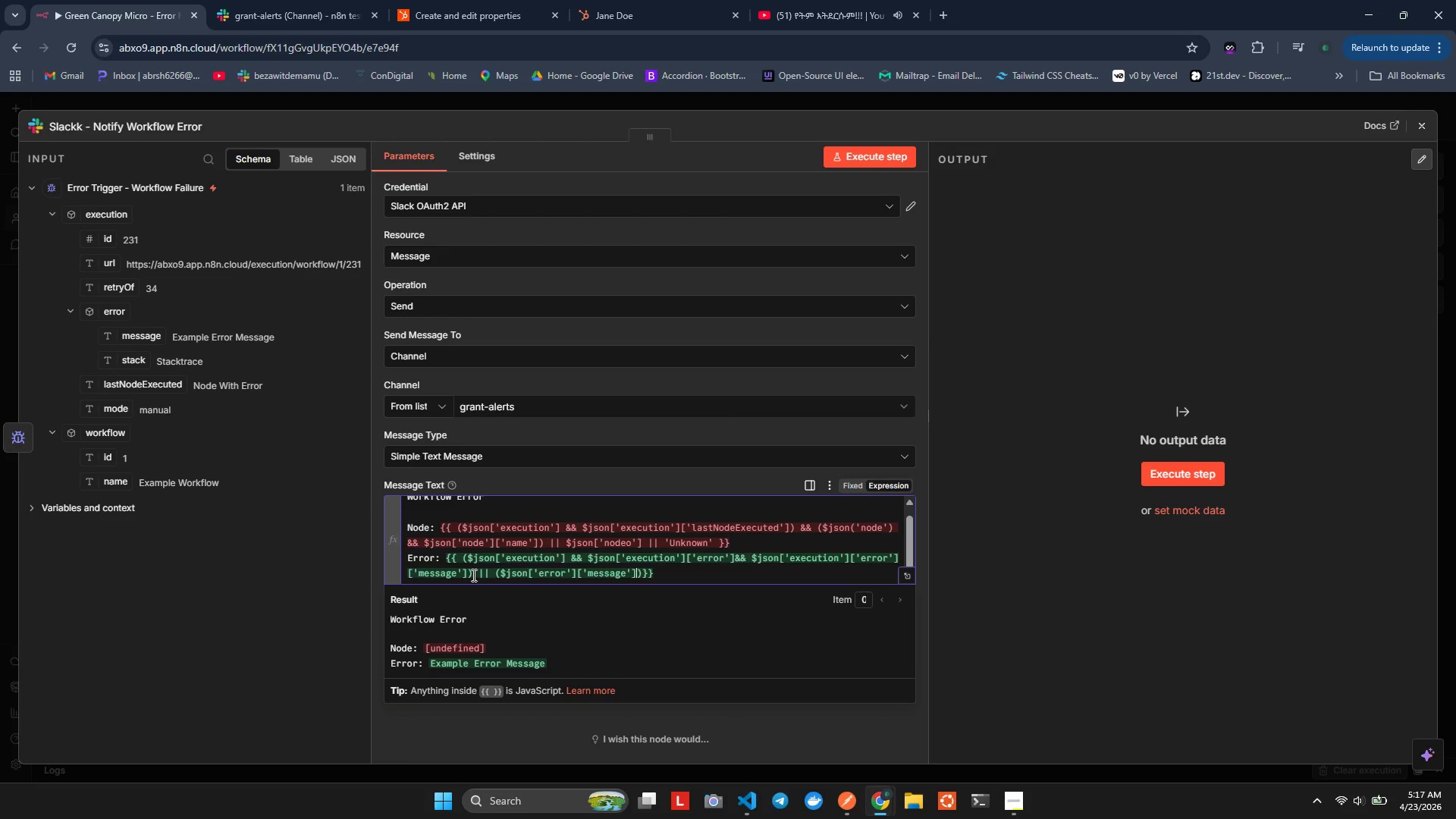 
wait(8.02)
 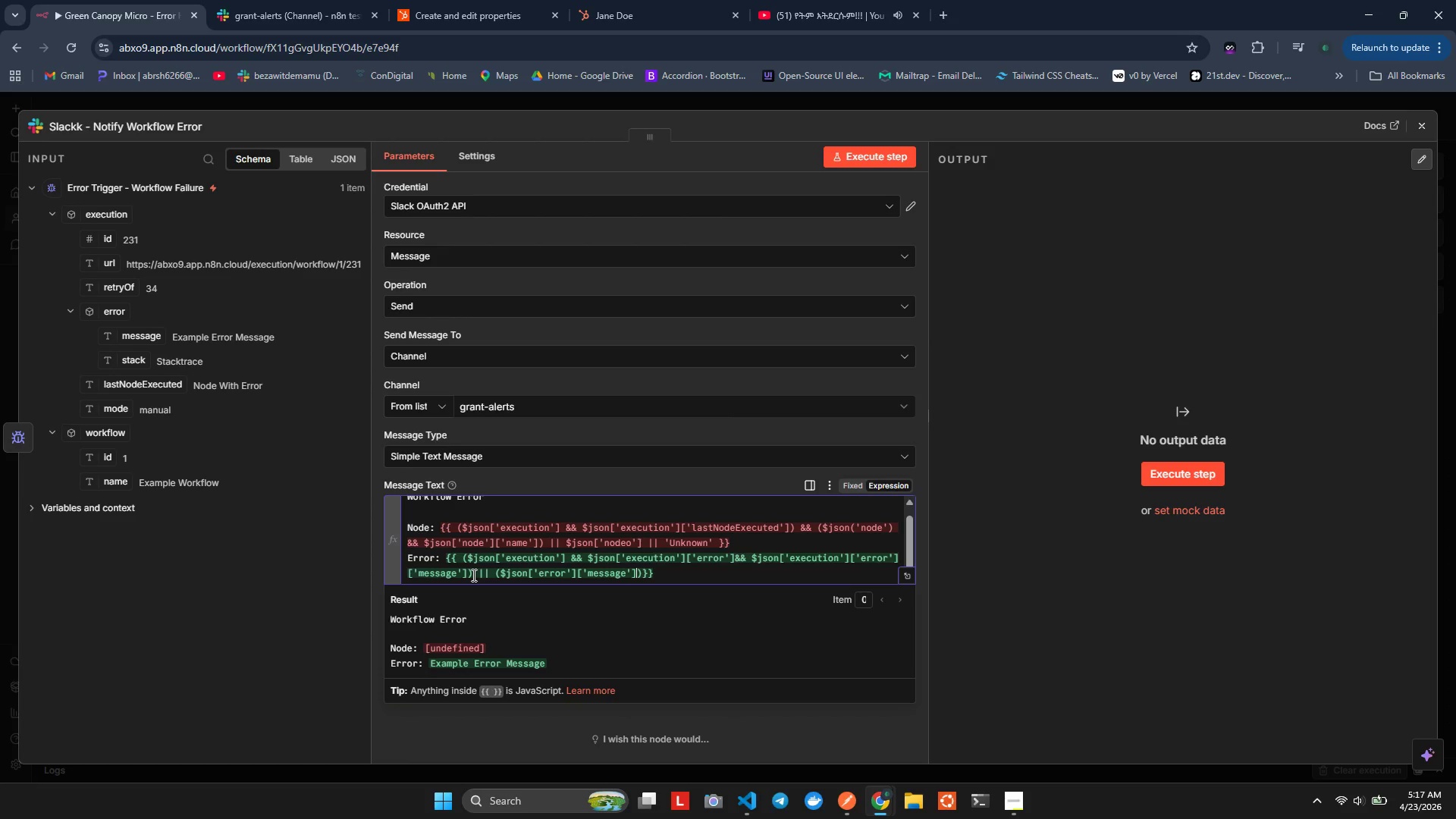 
hold_key(key=ArrowLeft, duration=0.81)
 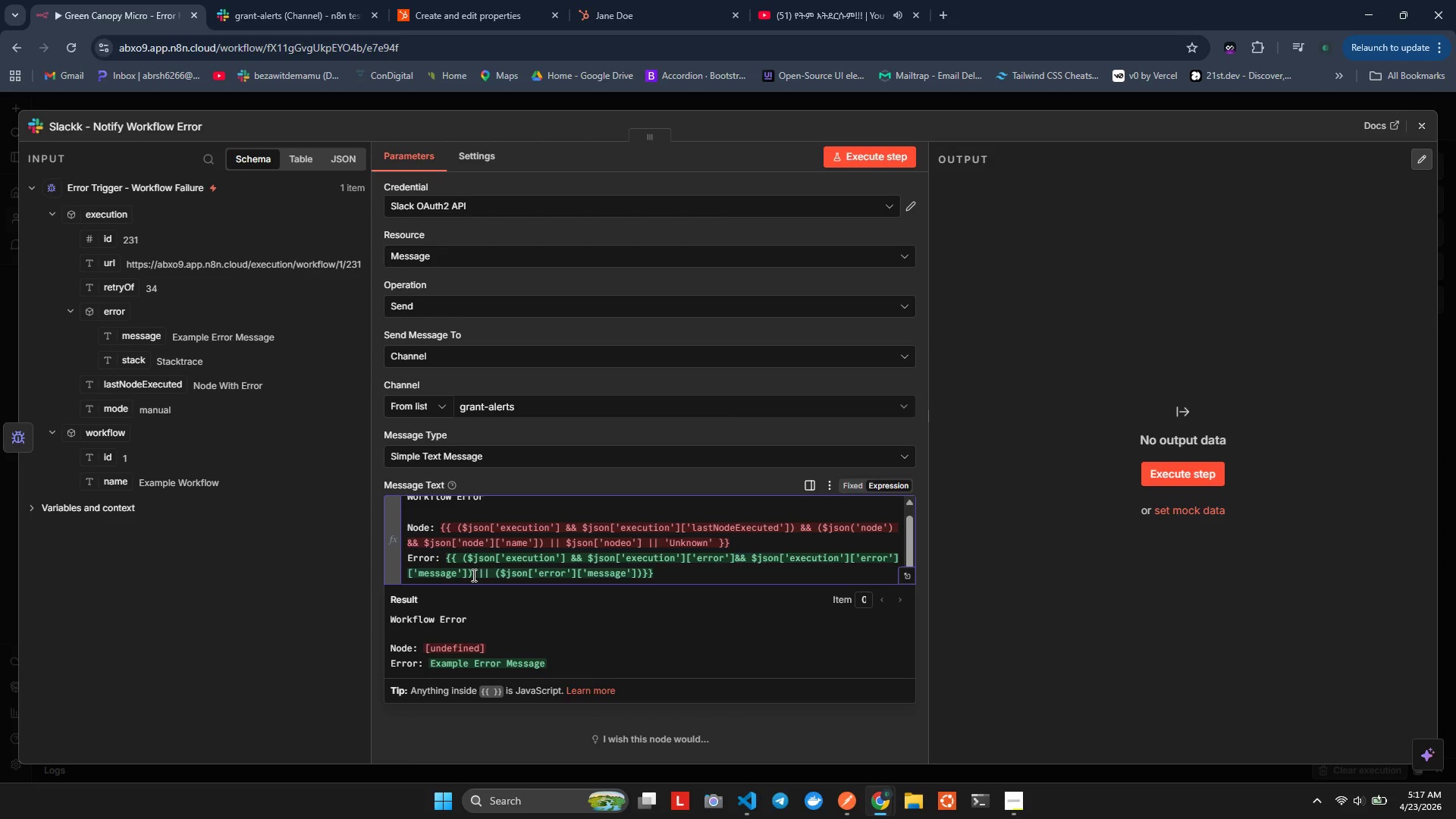 
hold_key(key=ShiftLeft, duration=1.45)
 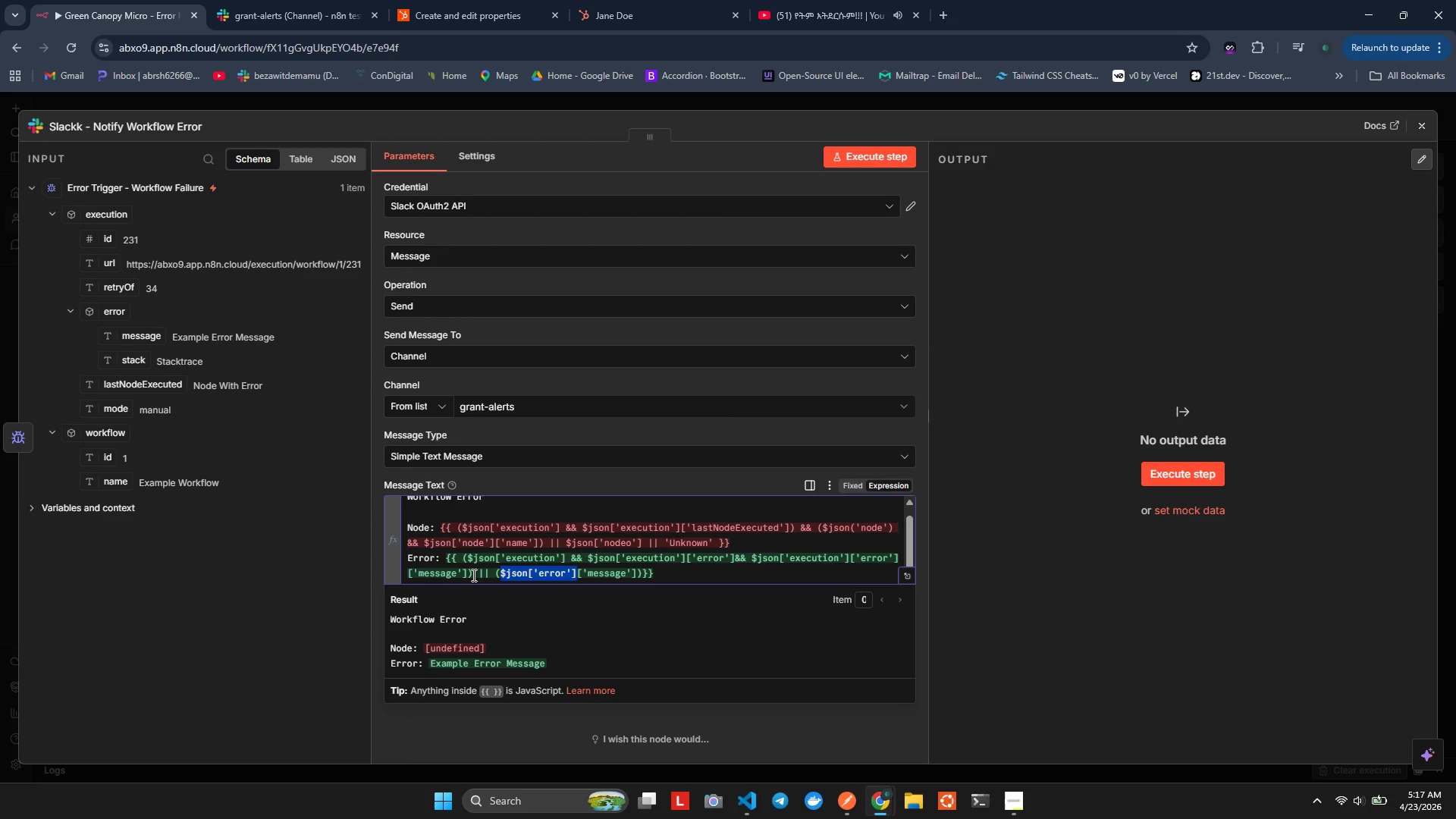 
hold_key(key=ArrowLeft, duration=0.91)
 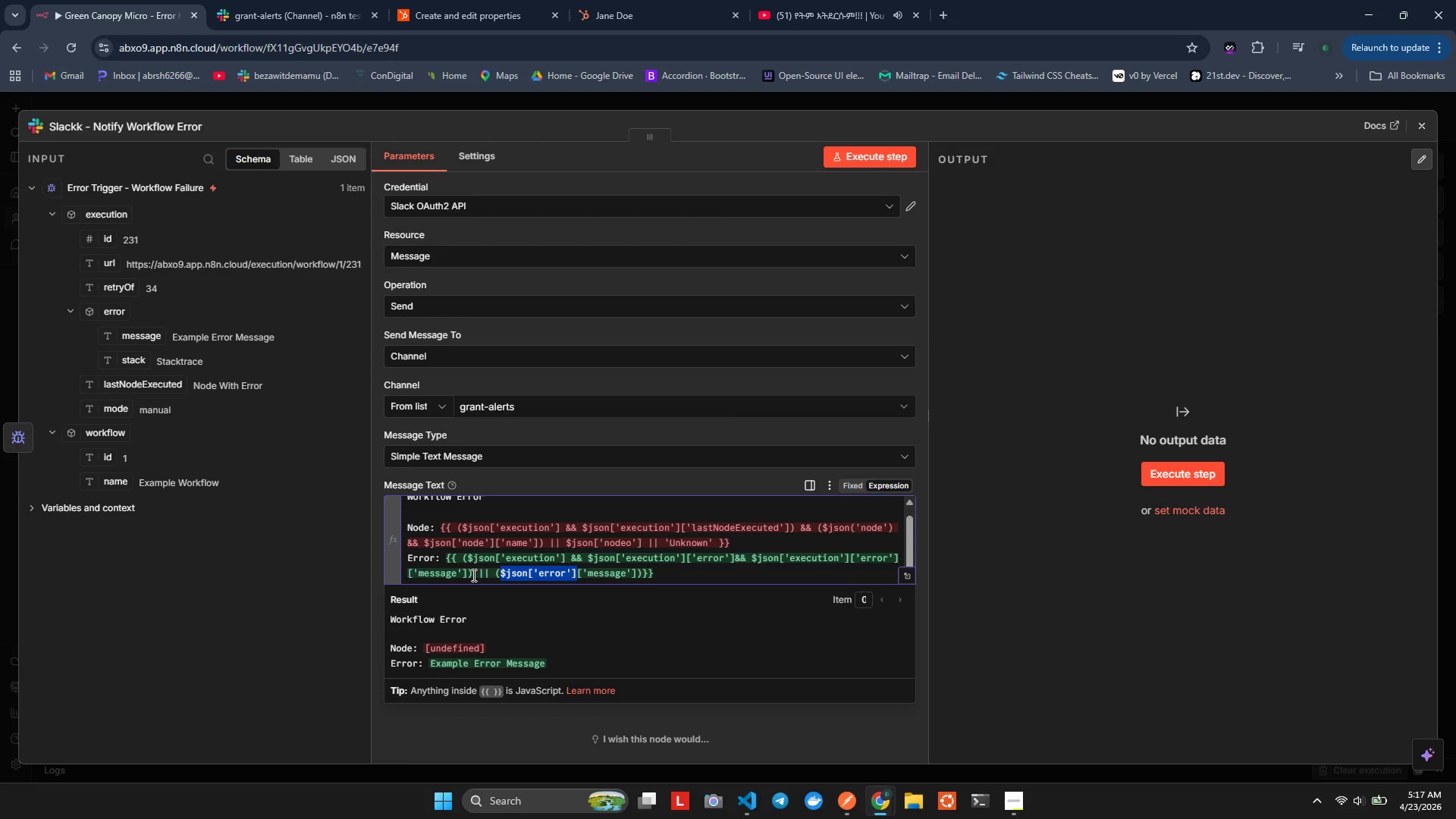 
key(Shift+ShiftLeft)
 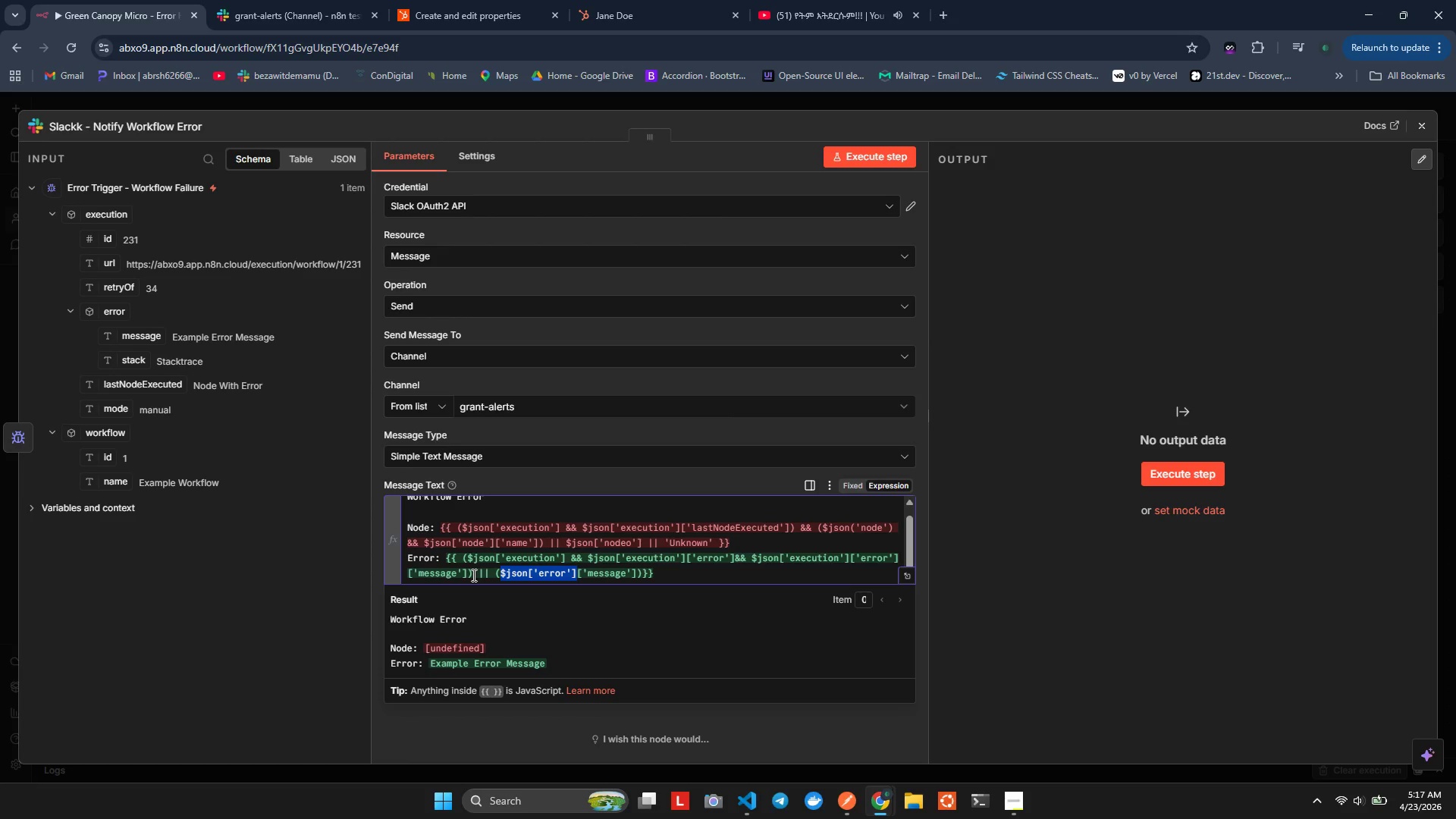 
key(Control+X)
 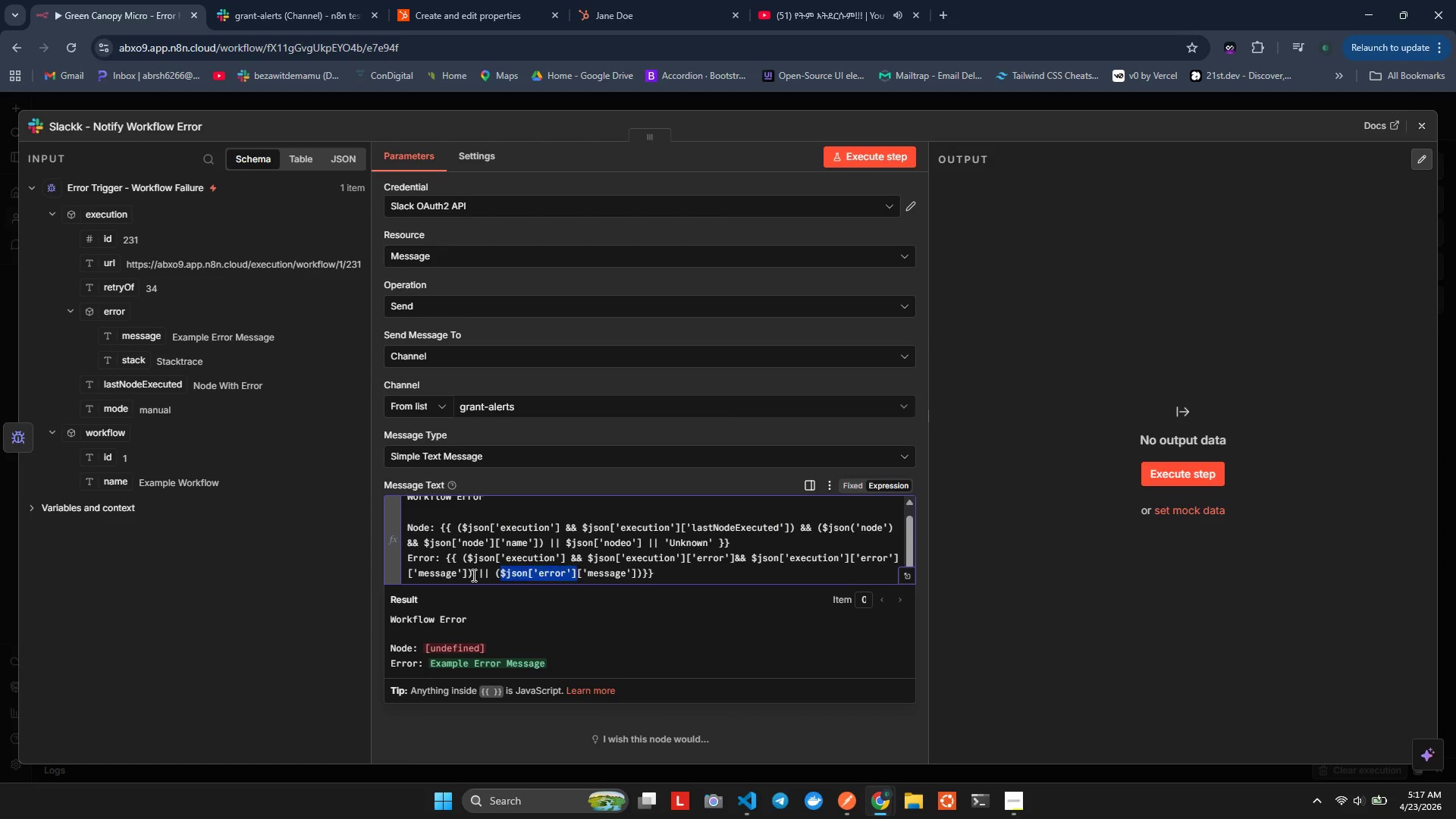 
key(Control+Z)
 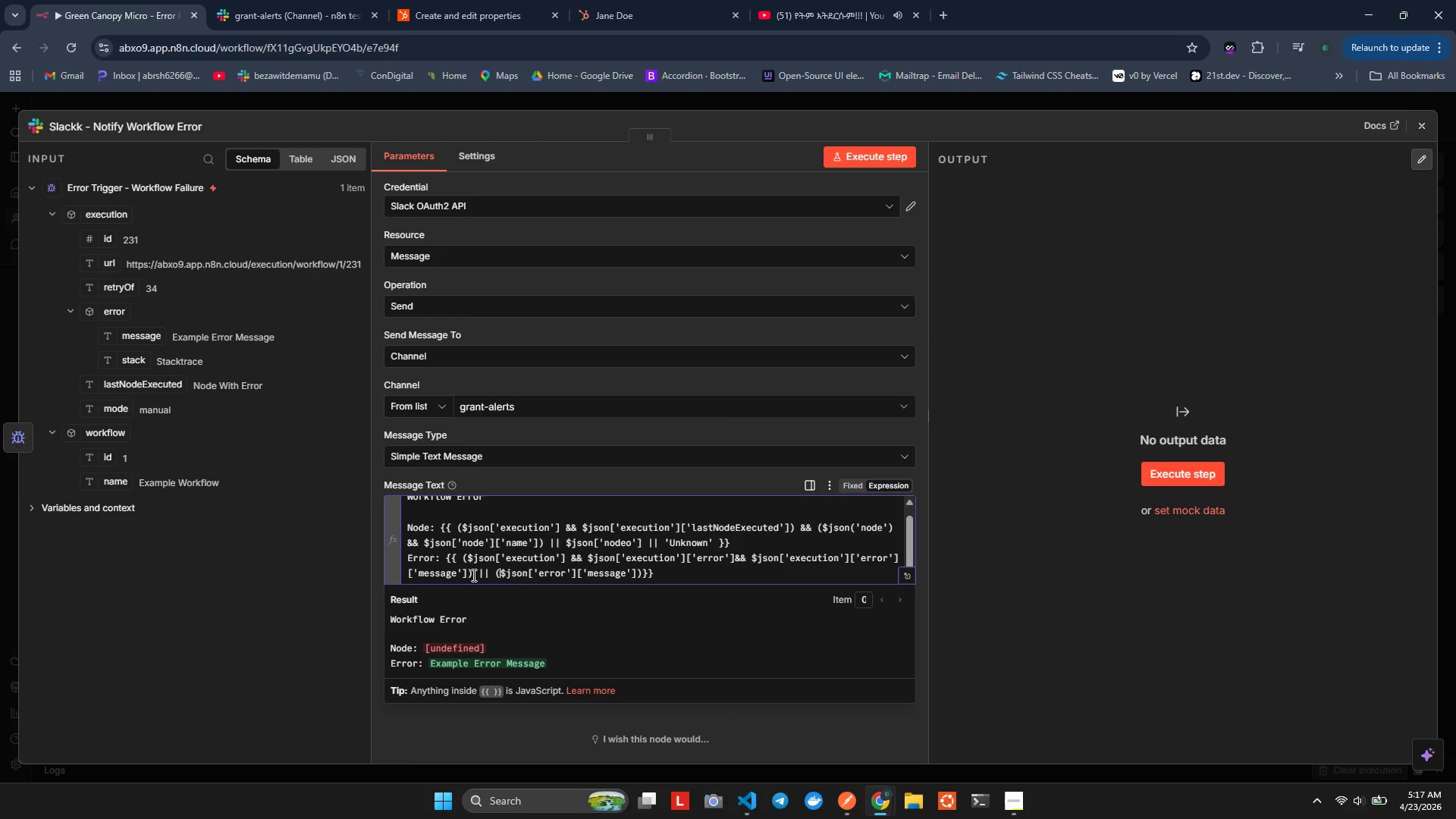 
key(Control+ArrowLeft)
 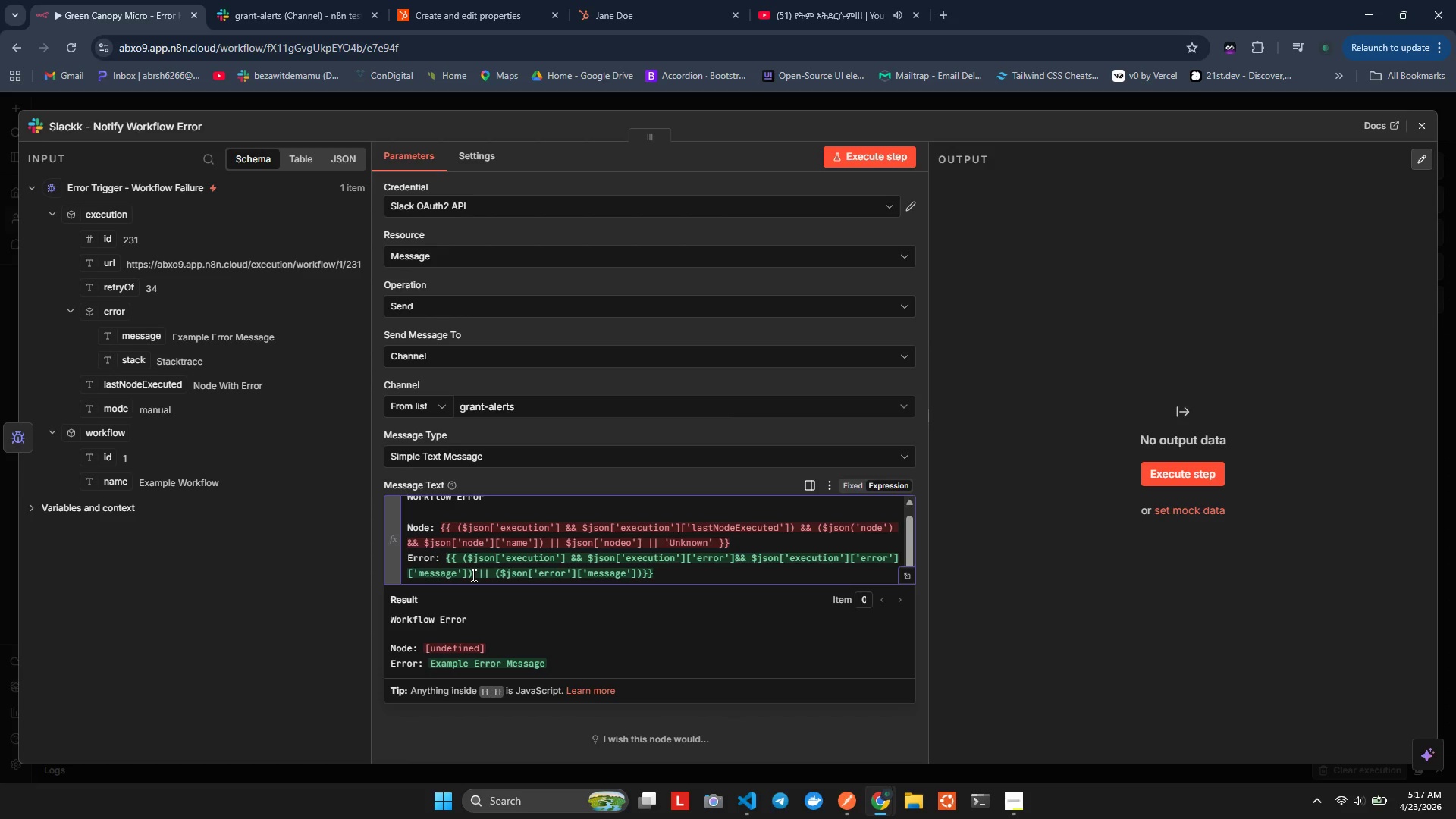 
key(Control+V)
 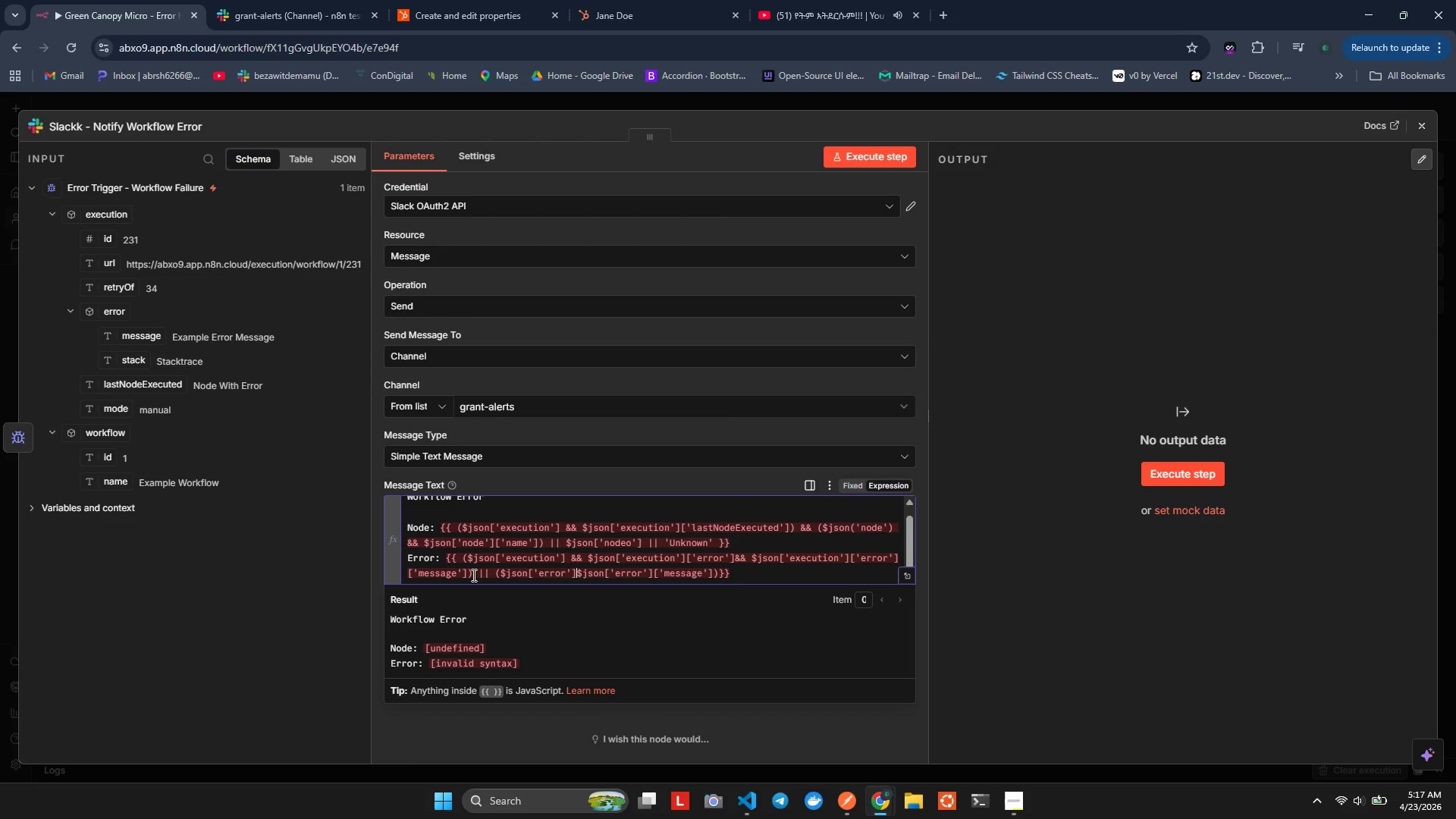 
key(Shift+Backslash)
 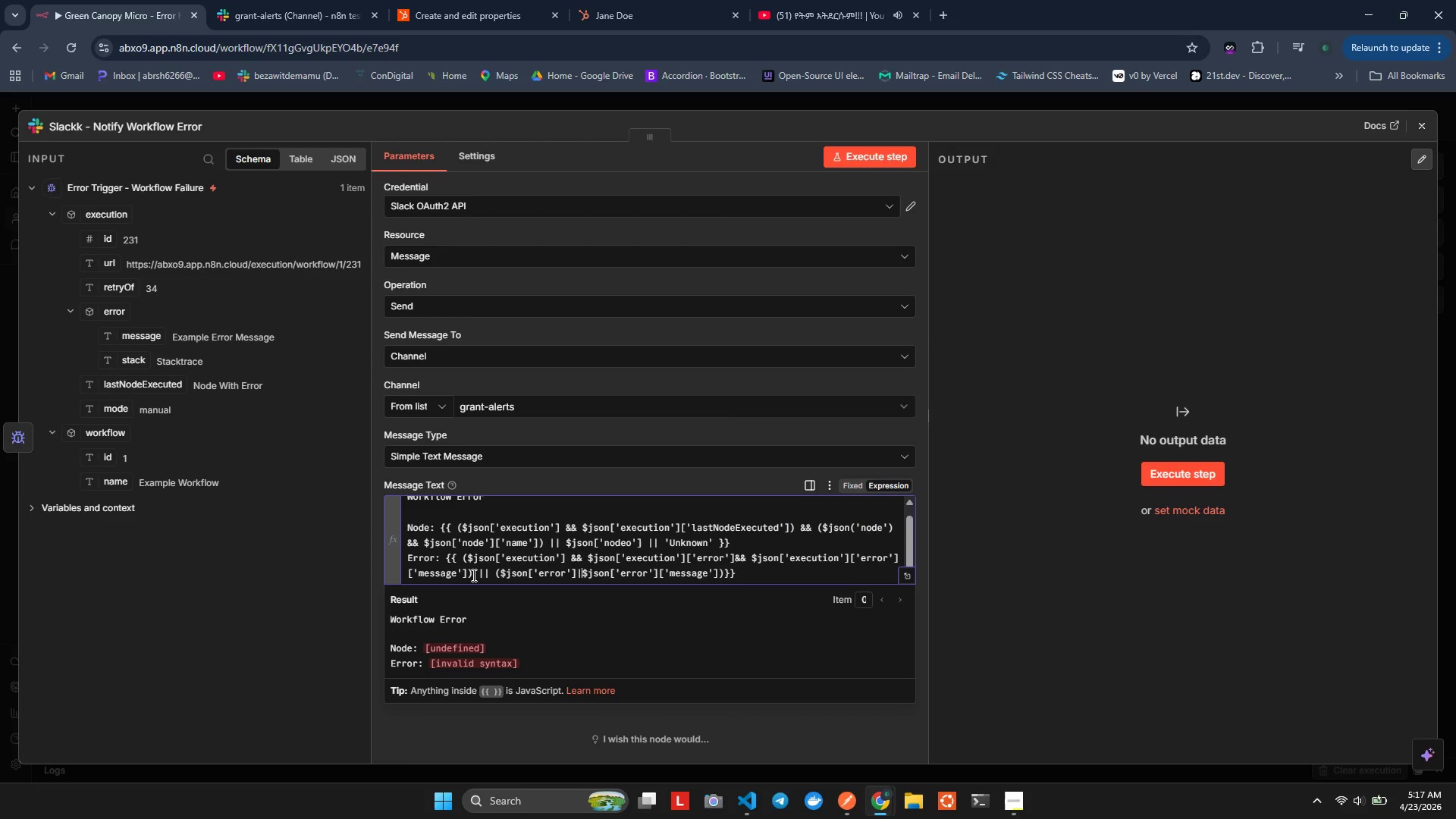 
key(Shift+Backslash)
 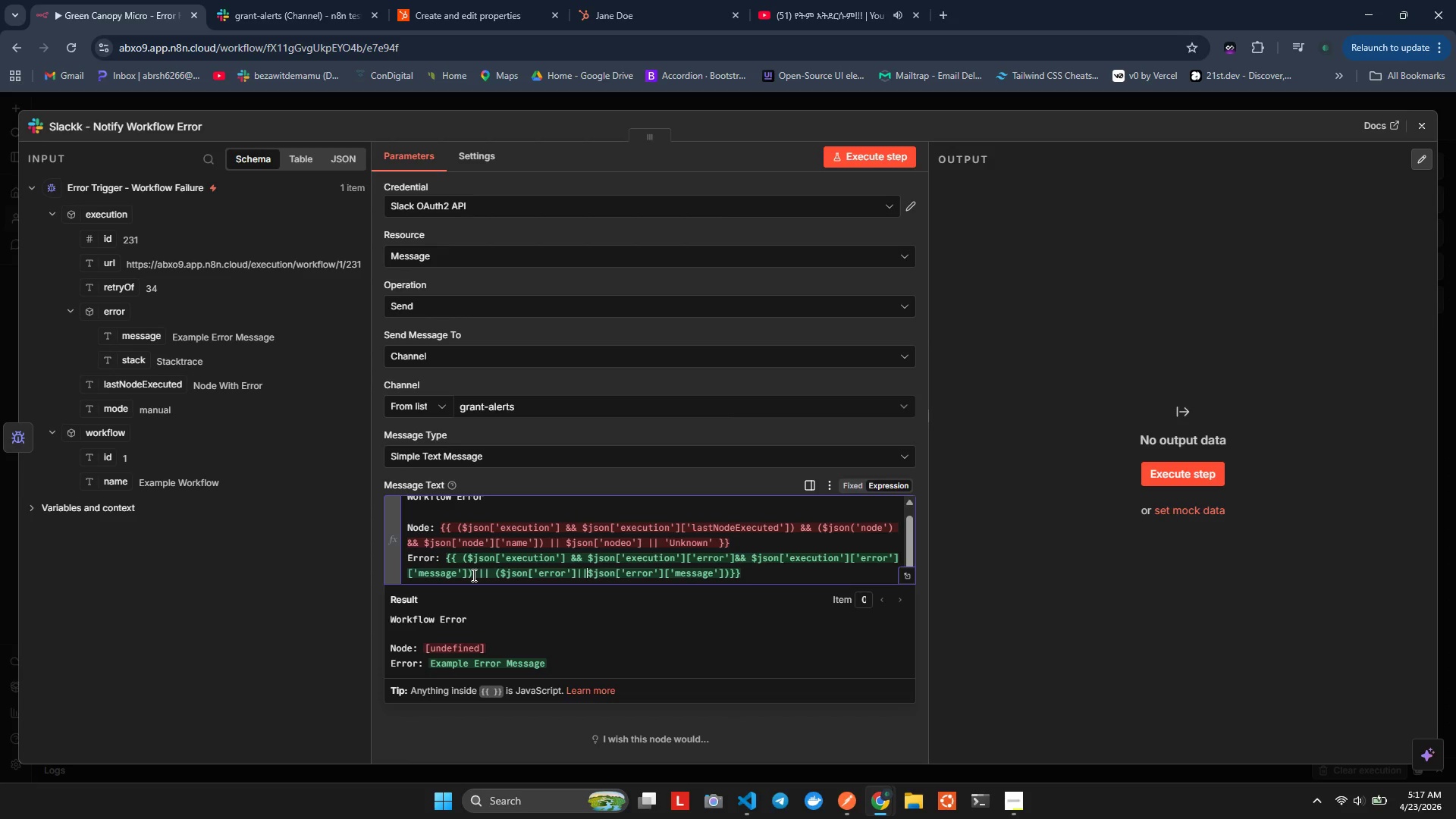 
hold_key(key=ArrowRight, duration=1.45)
 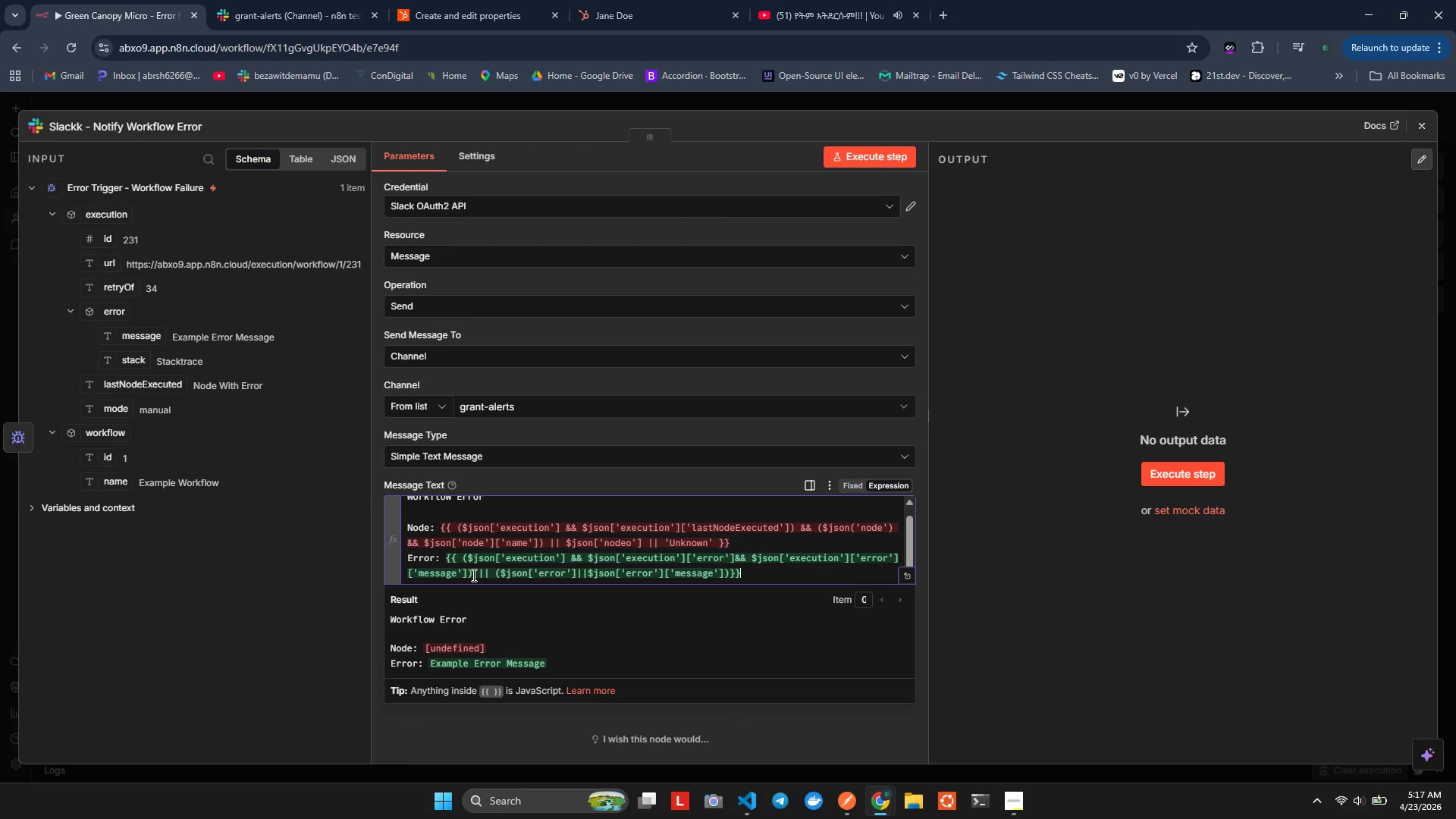 
key(ArrowRight)
 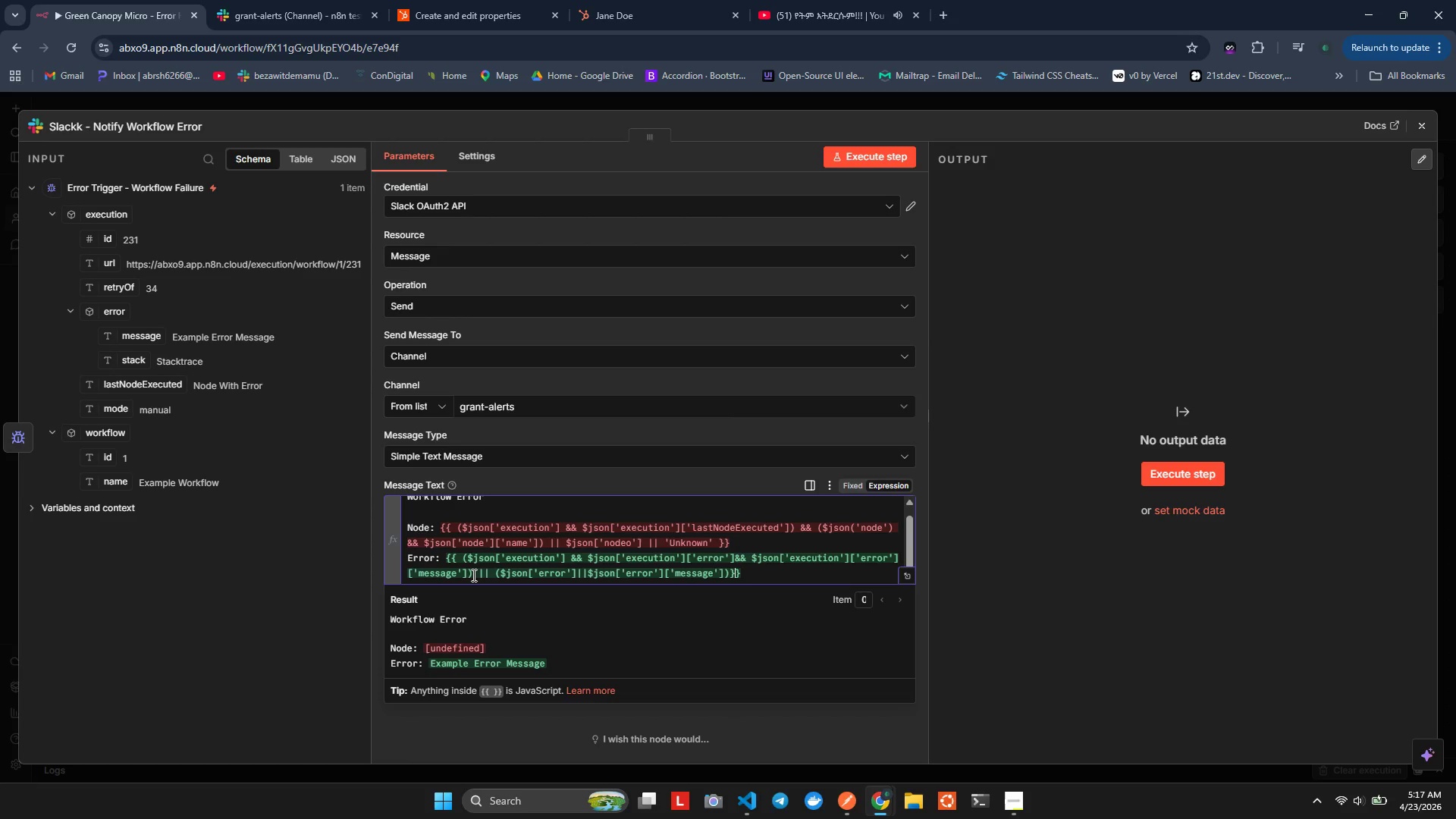 
key(ArrowLeft)
 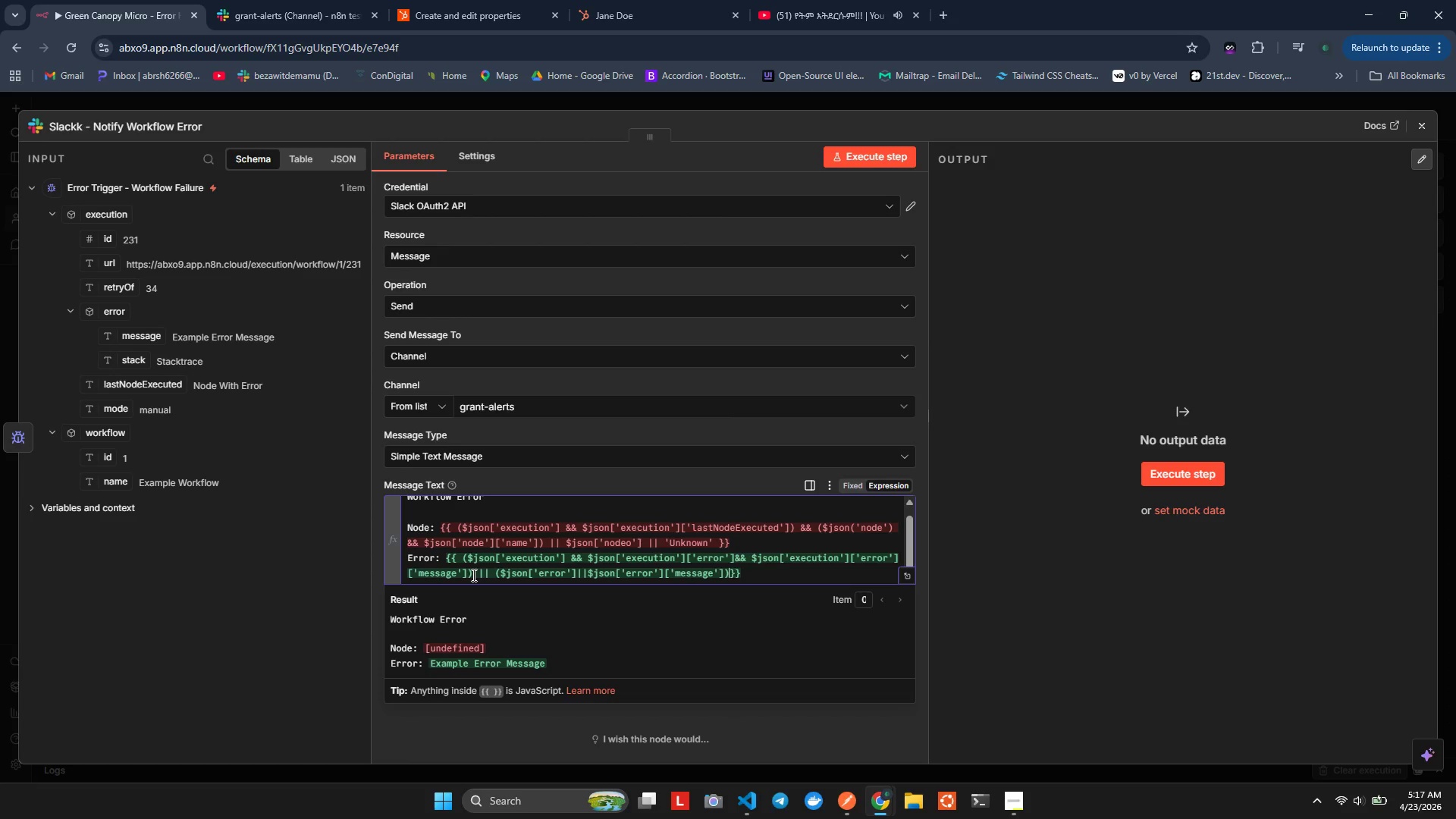 
key(ArrowLeft)
 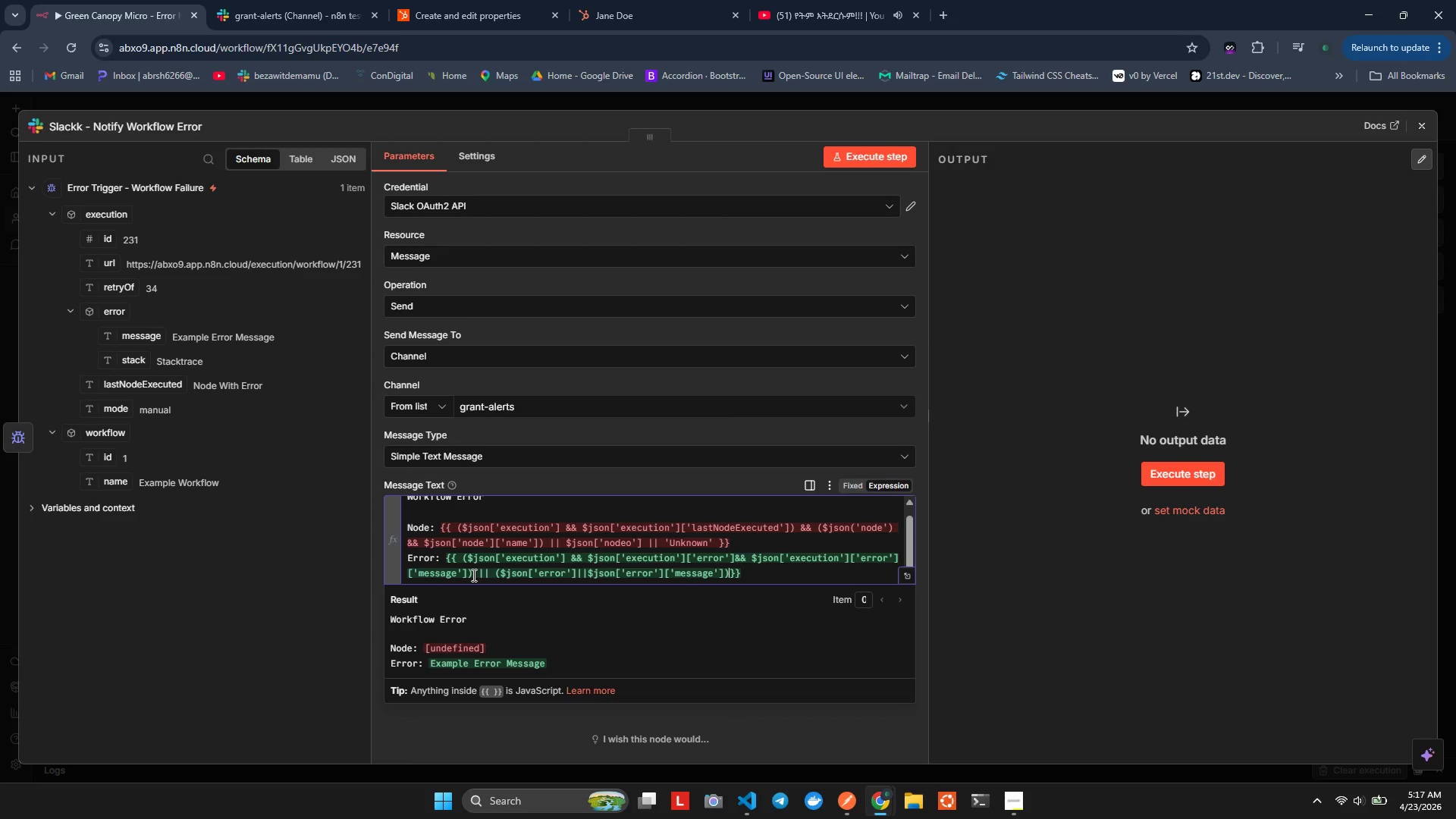 
type(||"Unknwn error)
 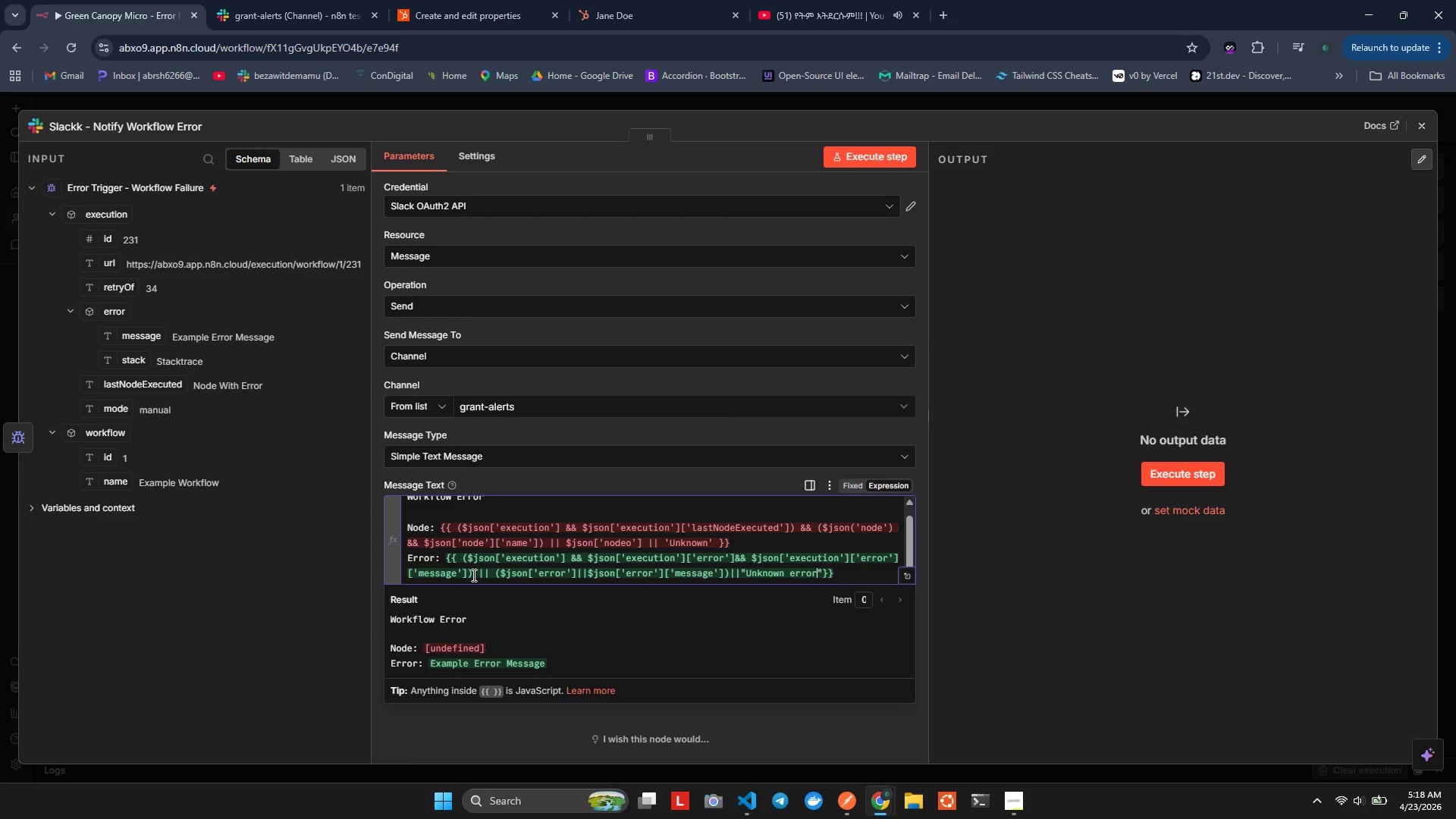 
left_click([542, 529])
 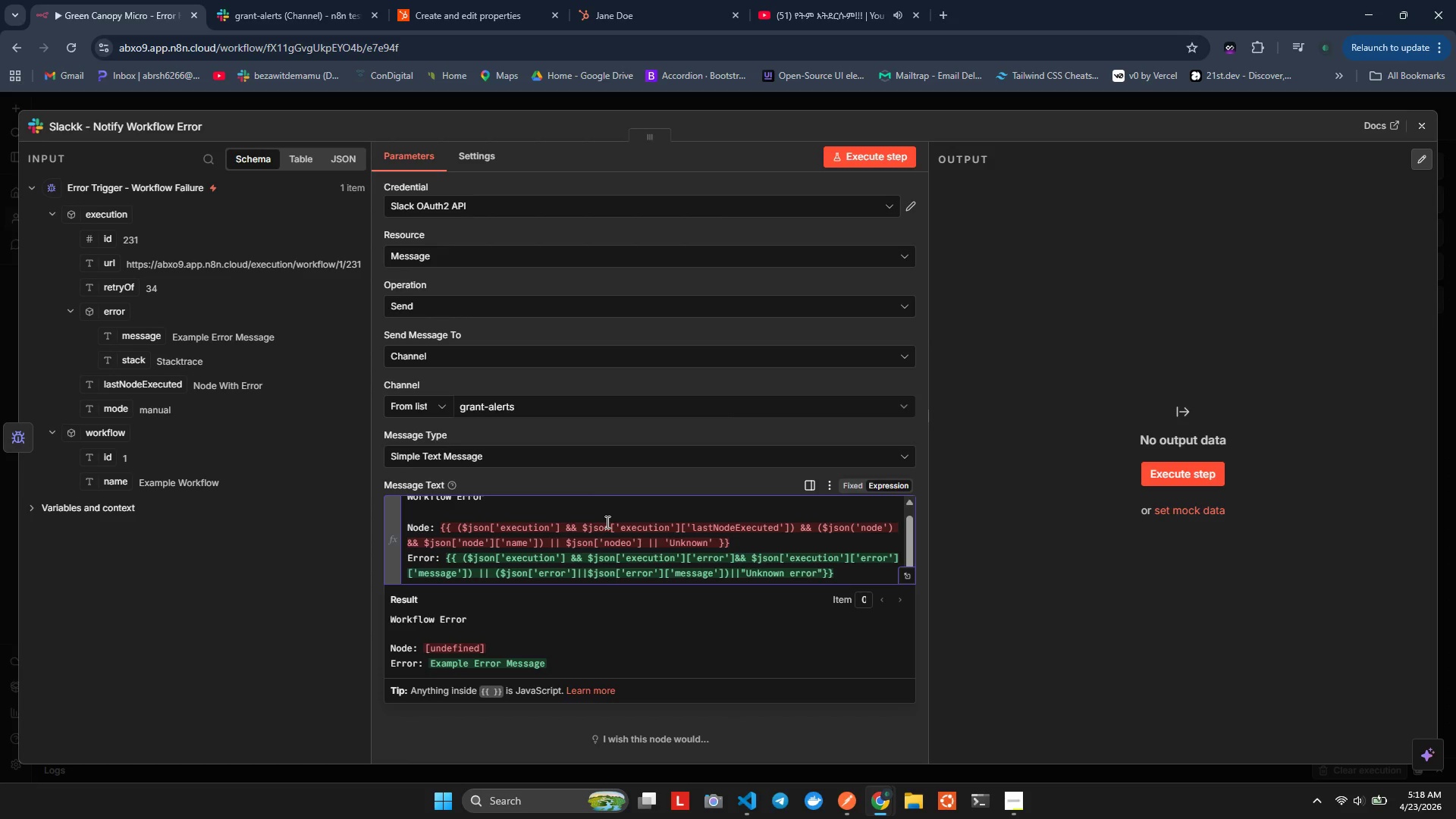 
left_click([820, 531])
 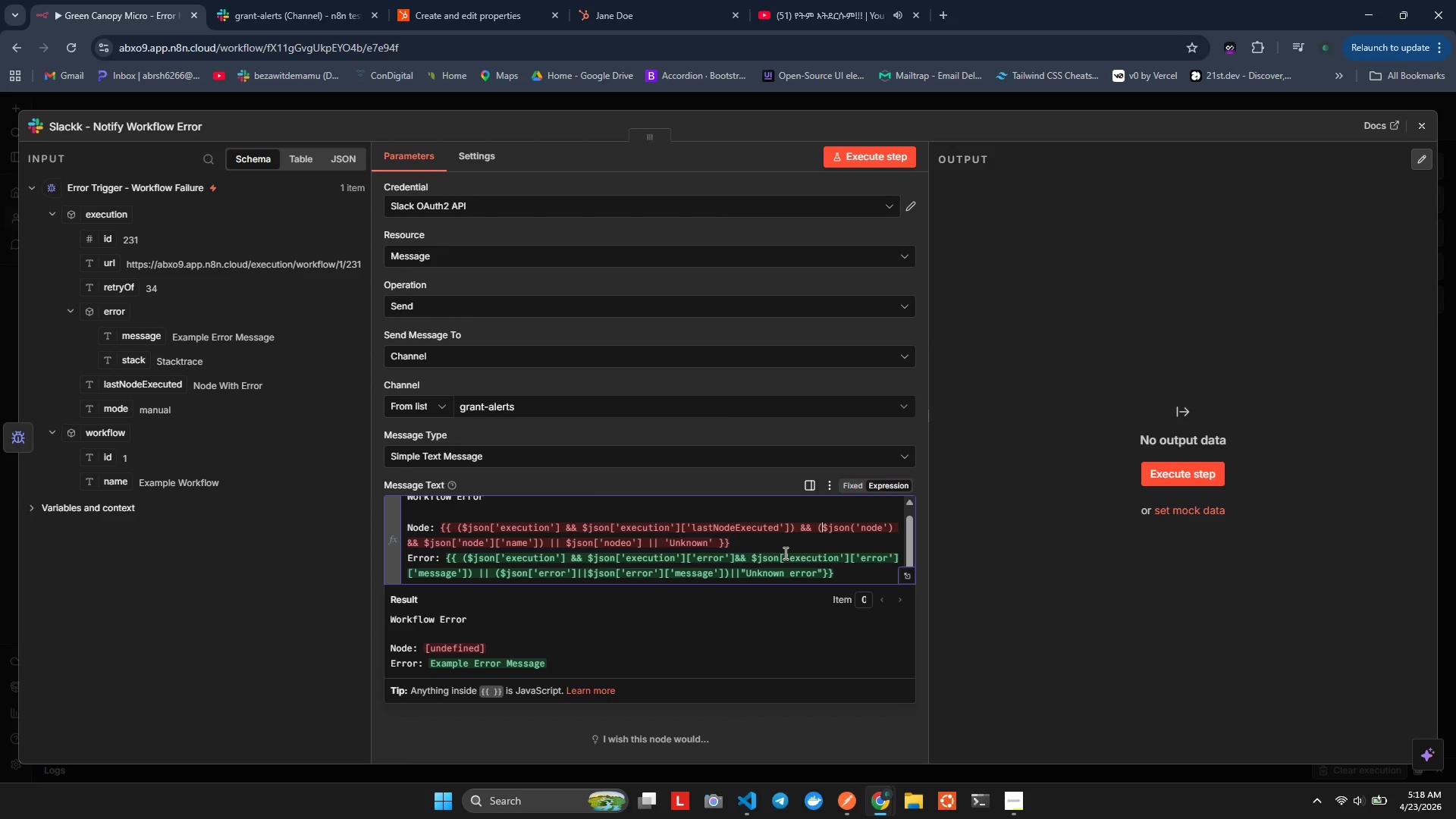 
wait(6.84)
 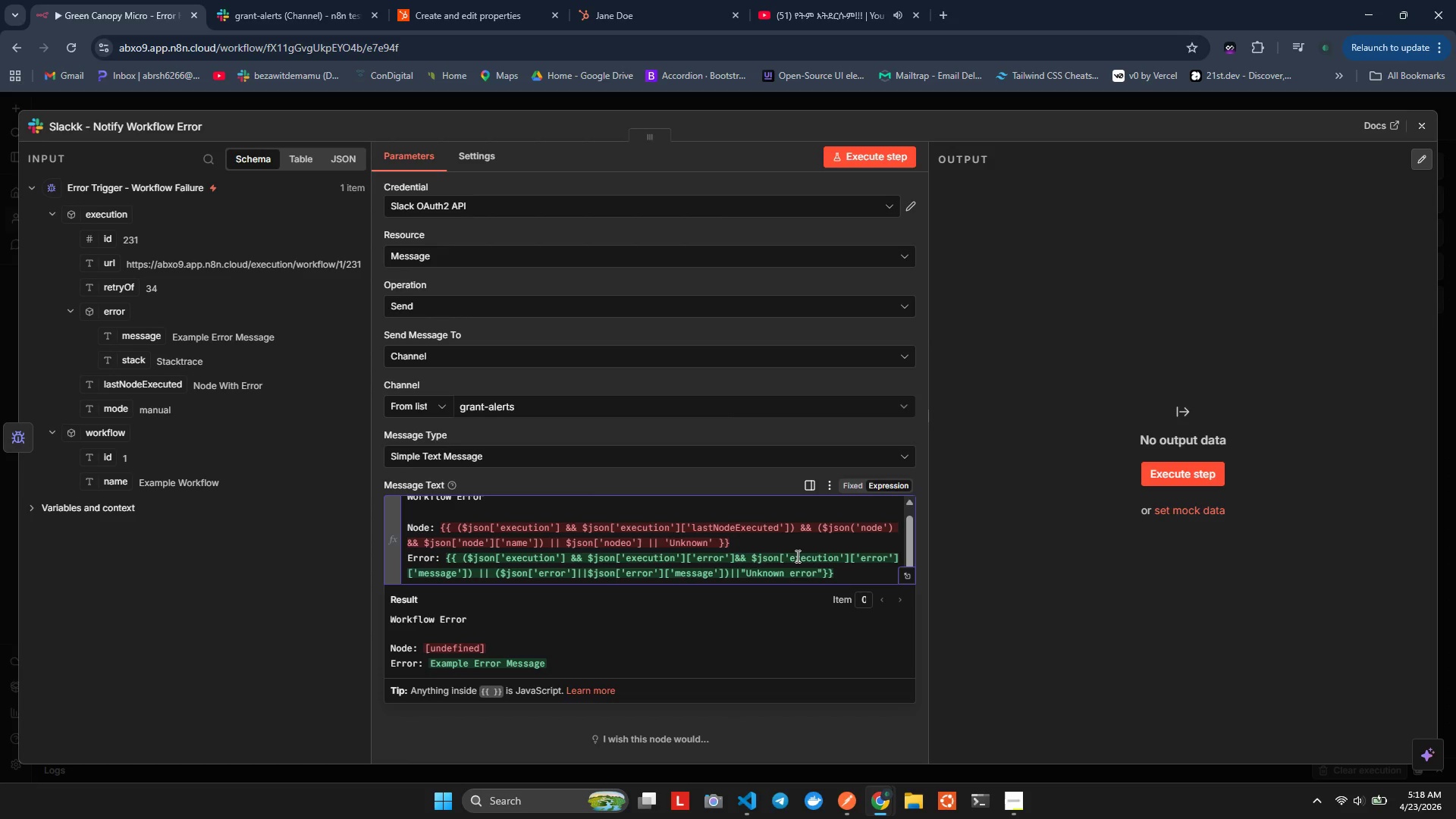 
key(Backspace)
 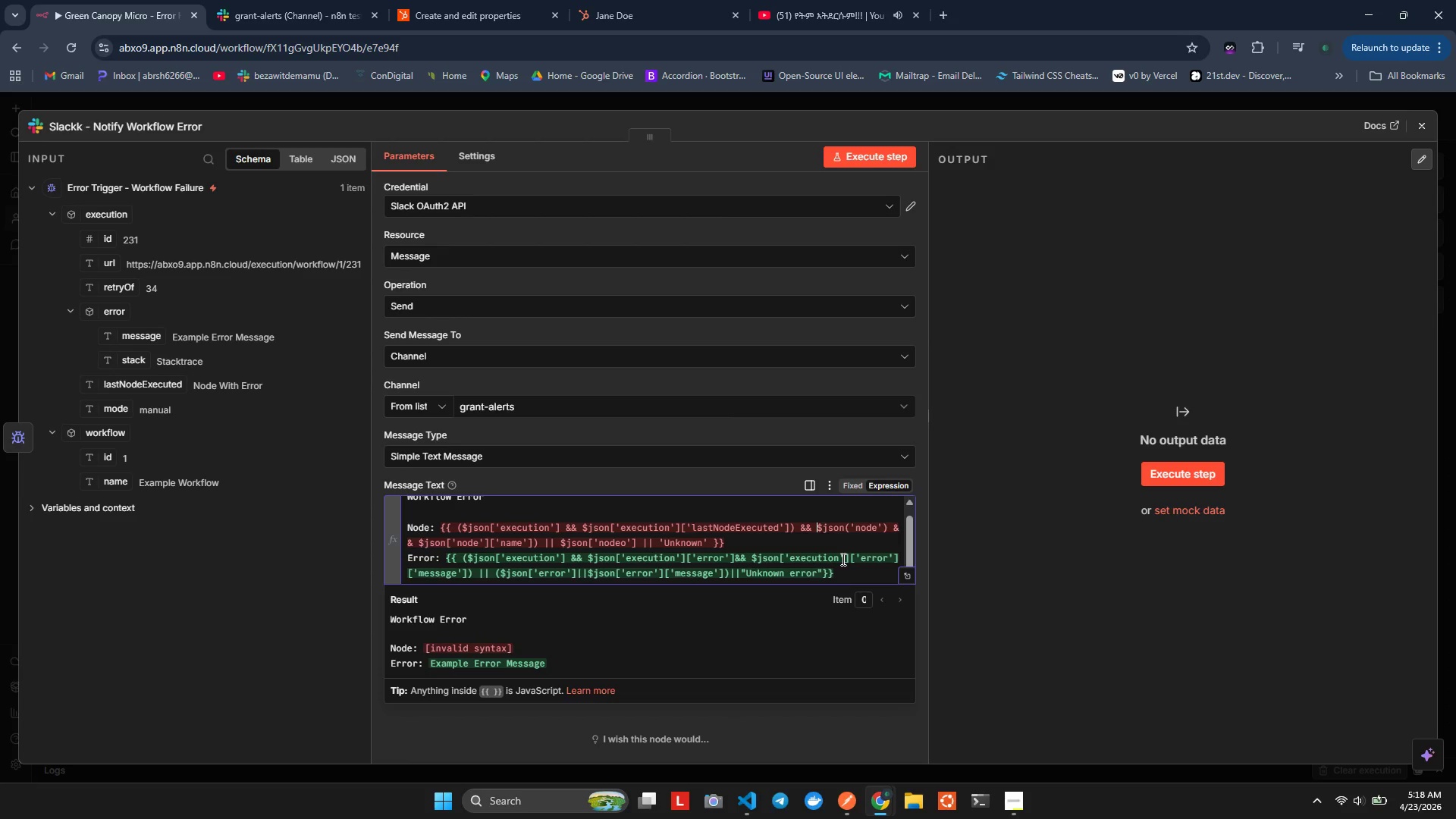 
wait(9.08)
 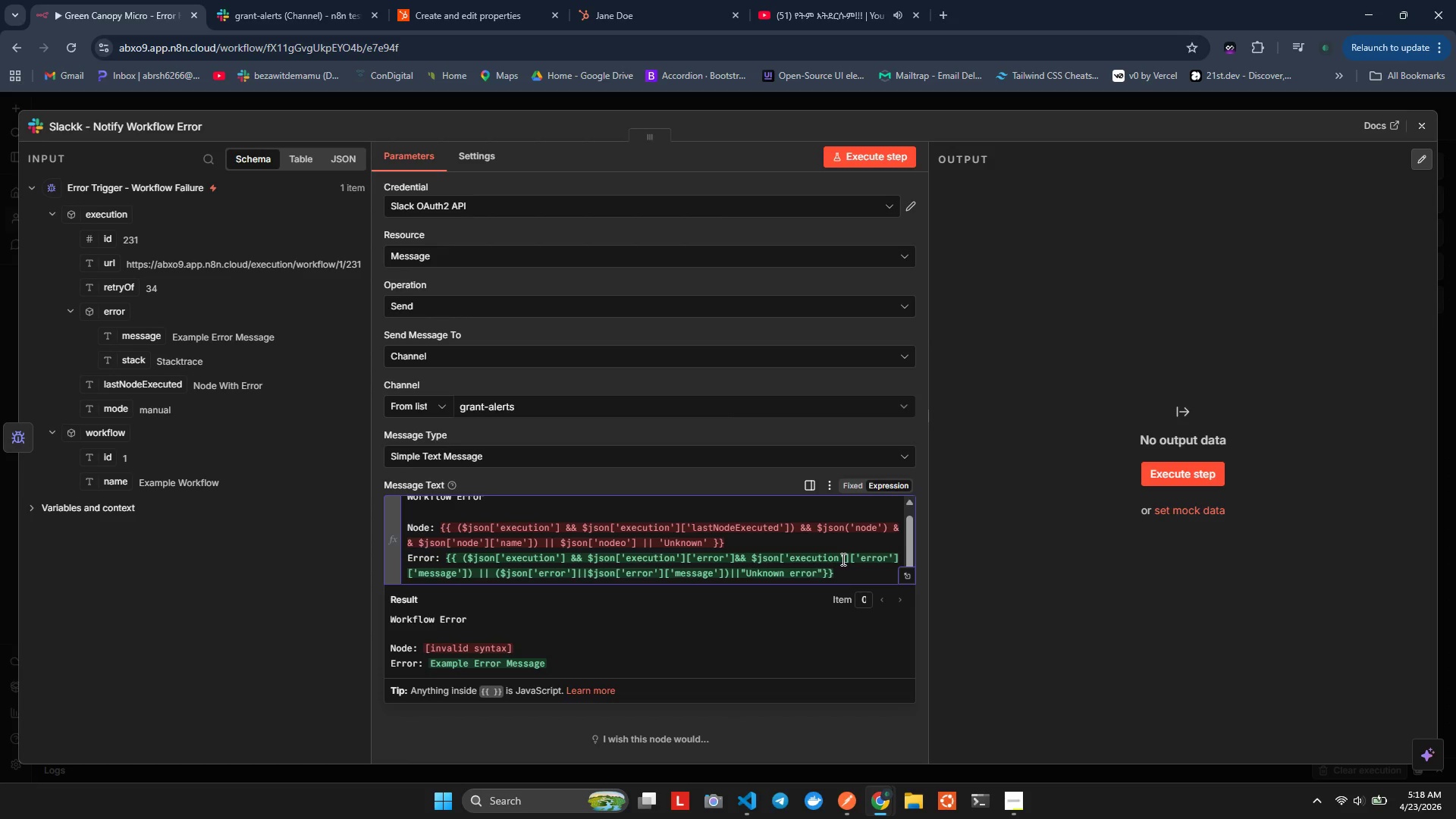 
key(Shift+9)
 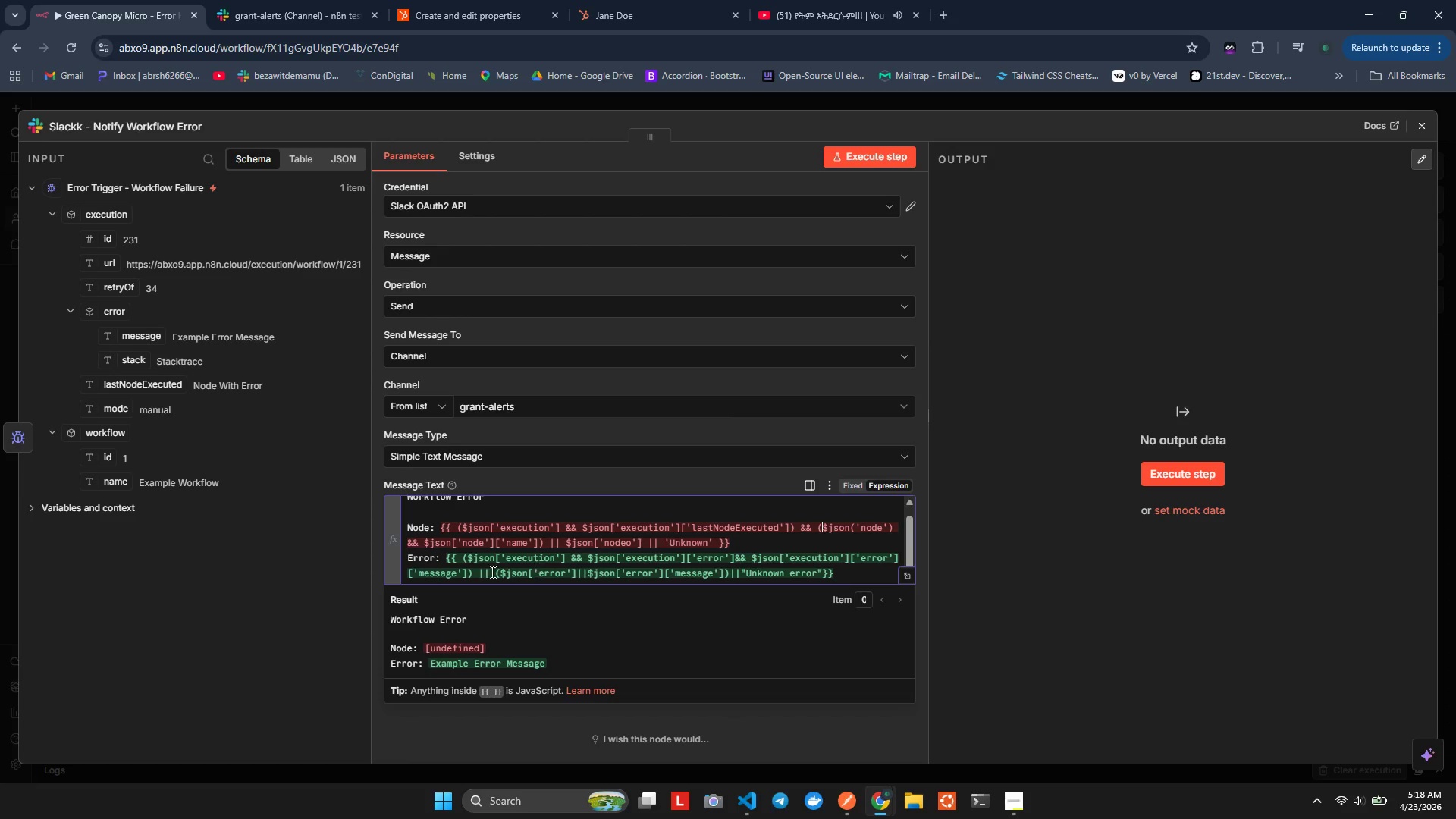 
wait(12.0)
 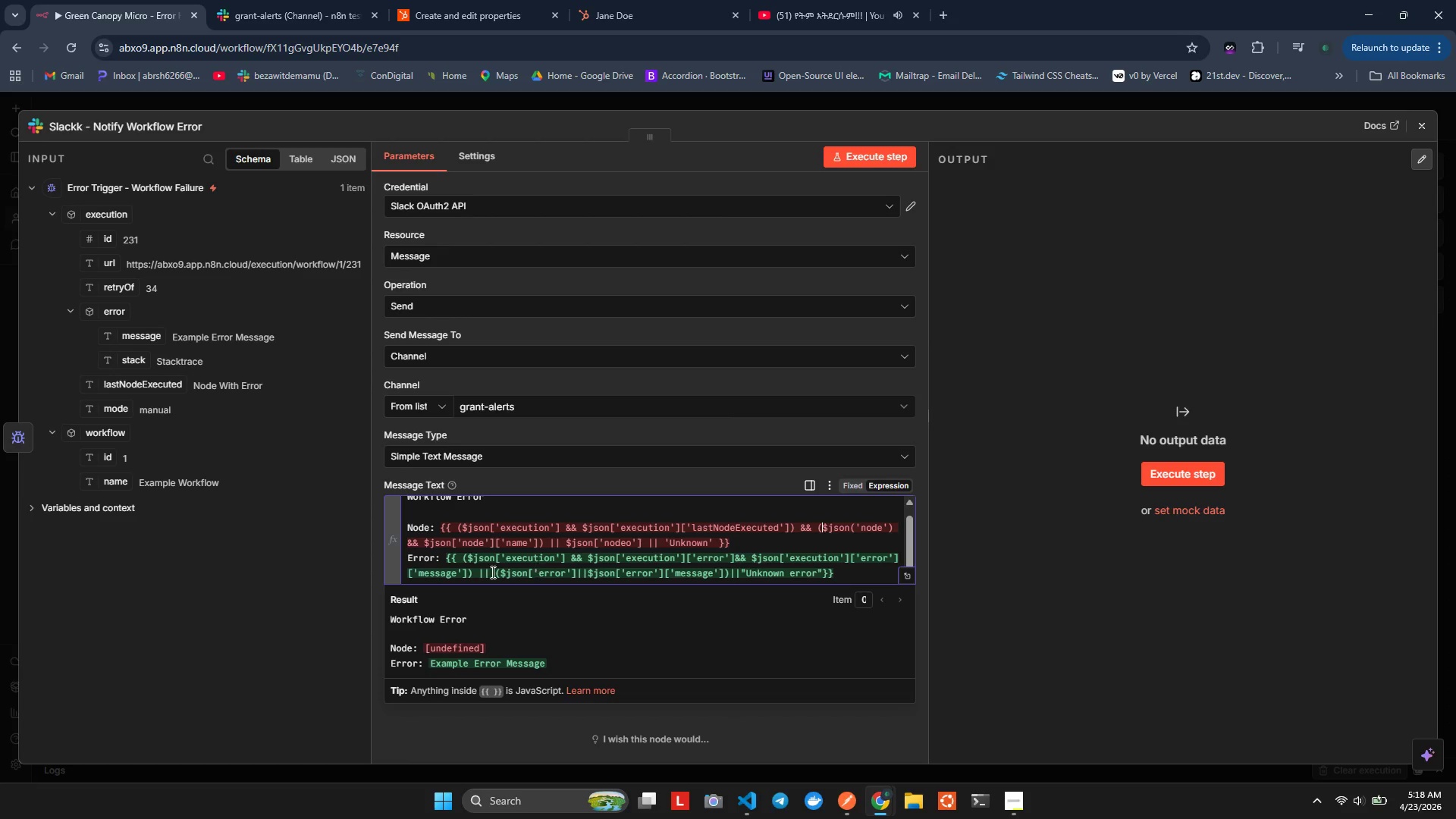 
key(Backspace)
 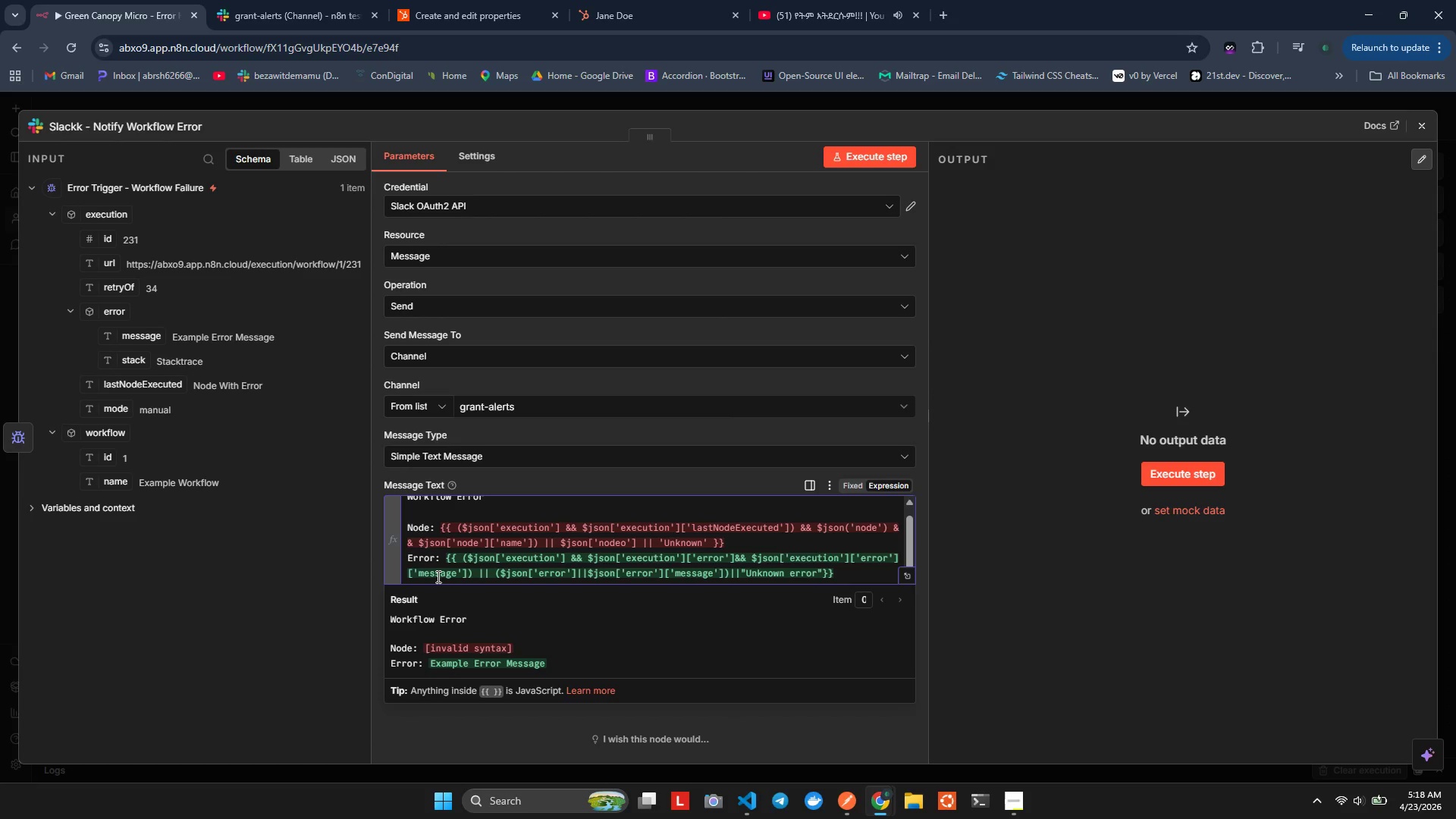 
key(ArrowDown)
 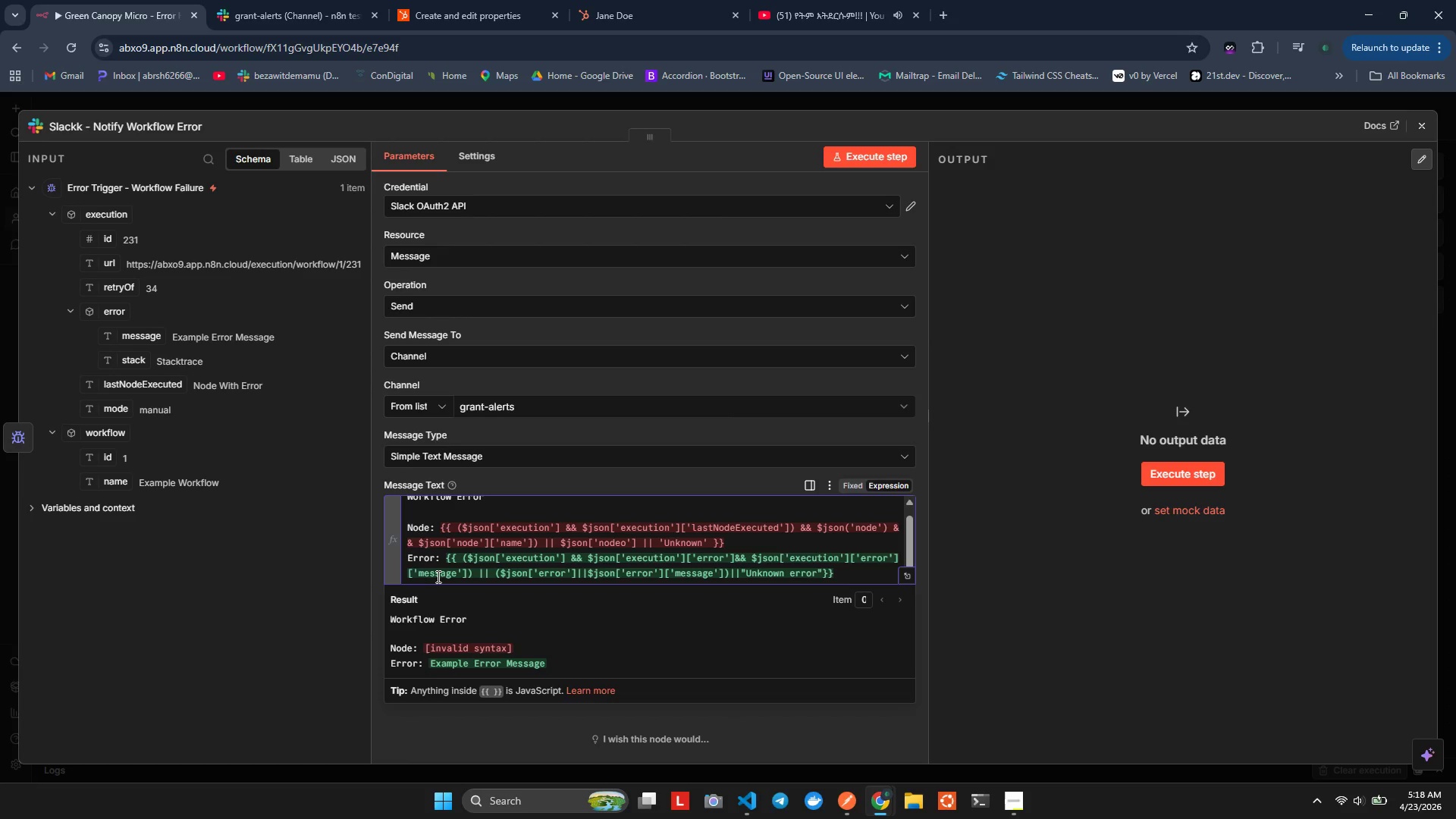 
key(ArrowLeft)
 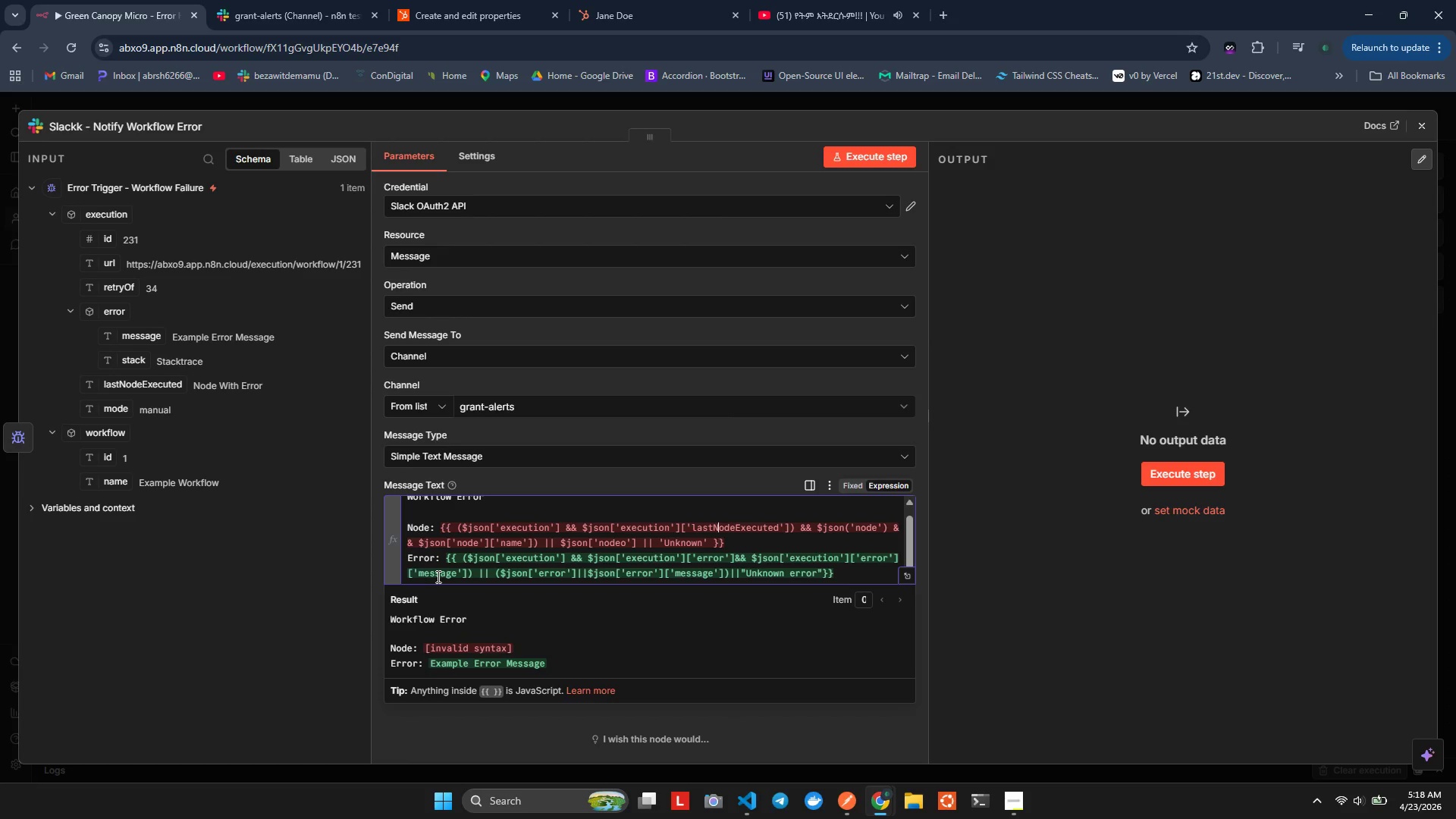 
key(ArrowUp)
 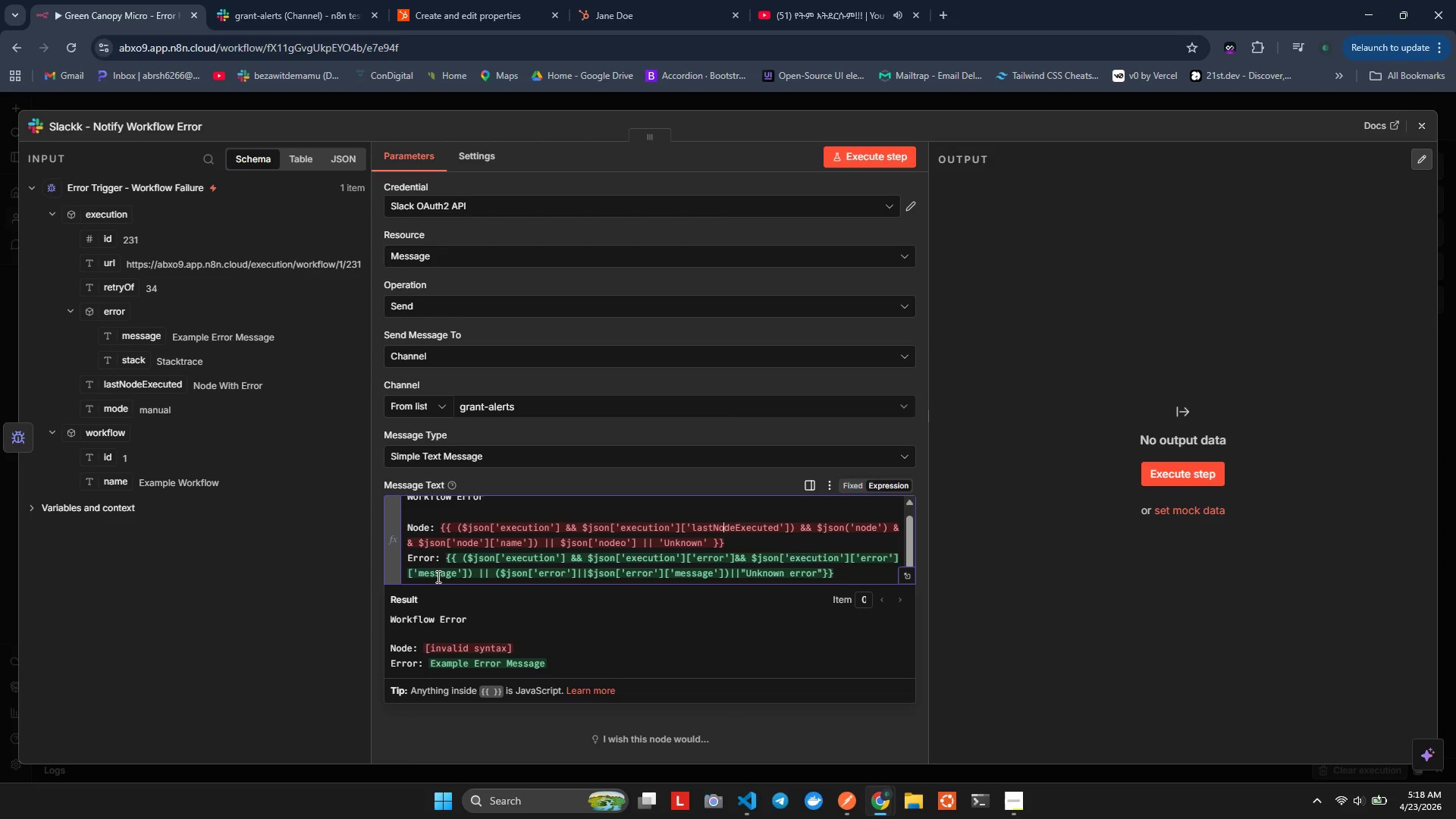 
hold_key(key=ArrowRight, duration=0.92)
 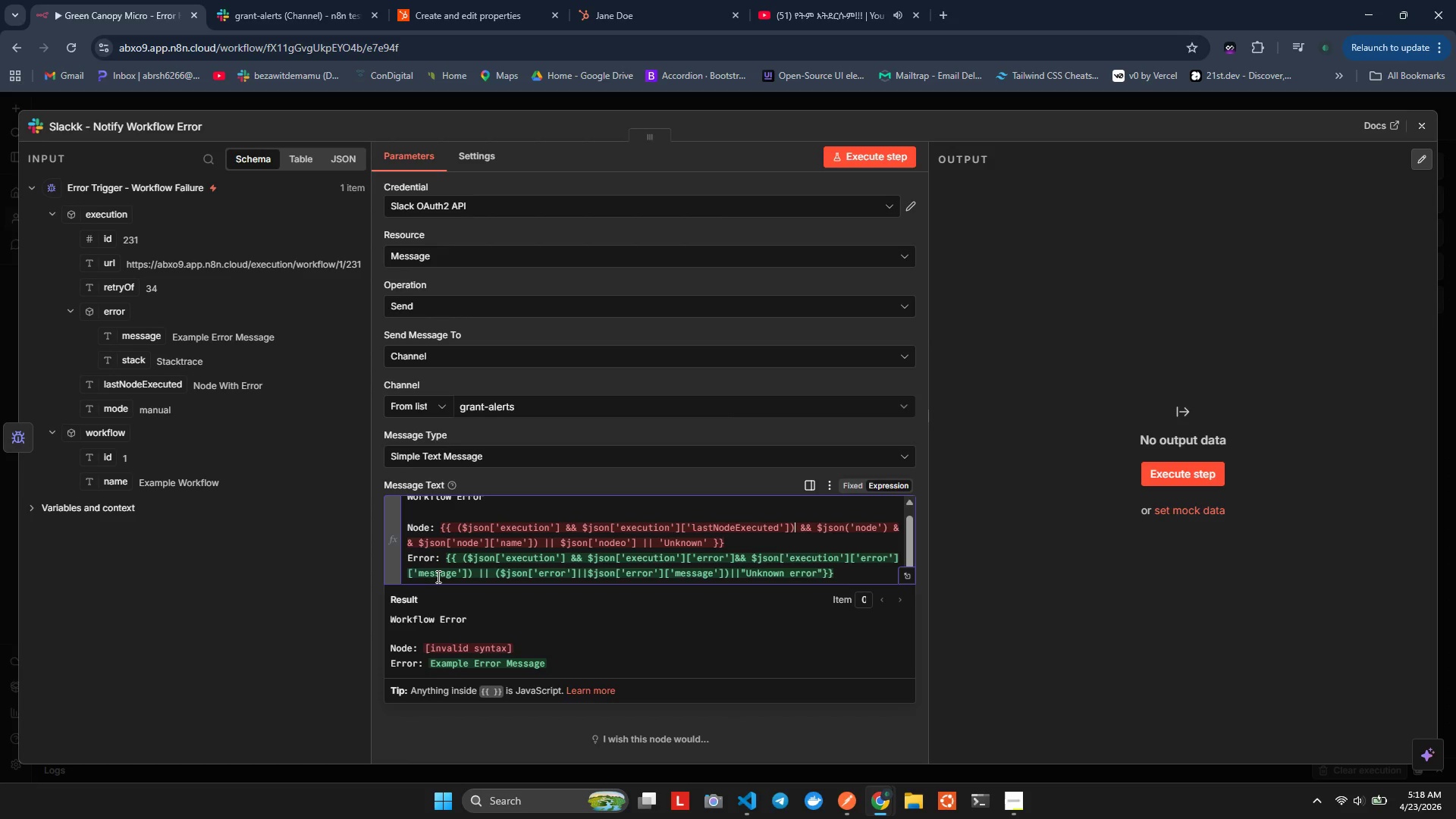 
key(Shift+Z)
 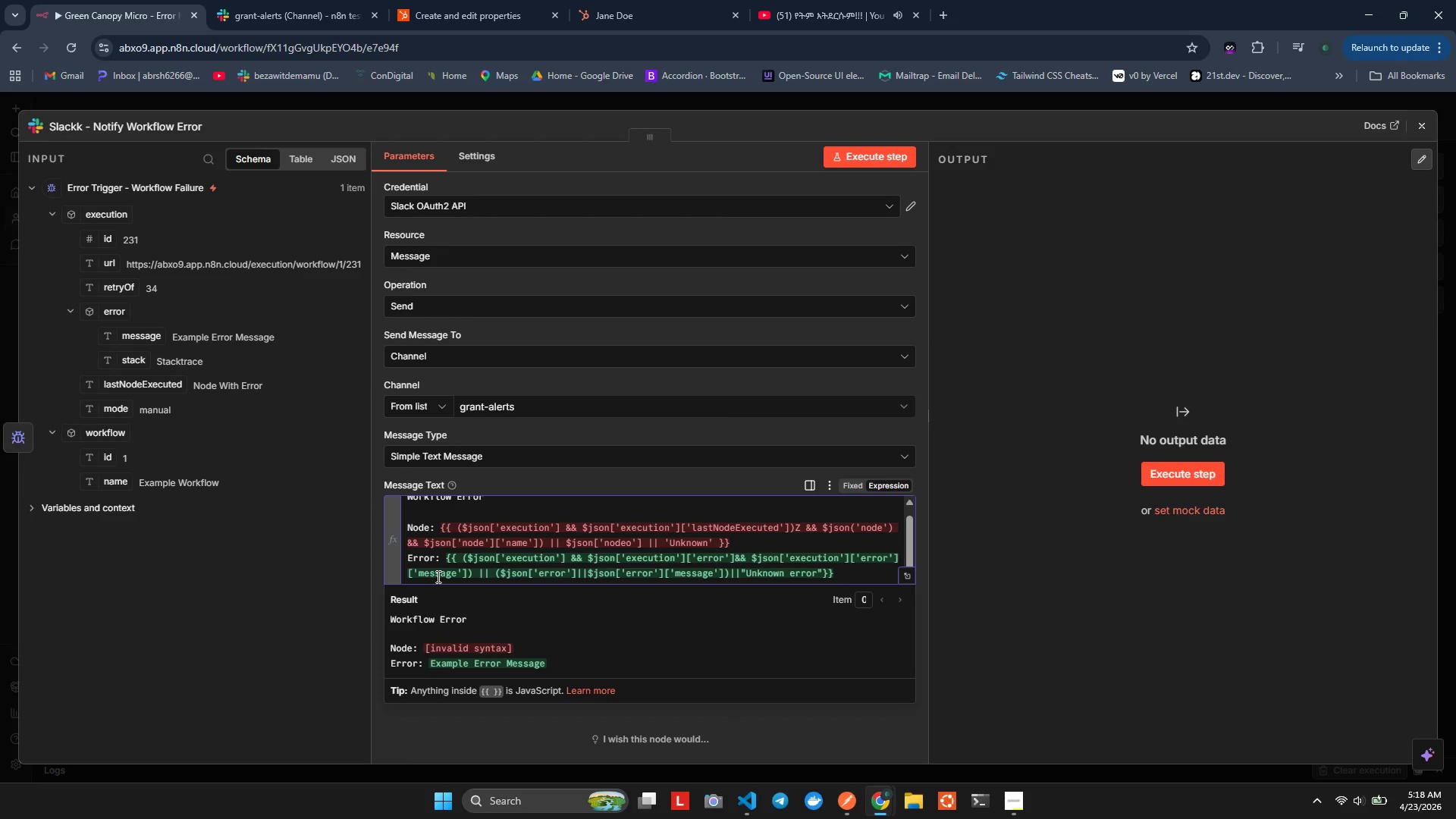 
key(Control+Z)
 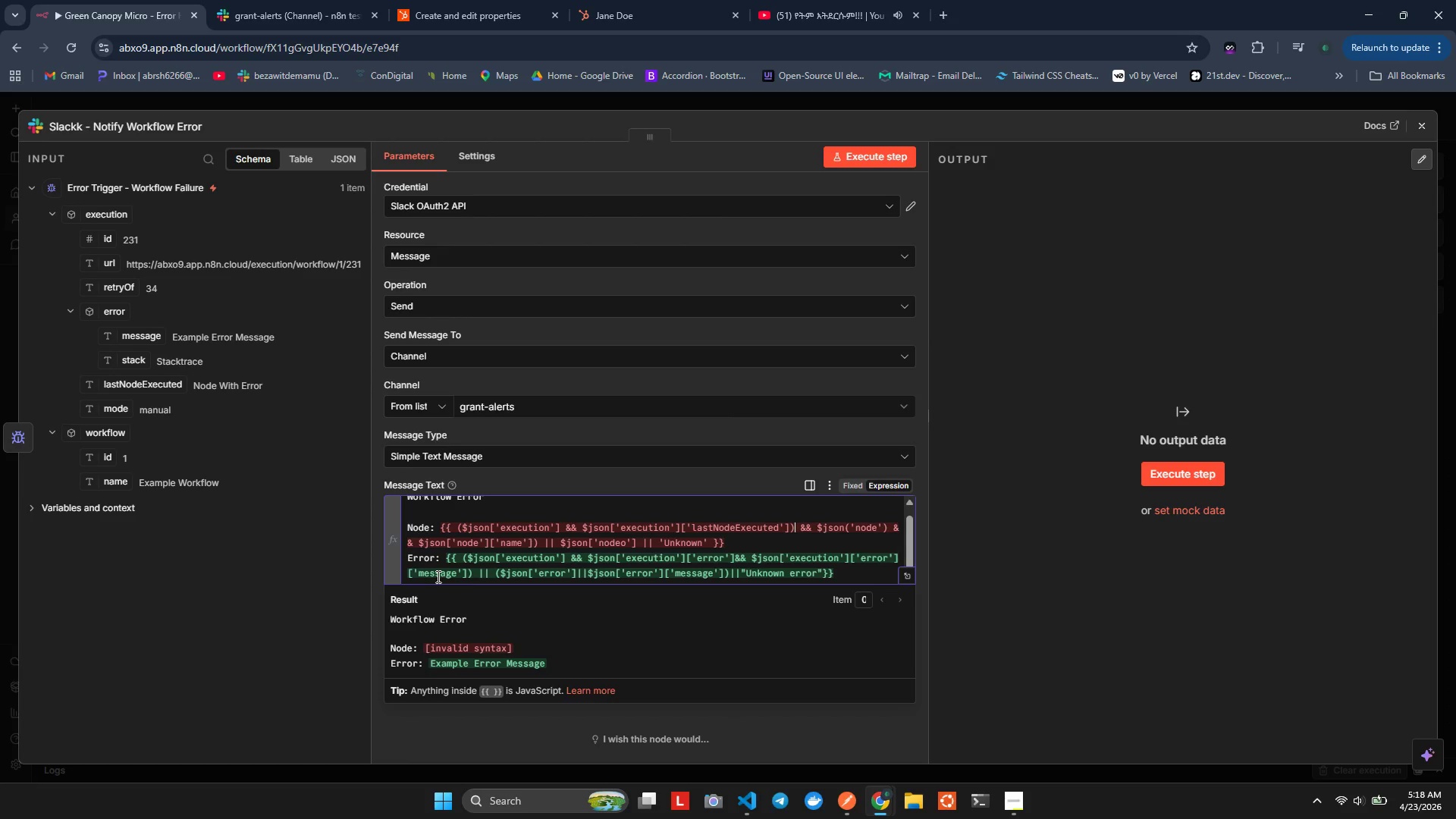 
key(Control+Z)
 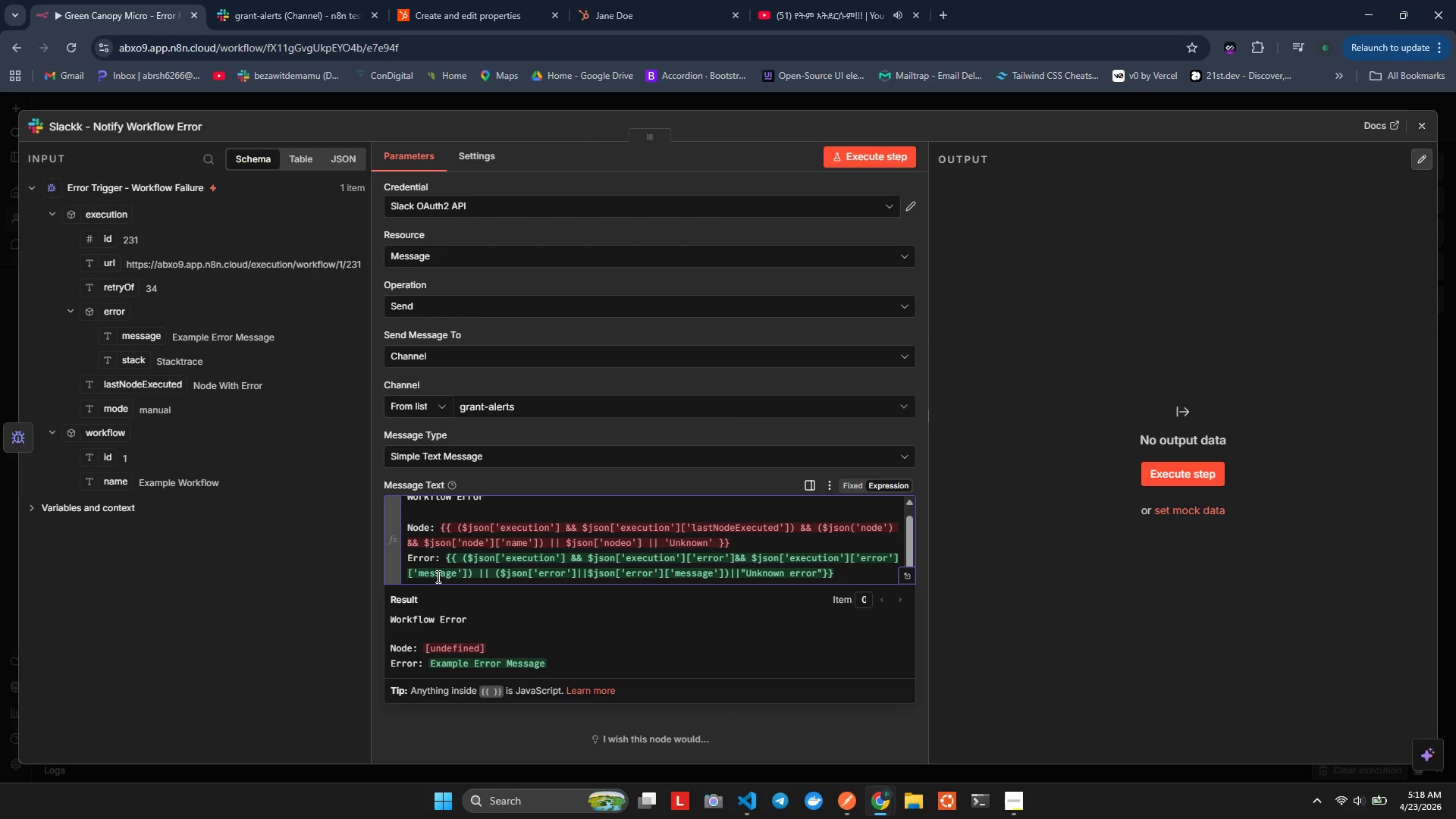 
key(ArrowDown)
 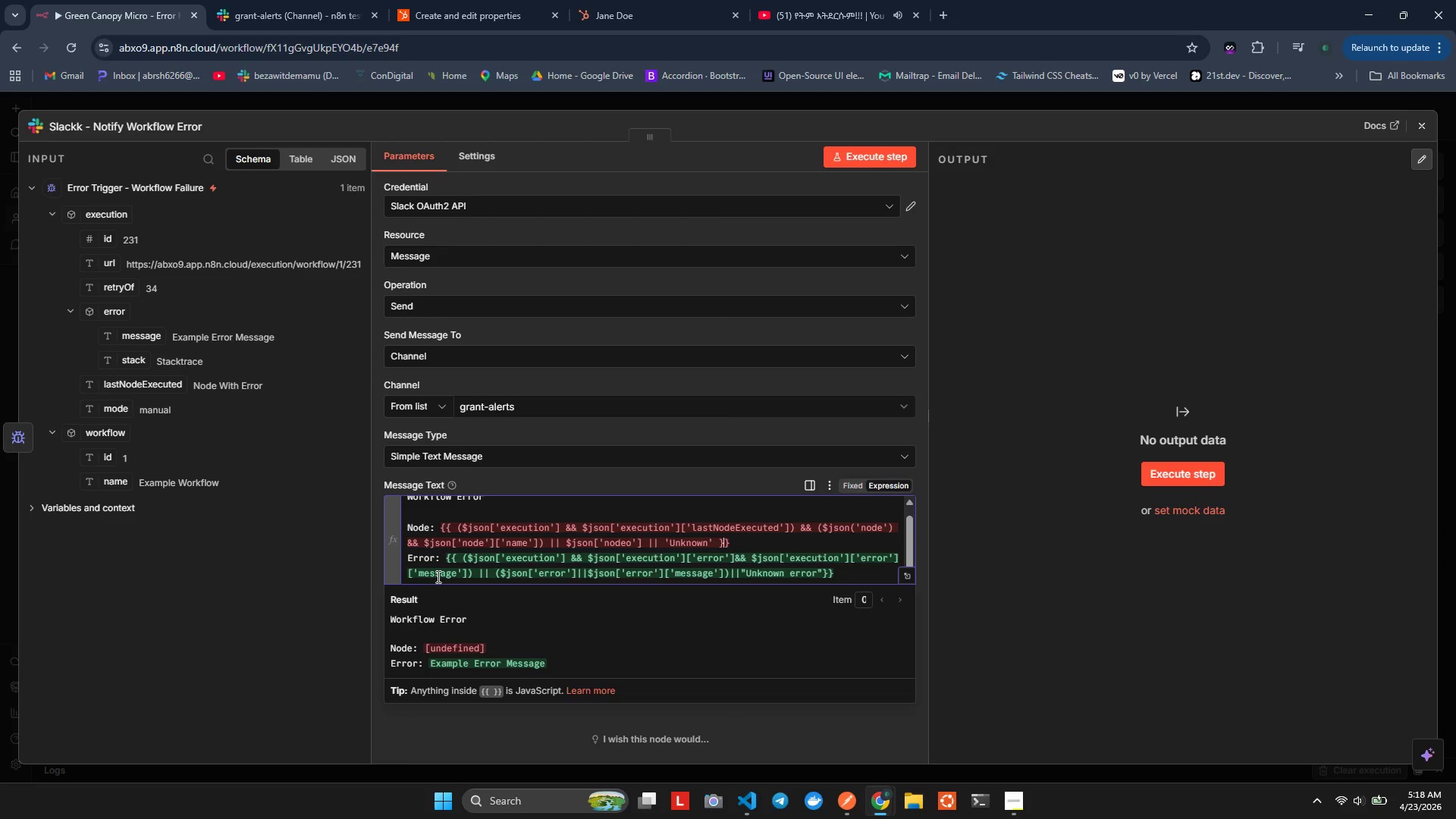 
key(ArrowLeft)
 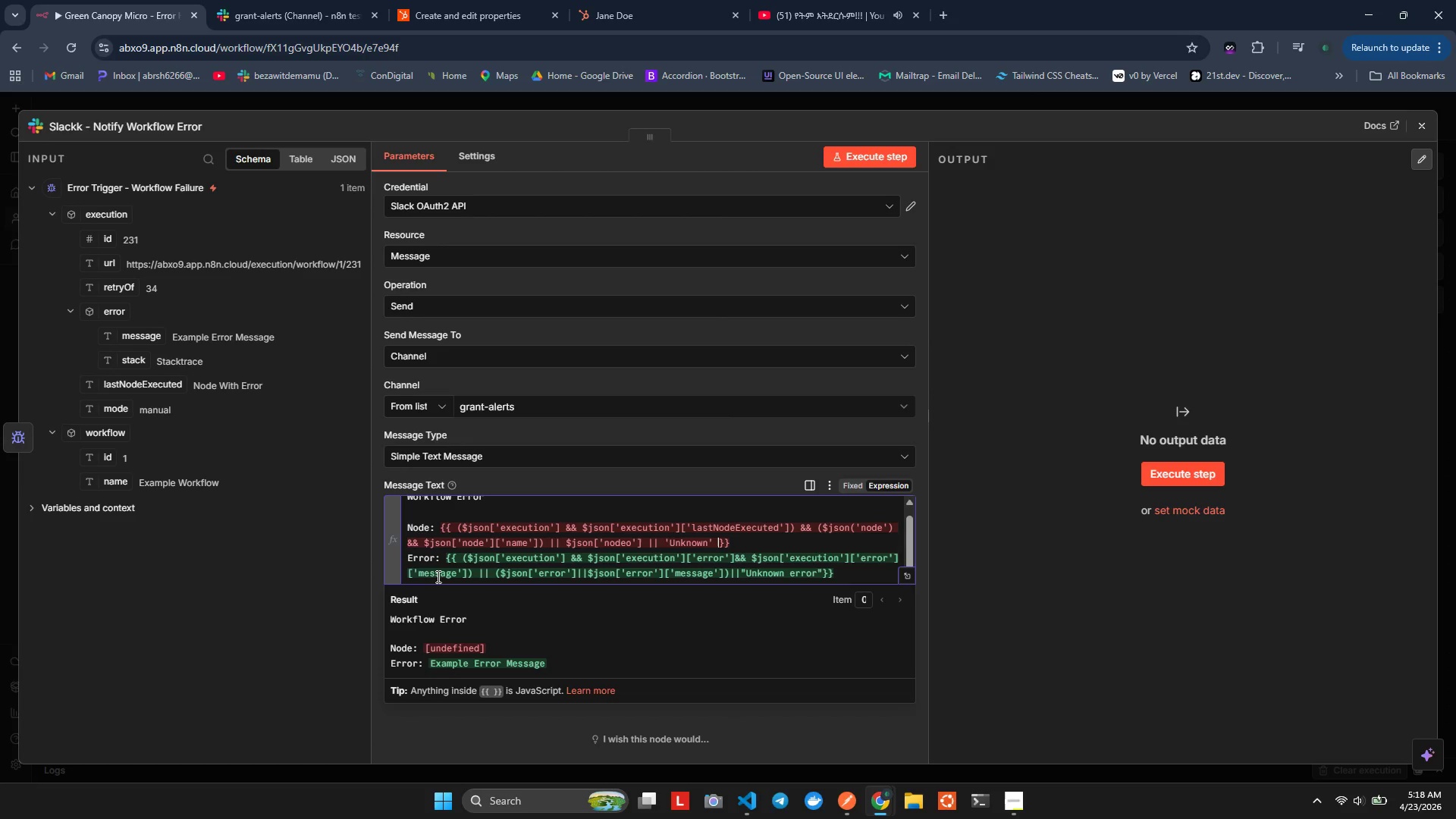 
hold_key(key=ArrowLeft, duration=1.51)
 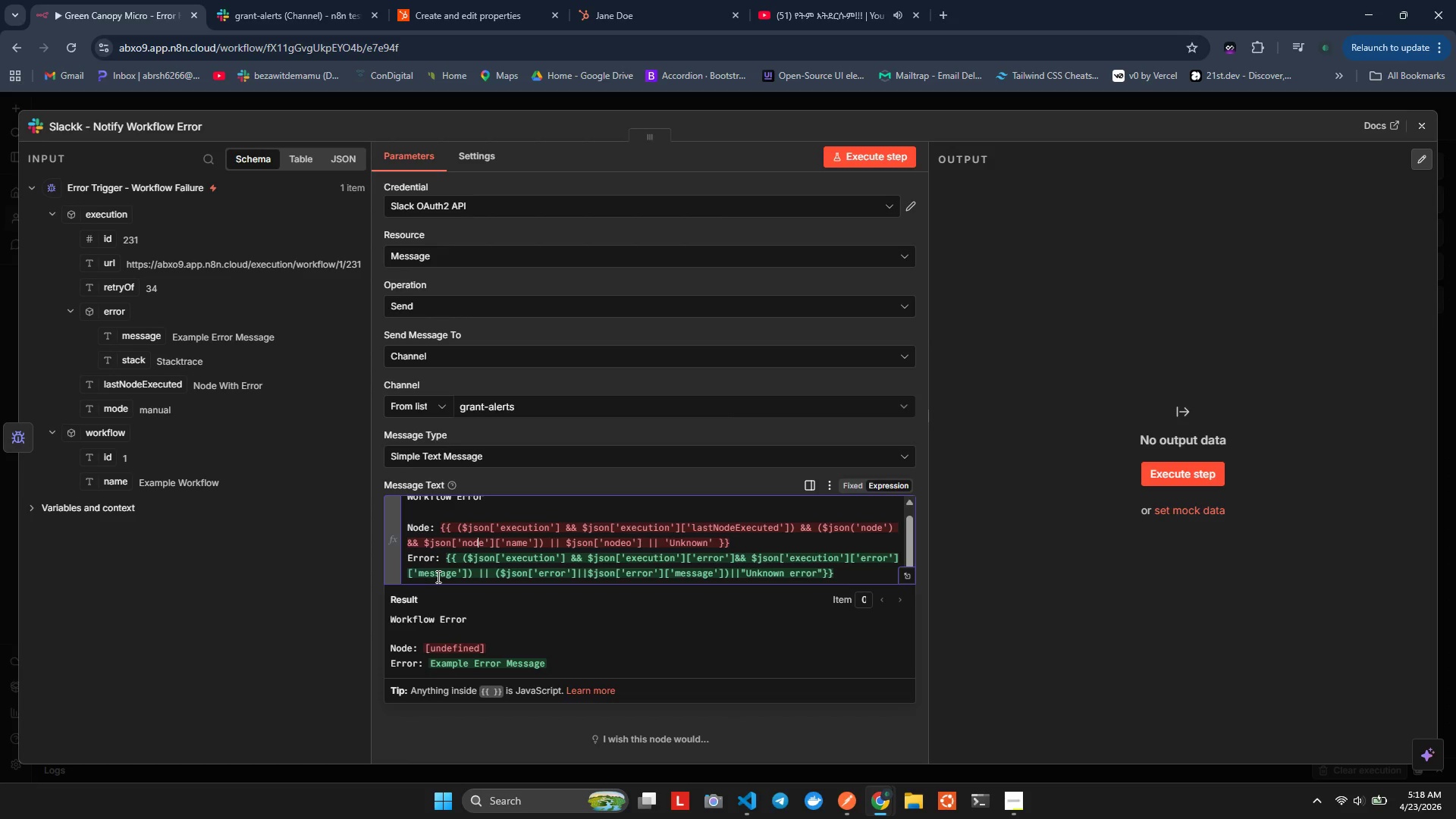 
hold_key(key=ArrowLeft, duration=0.47)
 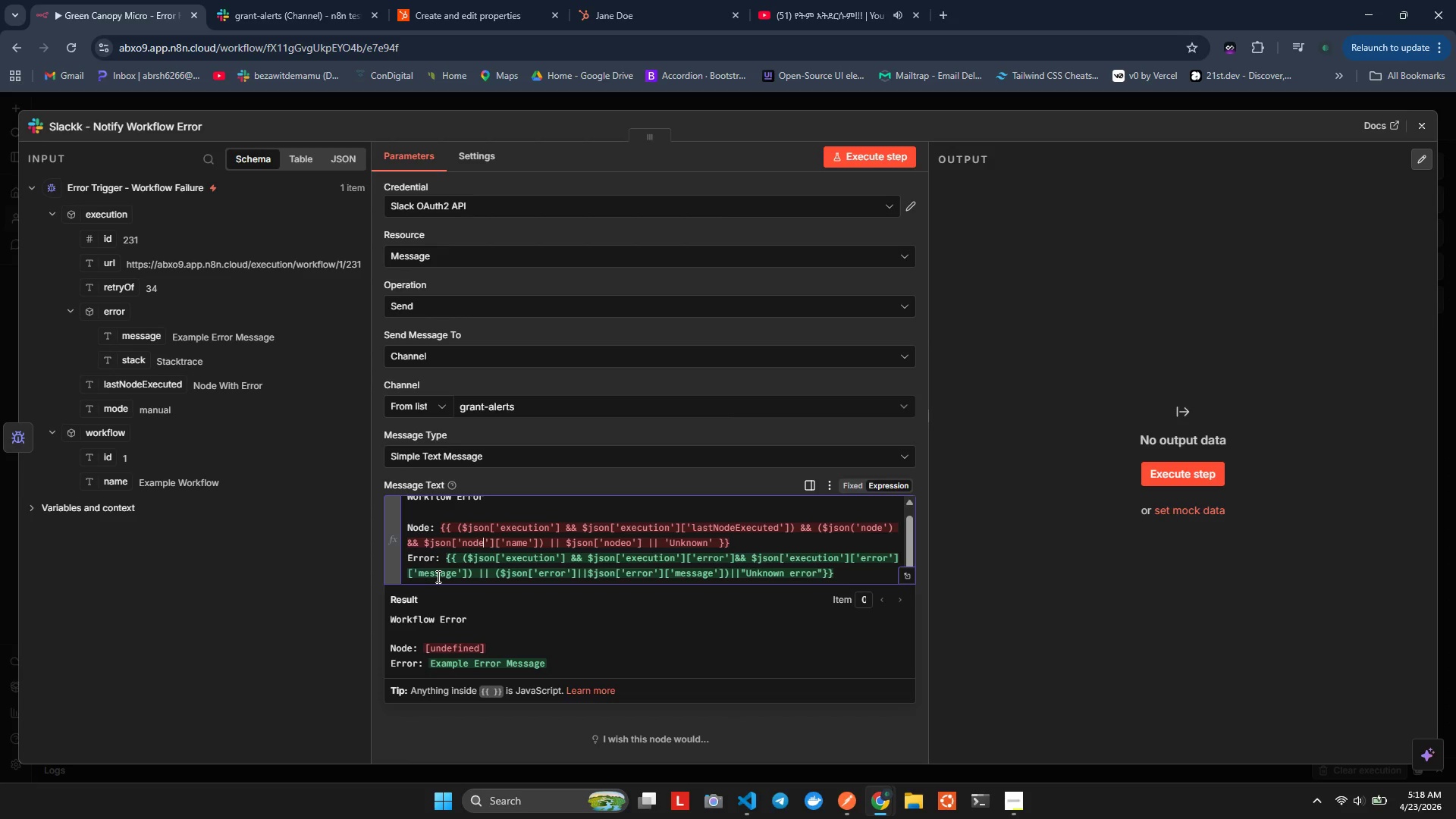 
hold_key(key=ArrowRight, duration=0.7)
 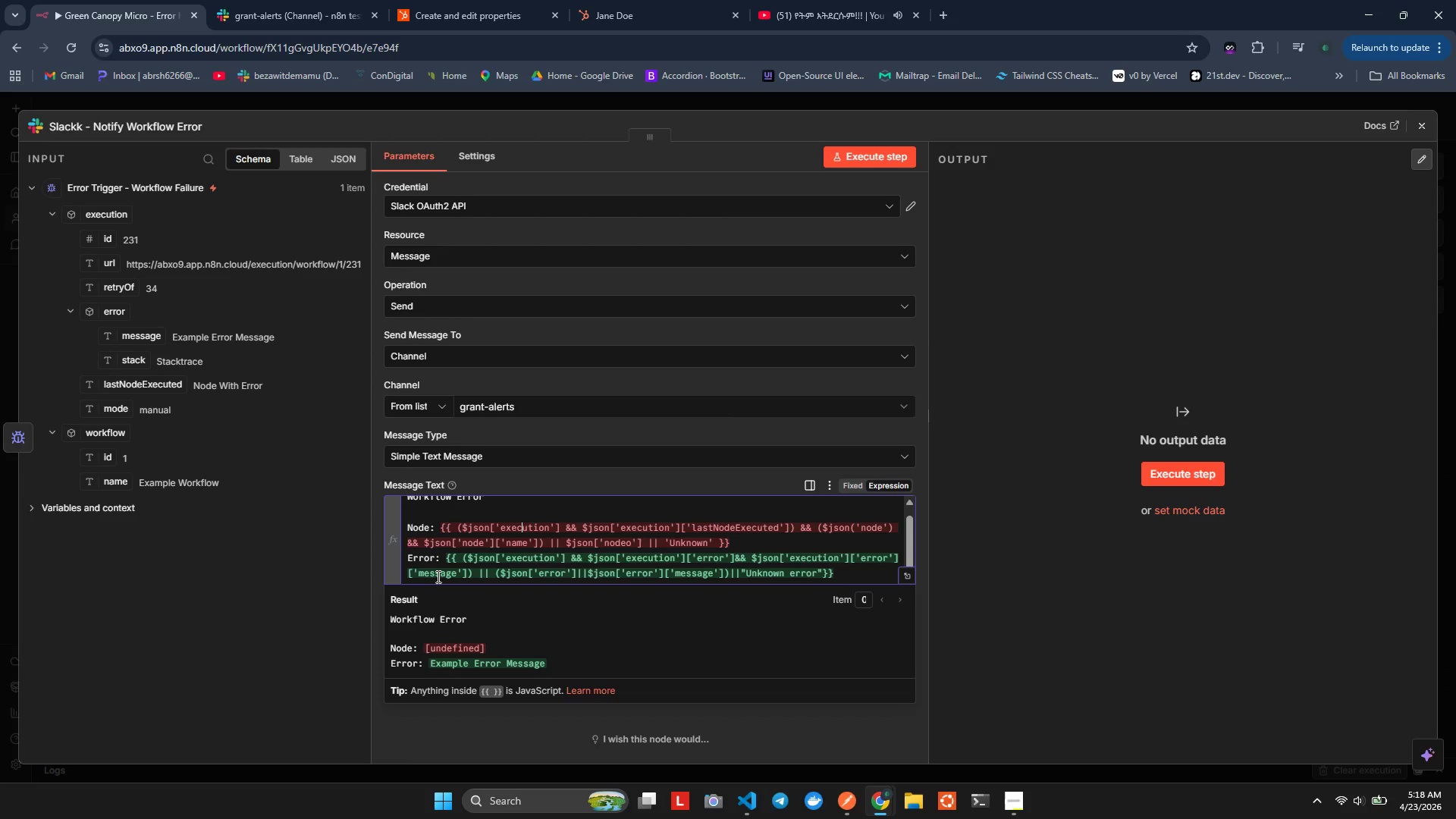 
key(ArrowUp)
 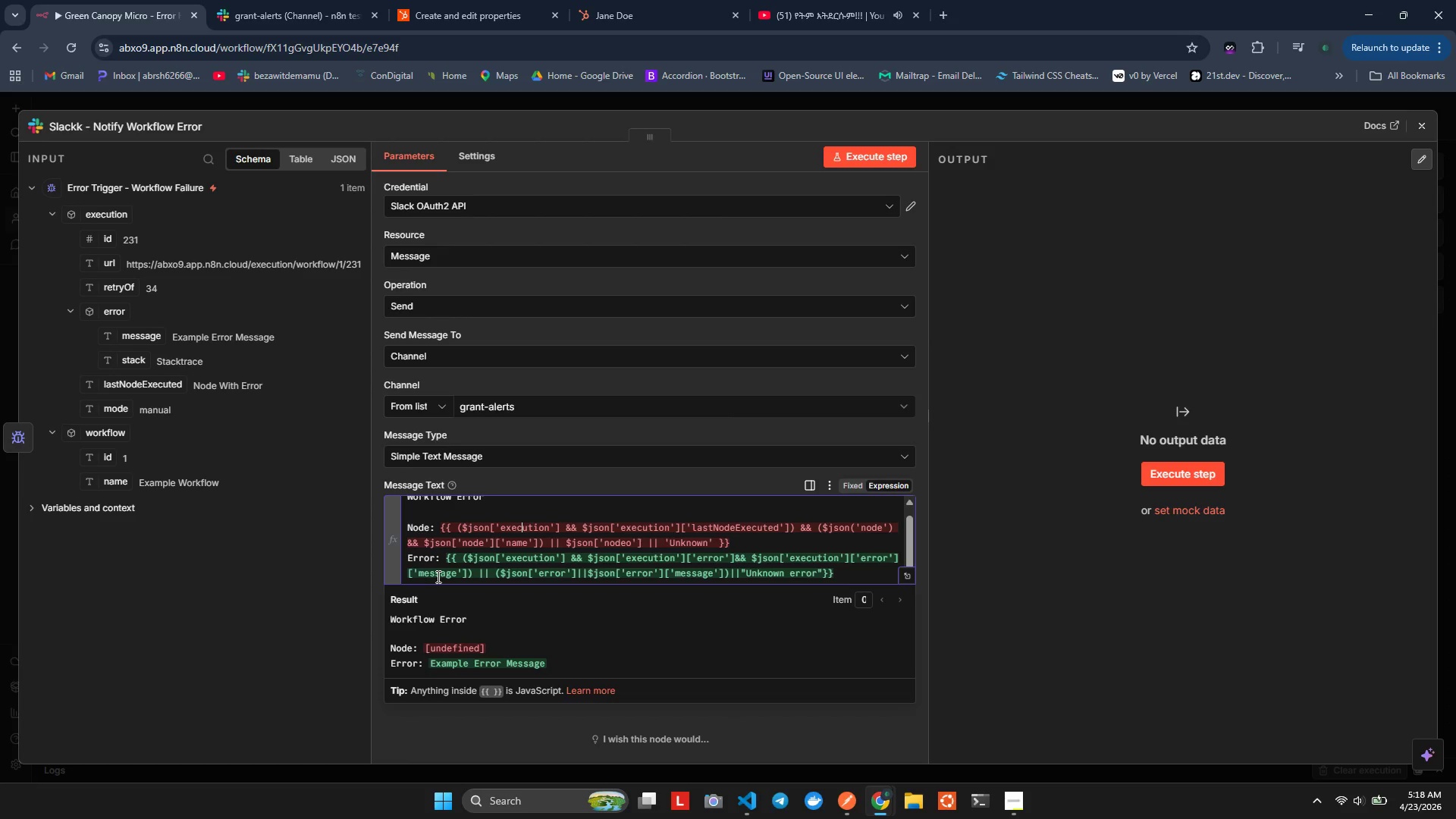 
key(ArrowRight)
 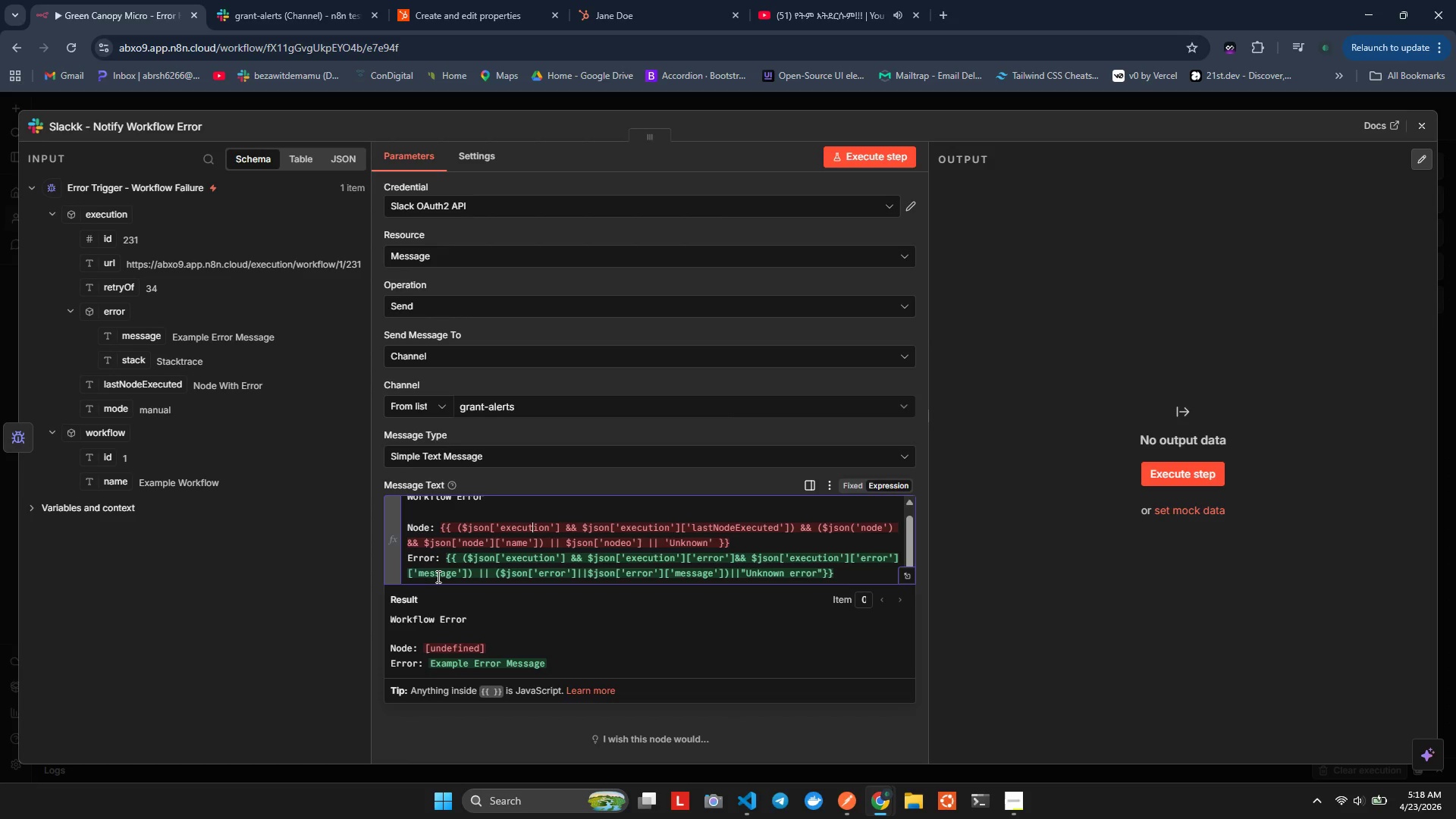 
hold_key(key=ArrowRight, duration=0.91)
 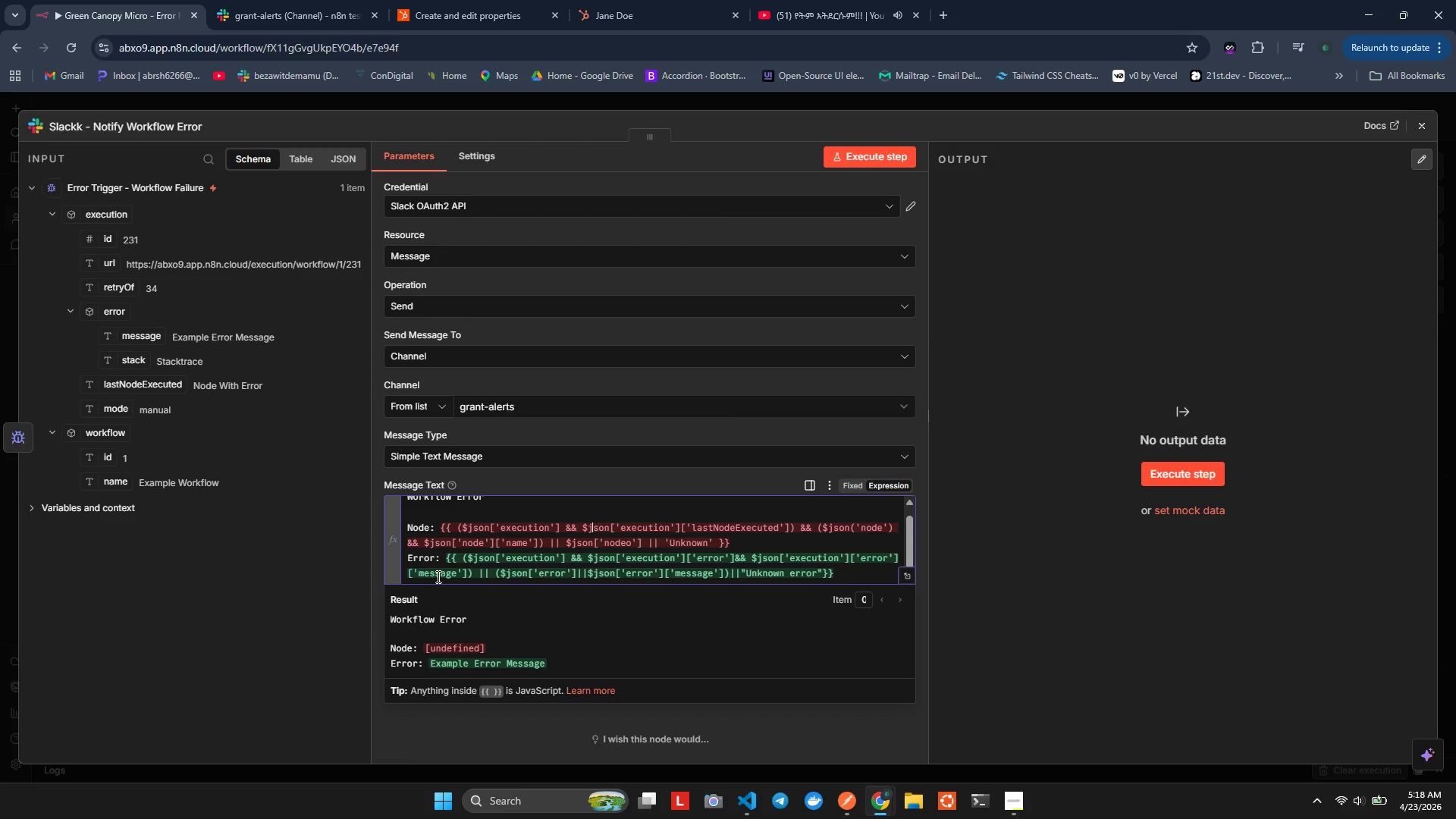 
hold_key(key=ArrowLeft, duration=0.38)
 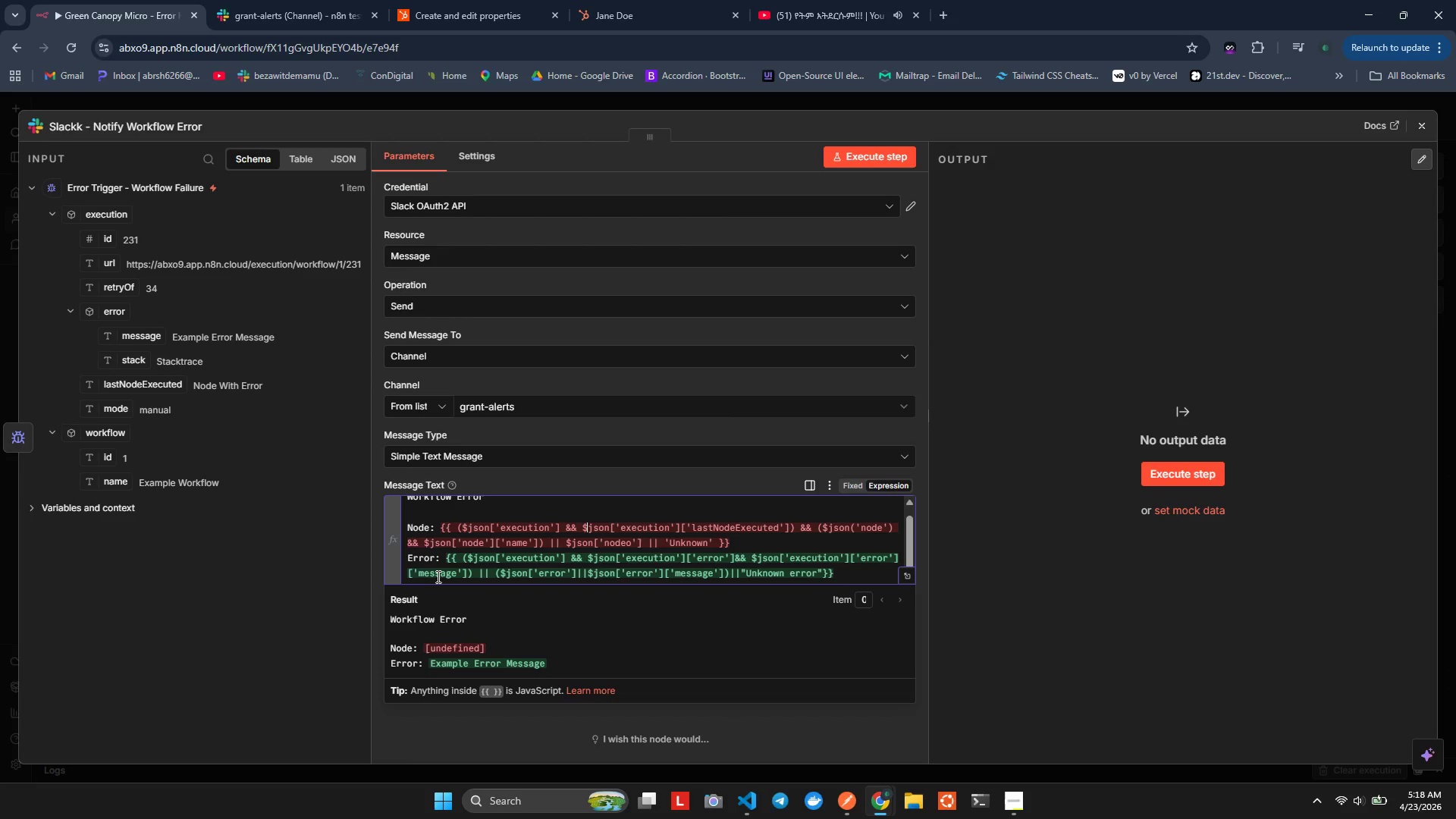 
hold_key(key=ArrowLeft, duration=0.67)
 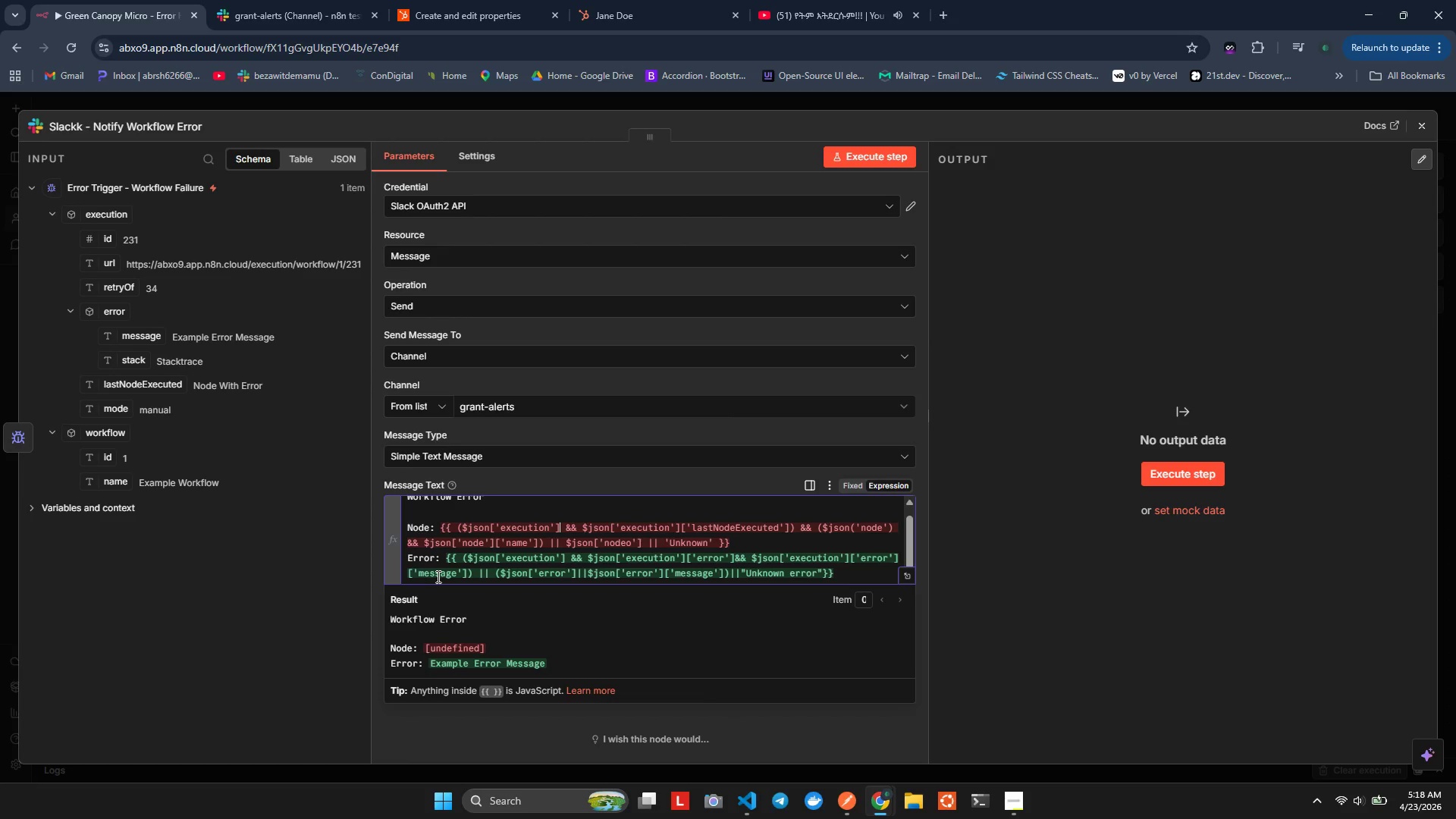 
hold_key(key=ArrowLeft, duration=0.59)
 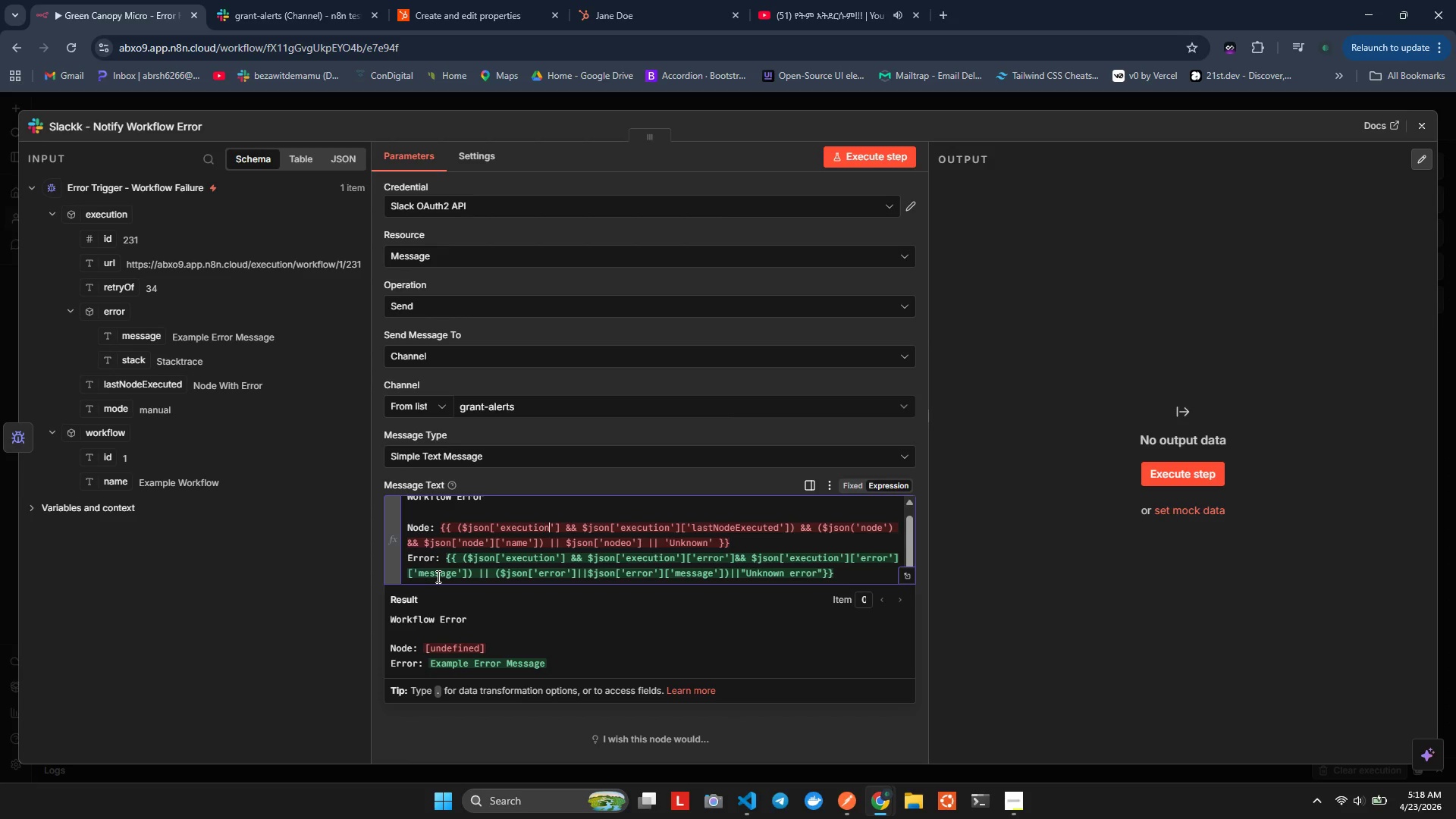 
hold_key(key=ArrowRight, duration=1.22)
 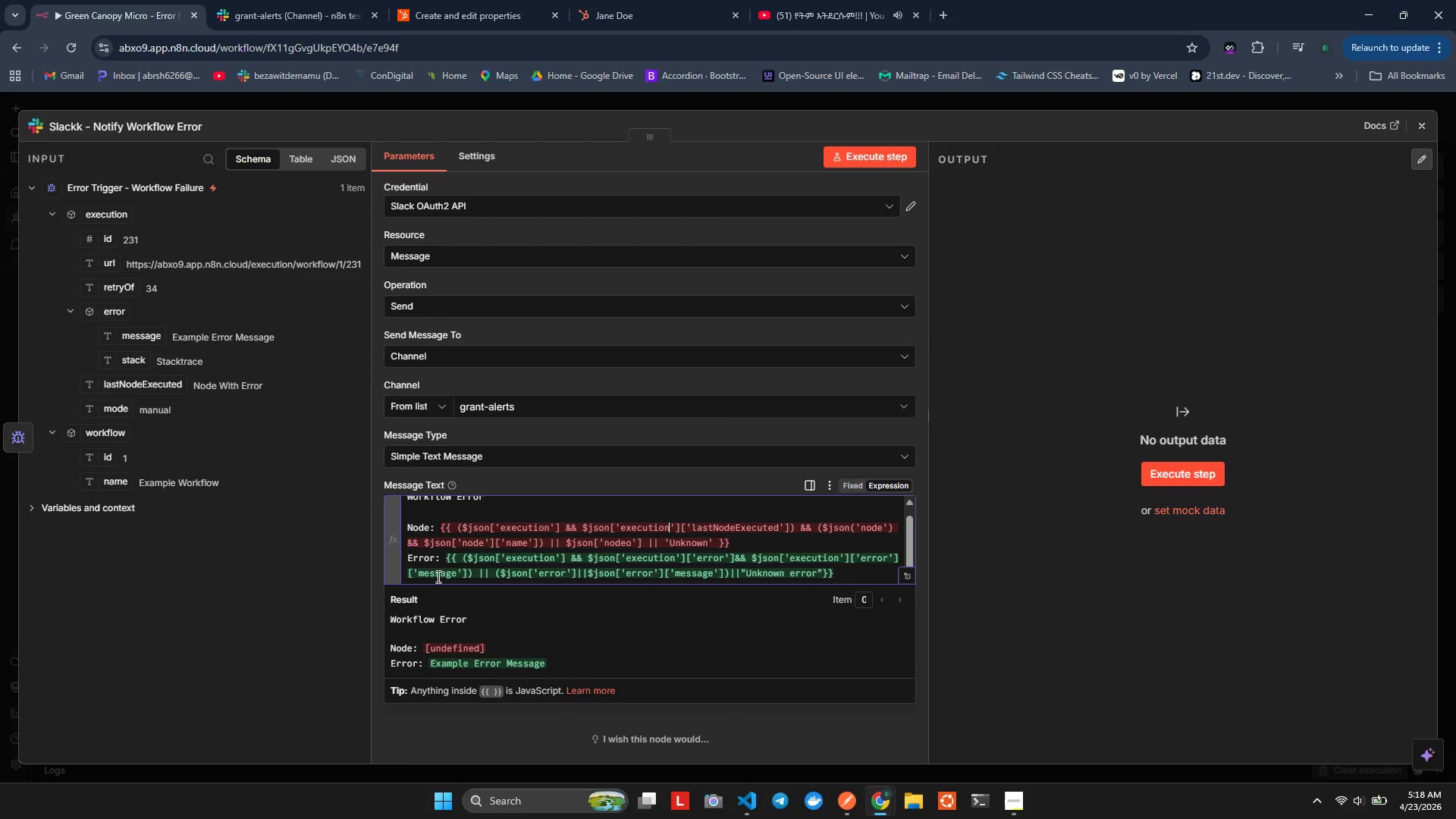 
hold_key(key=ArrowRight, duration=0.81)
 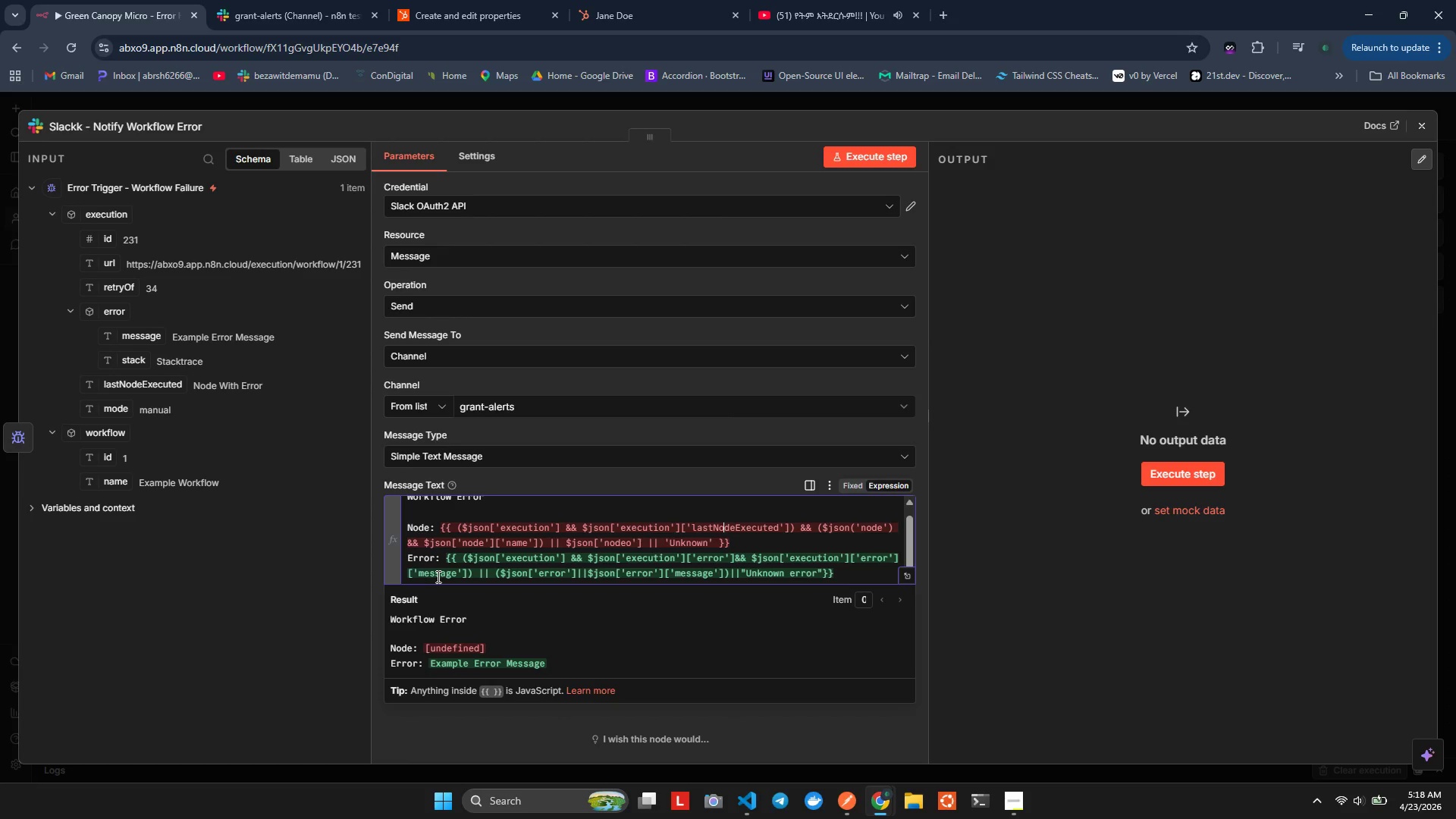 
hold_key(key=ArrowRight, duration=0.41)
 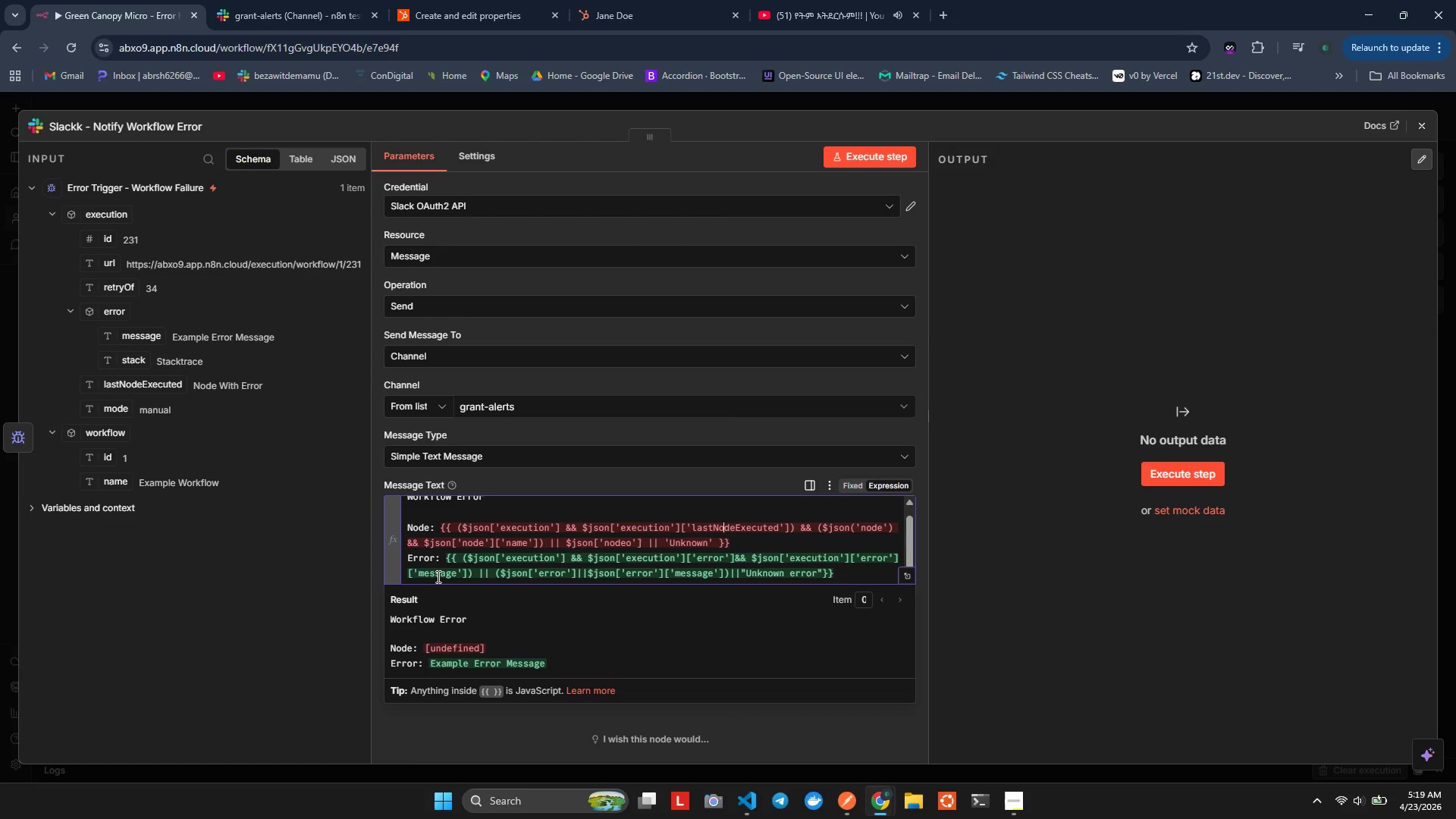 
key(Alt+Tab)
 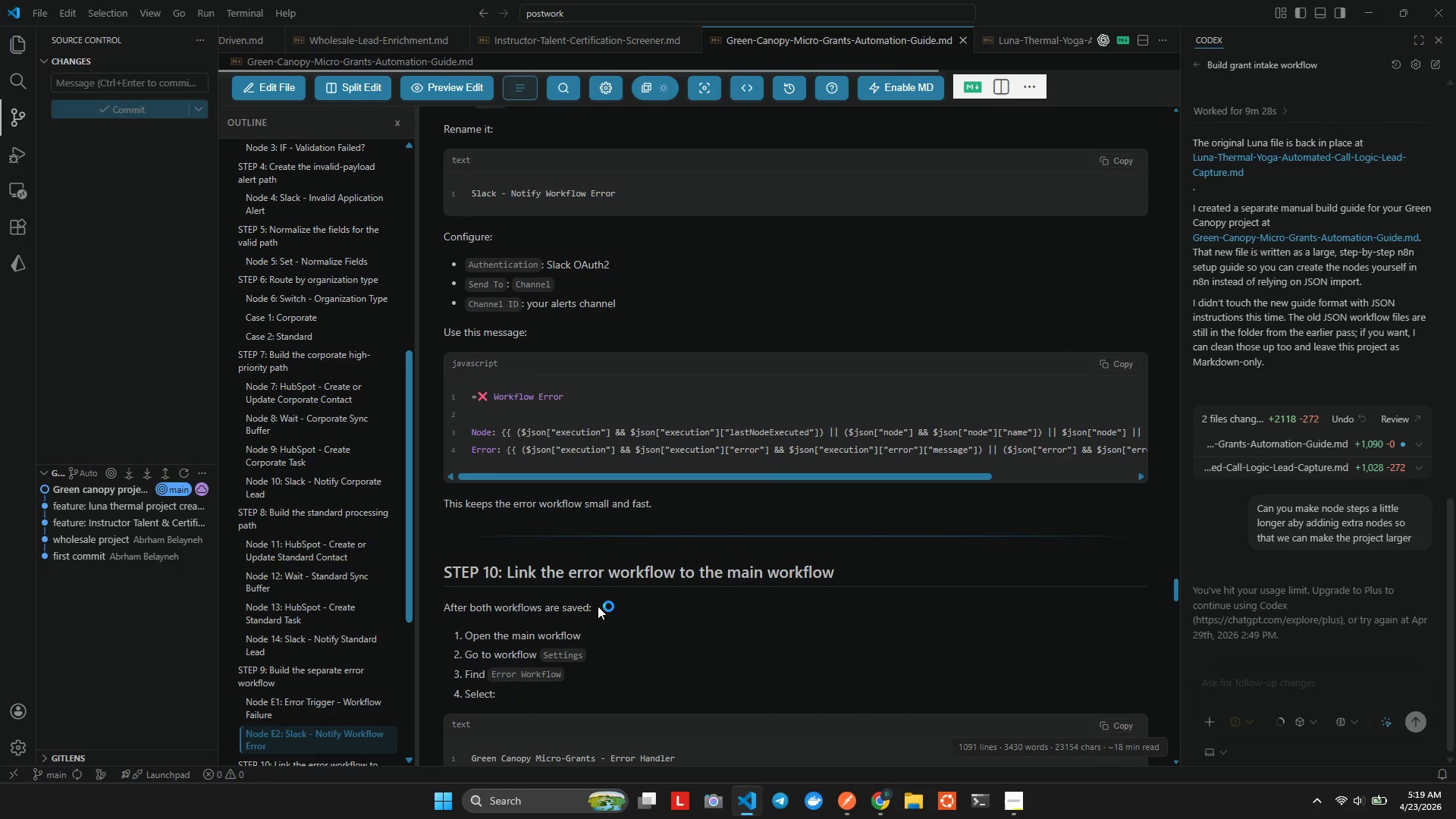 
wait(6.67)
 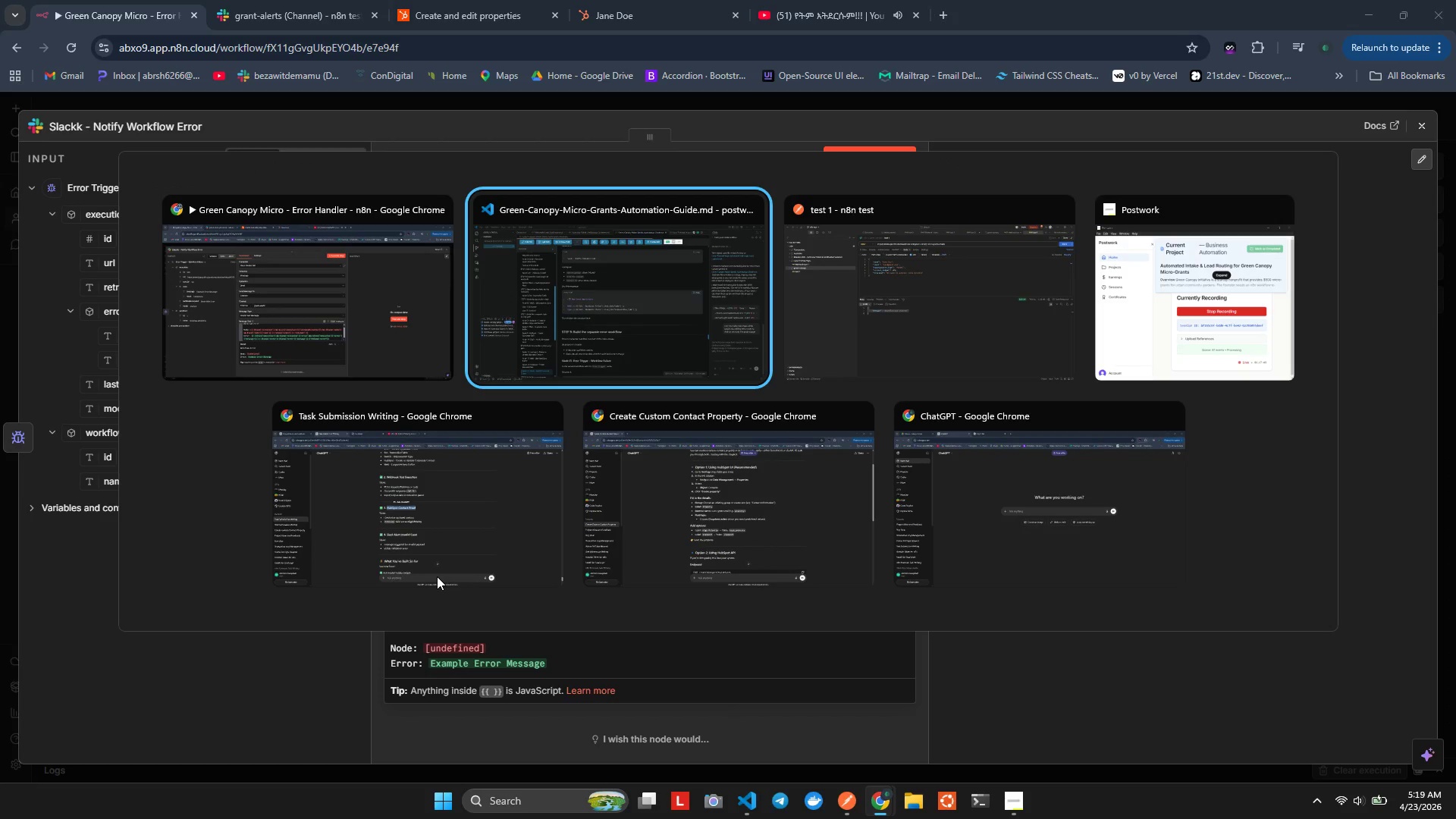 
left_click([1121, 366])
 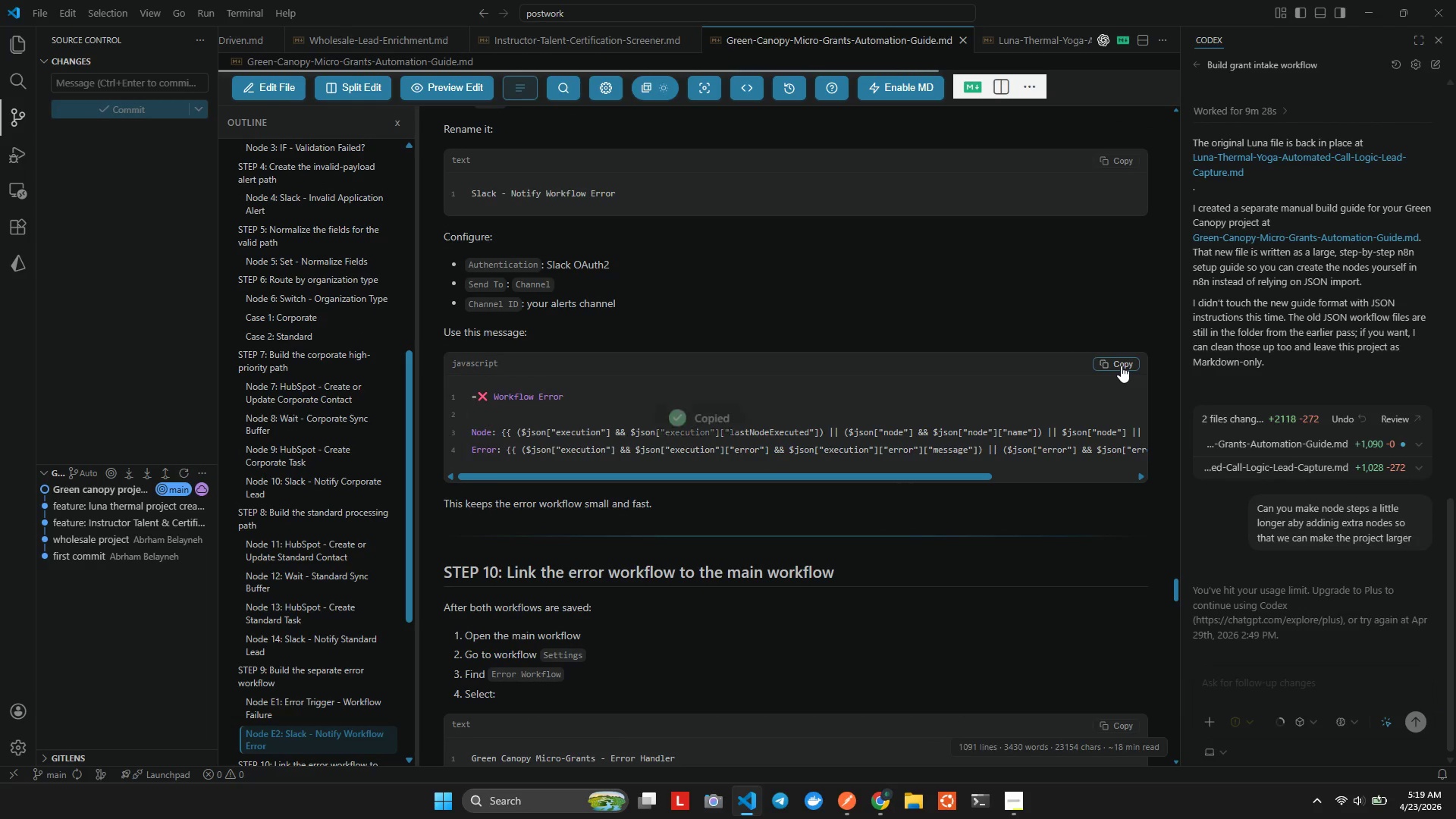 
key(Alt+AltLeft)
 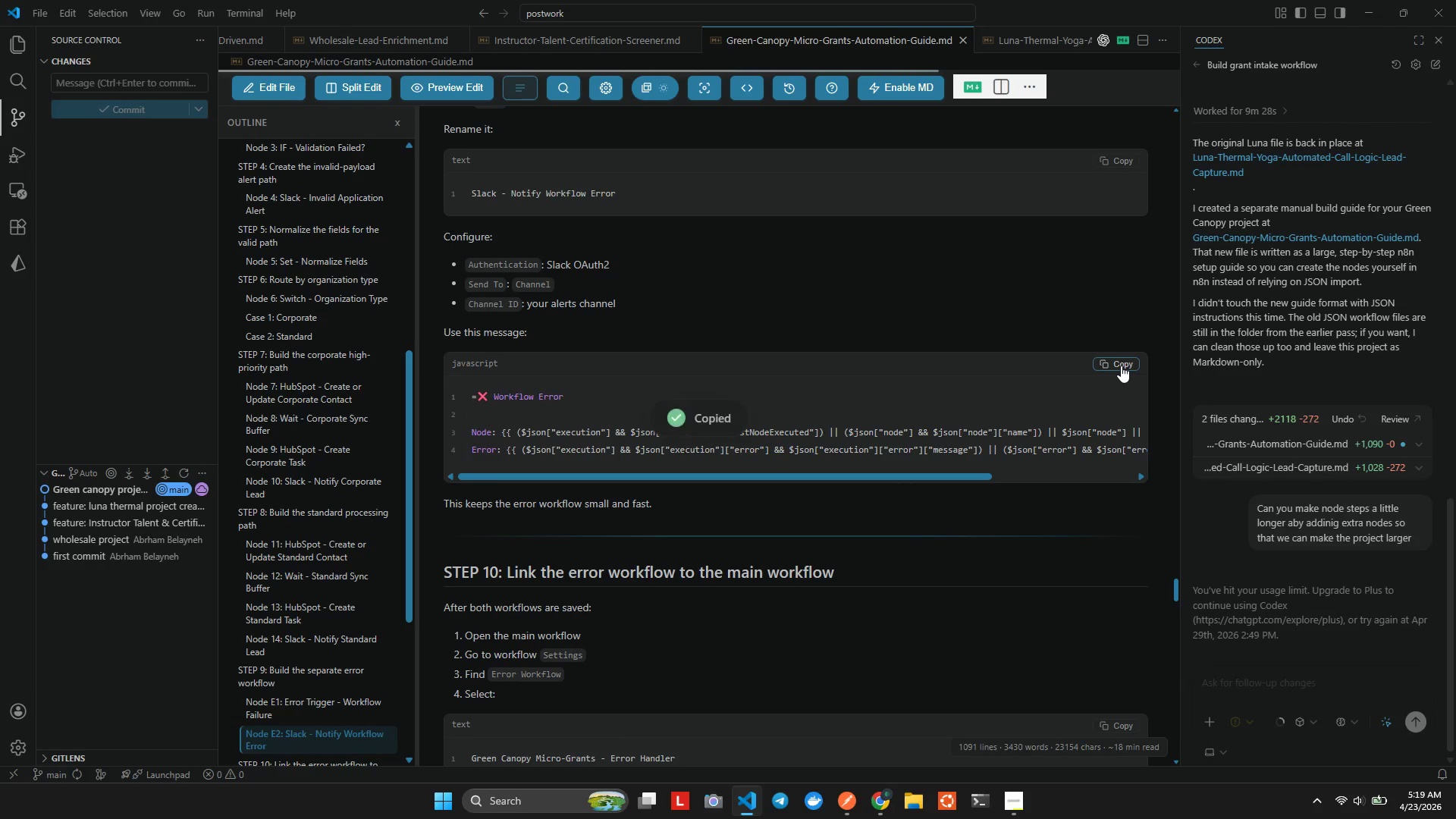 
key(Alt+Tab)
 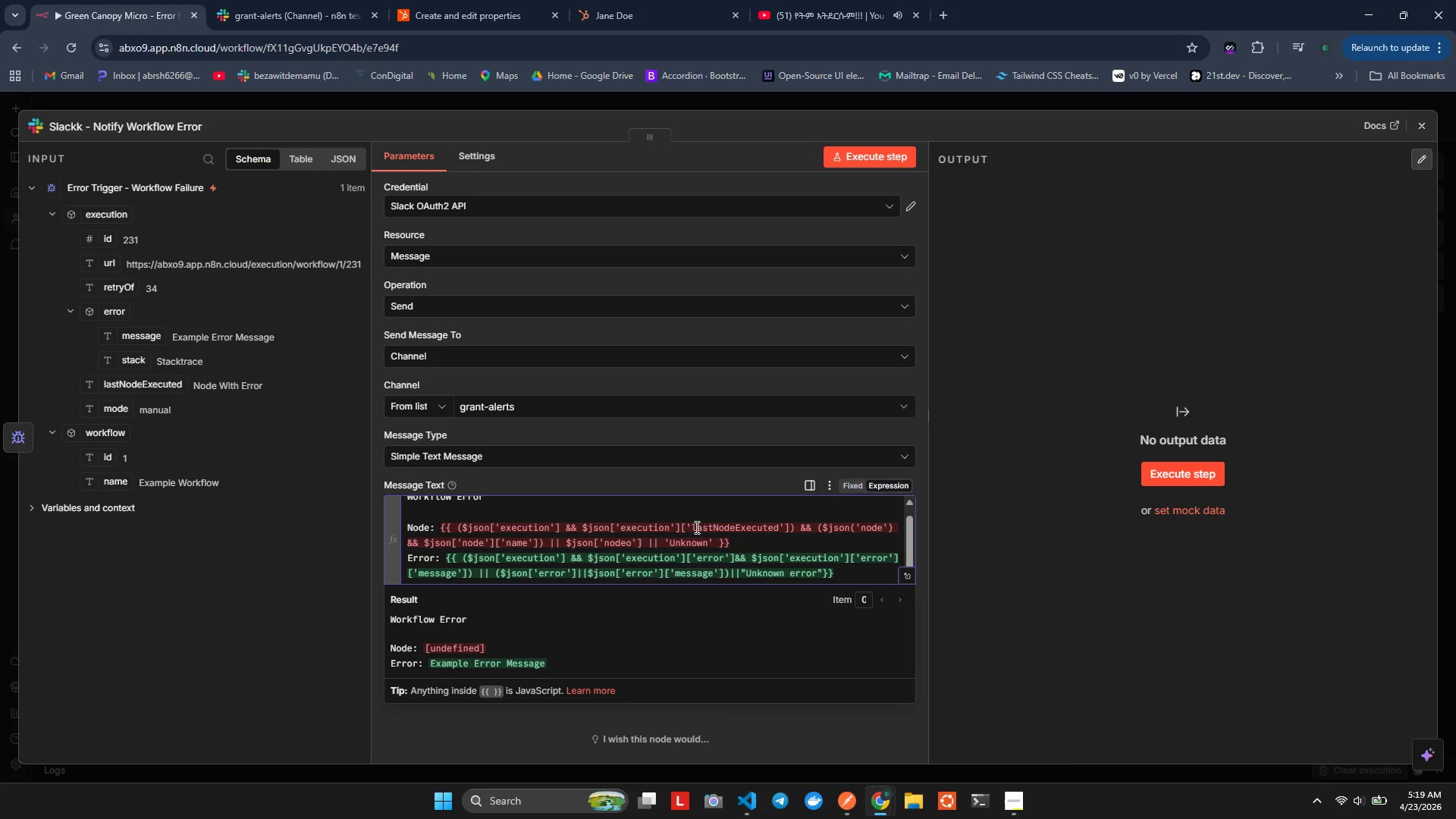 
left_click([695, 529])
 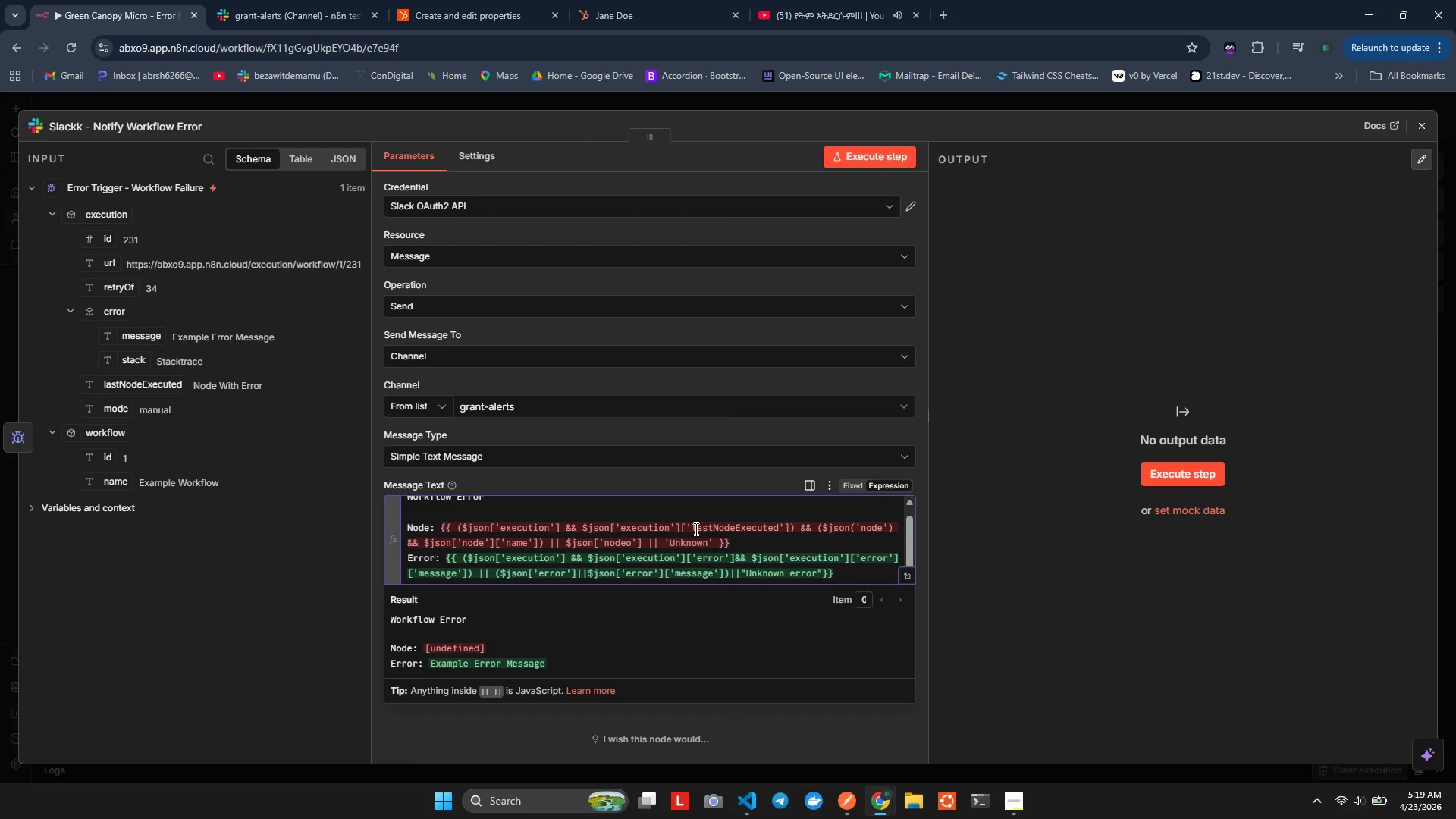 
key(Control+A)
 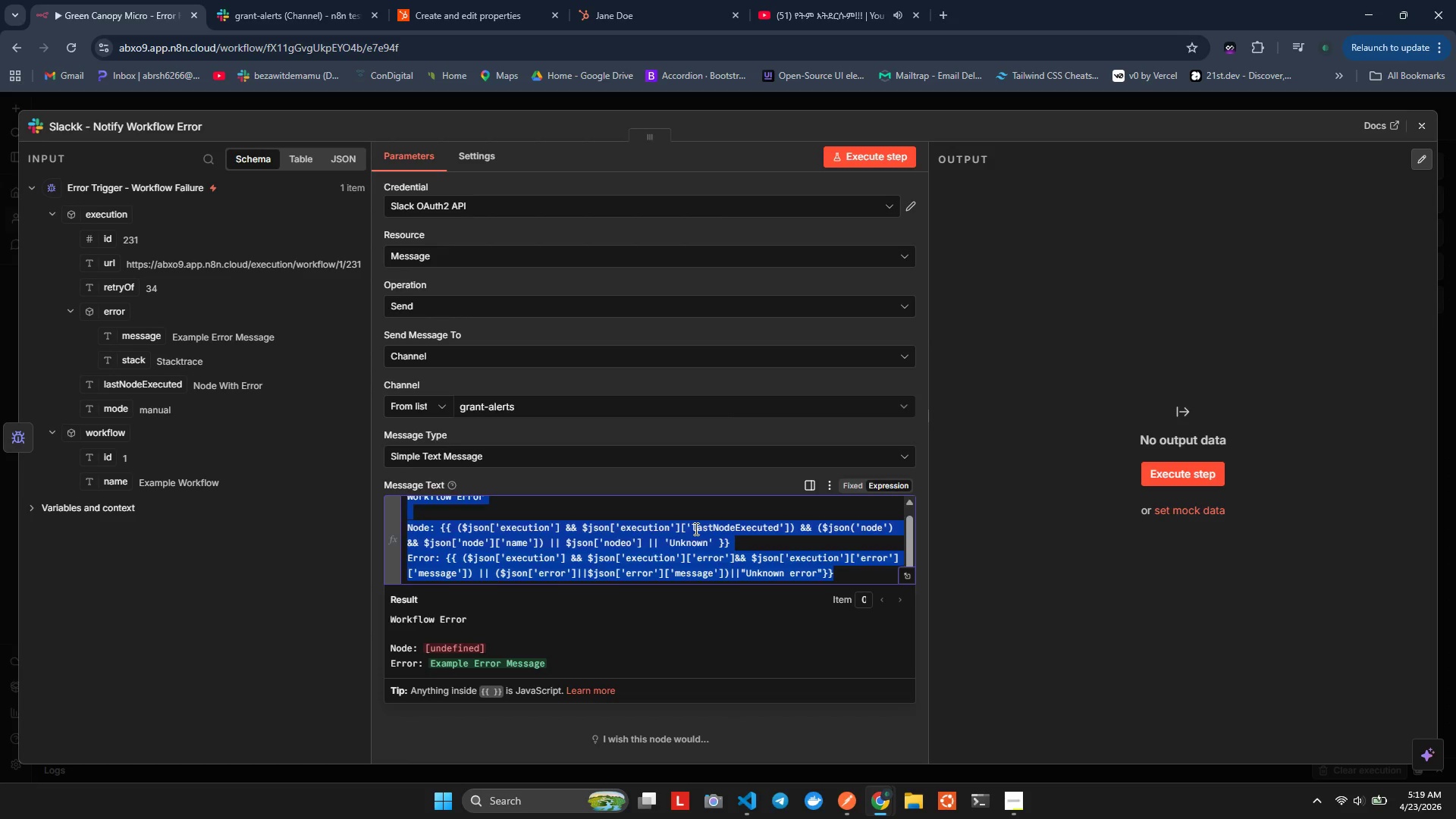 
key(Control+V)
 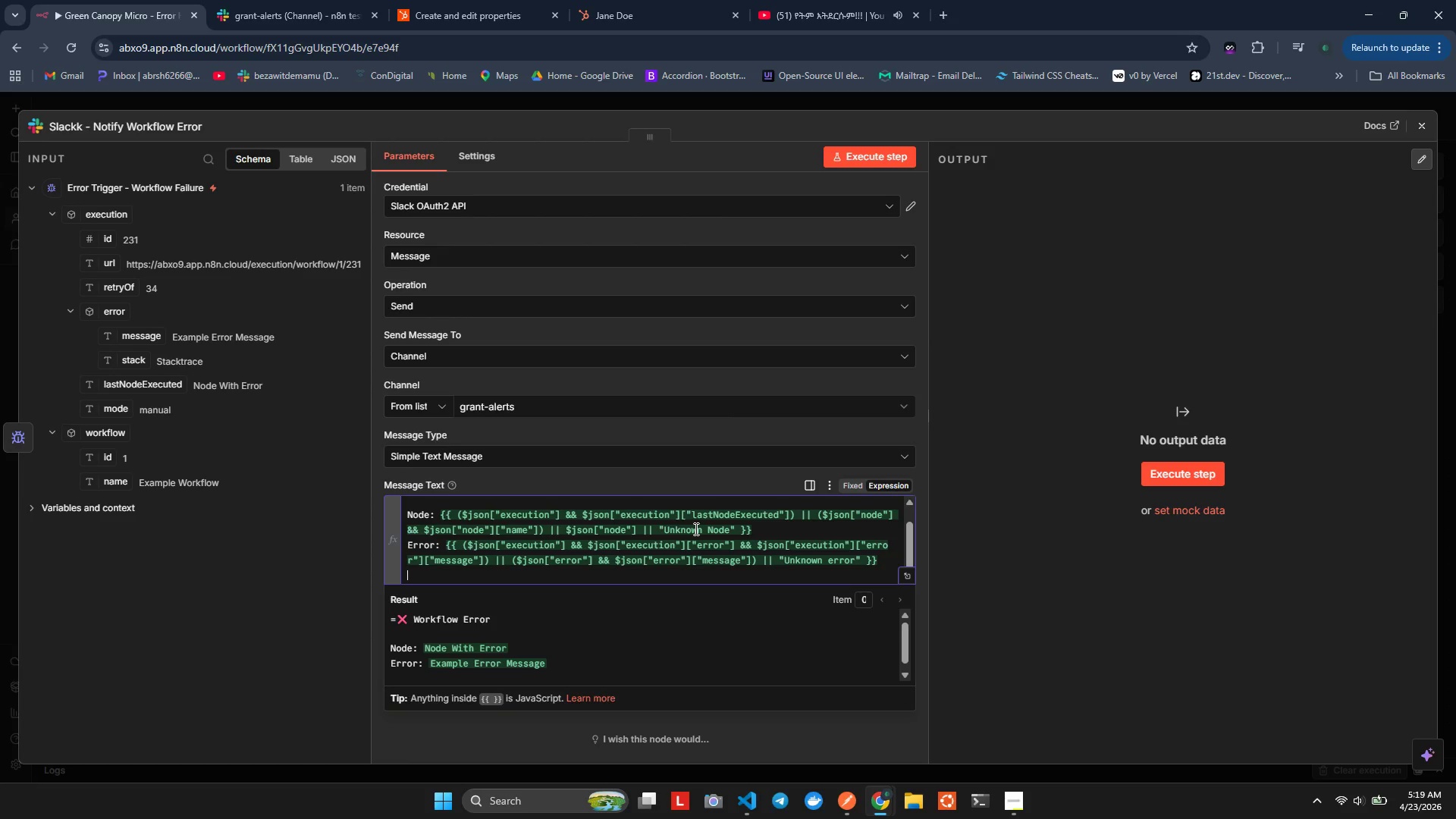 
left_click([695, 529])
 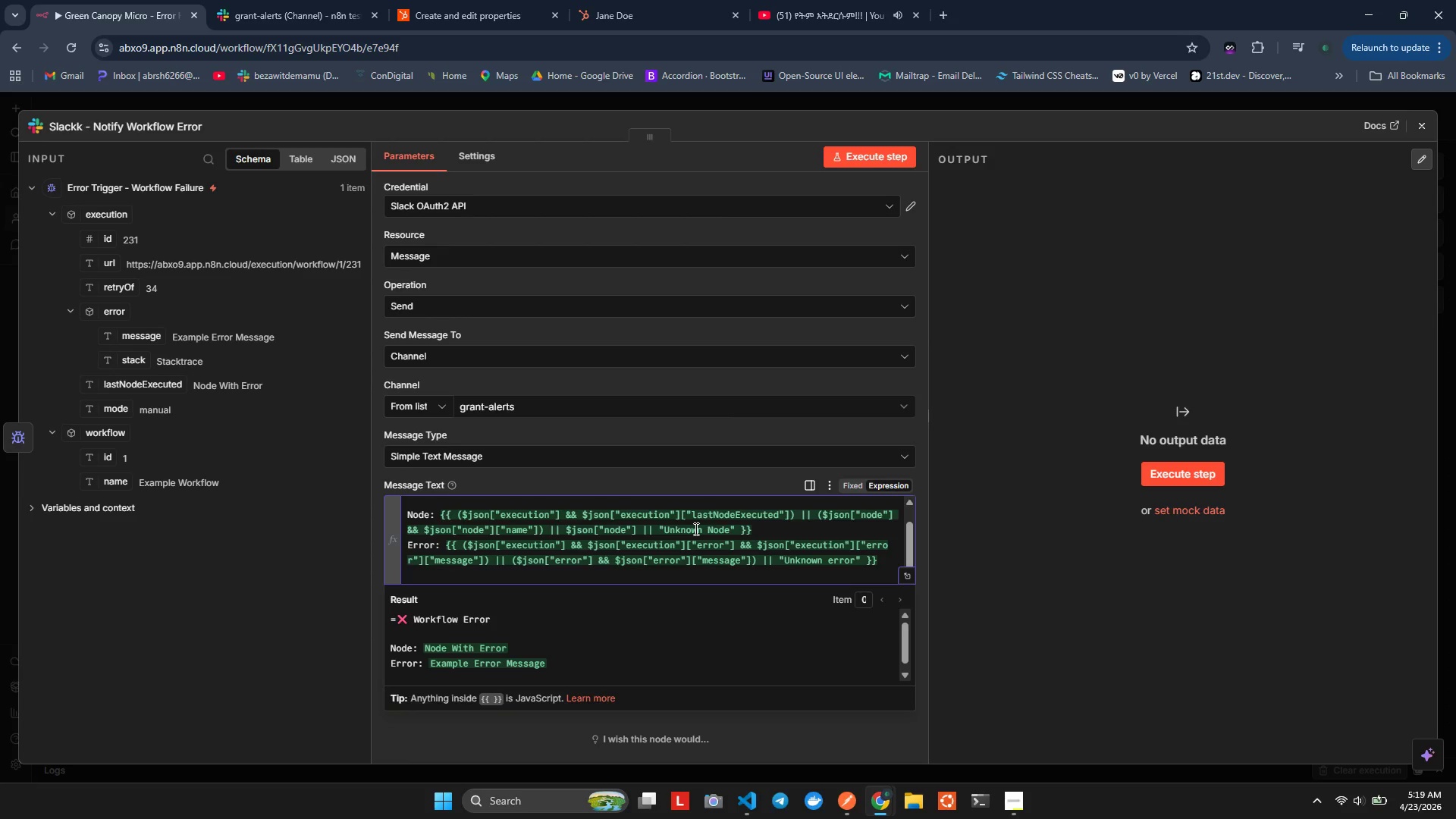 
key(Backspace)
 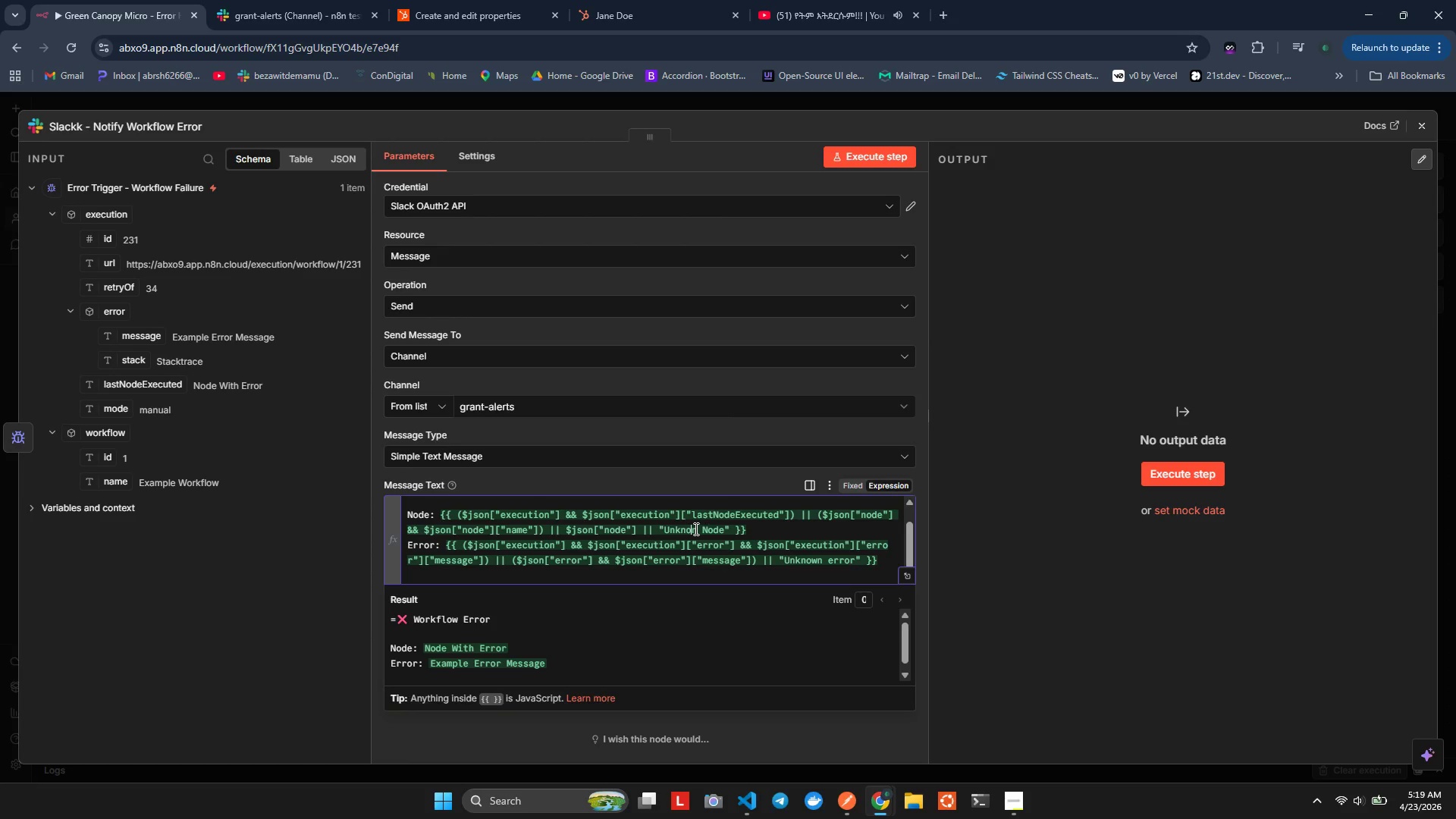 
key(Control+Z)
 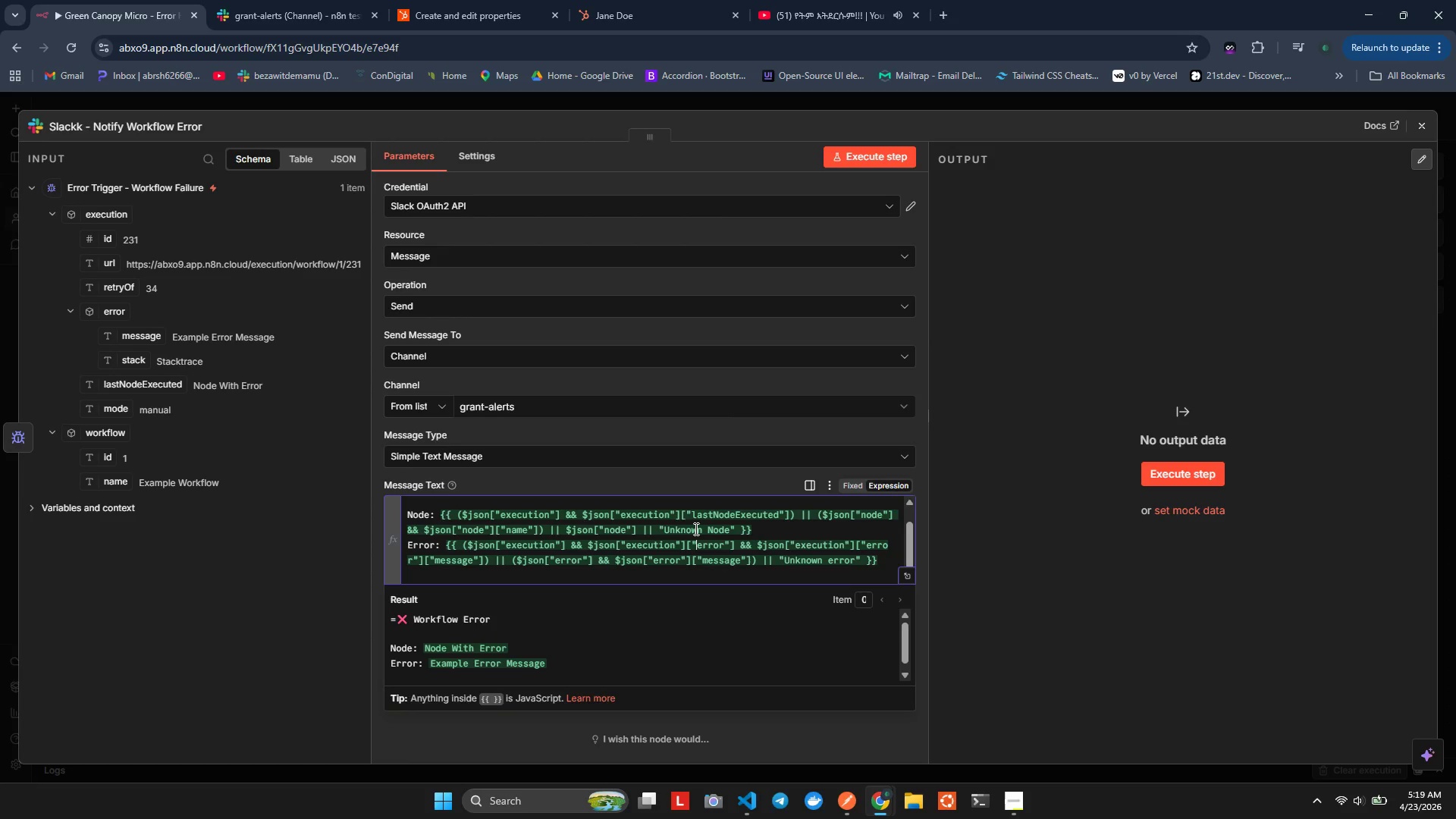 
key(ArrowDown)
 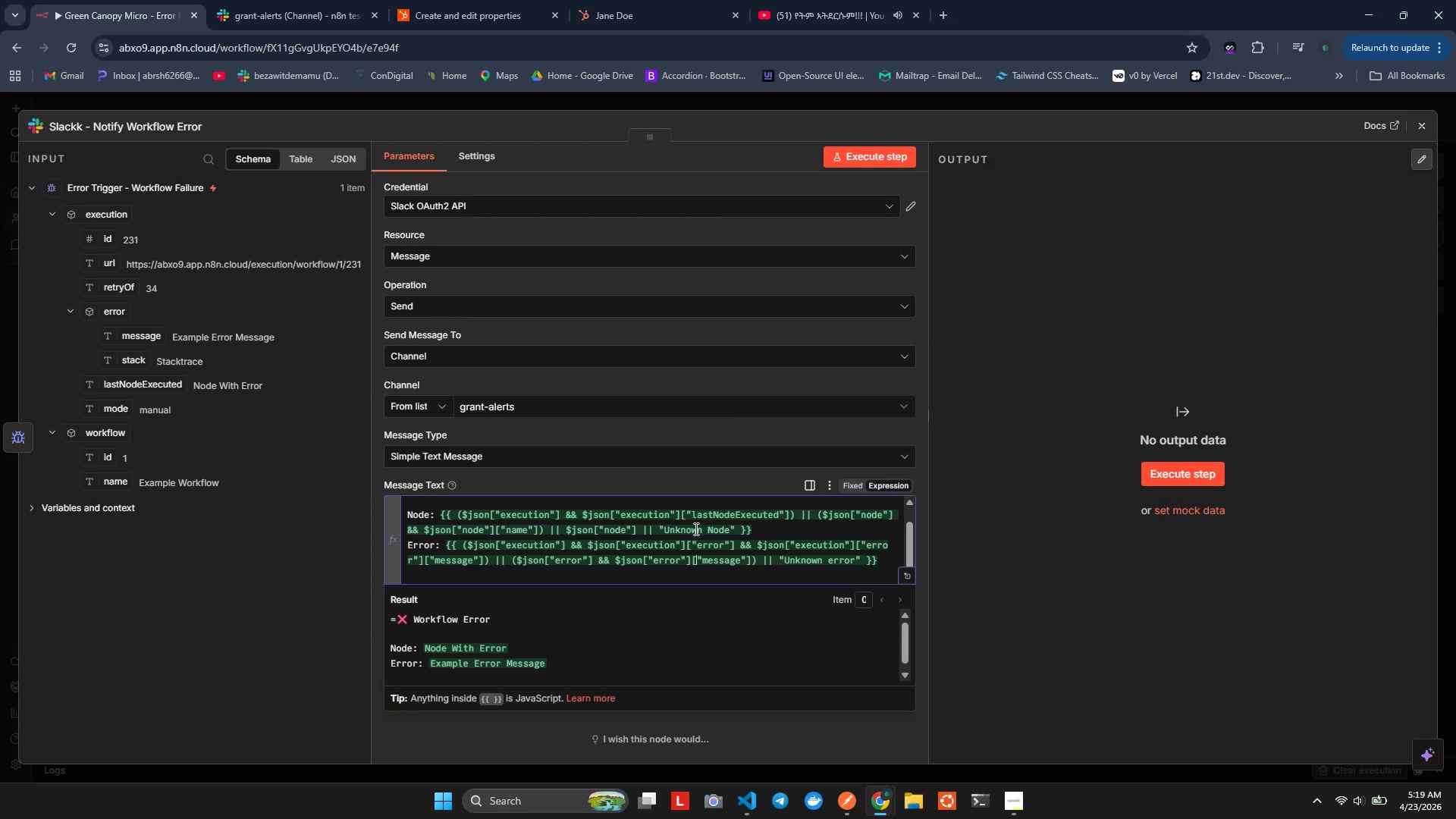 
key(ArrowDown)
 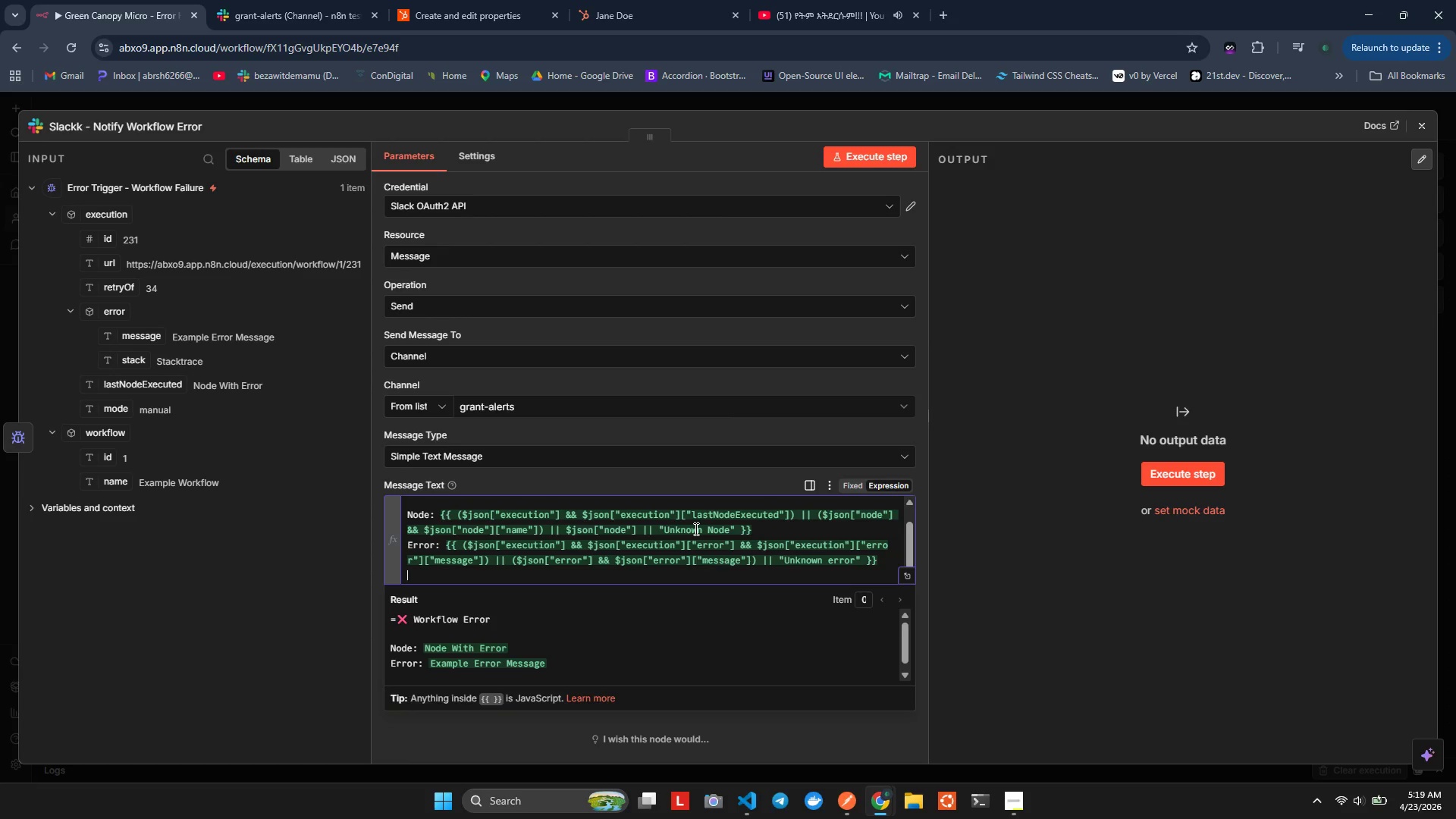 
key(ArrowDown)
 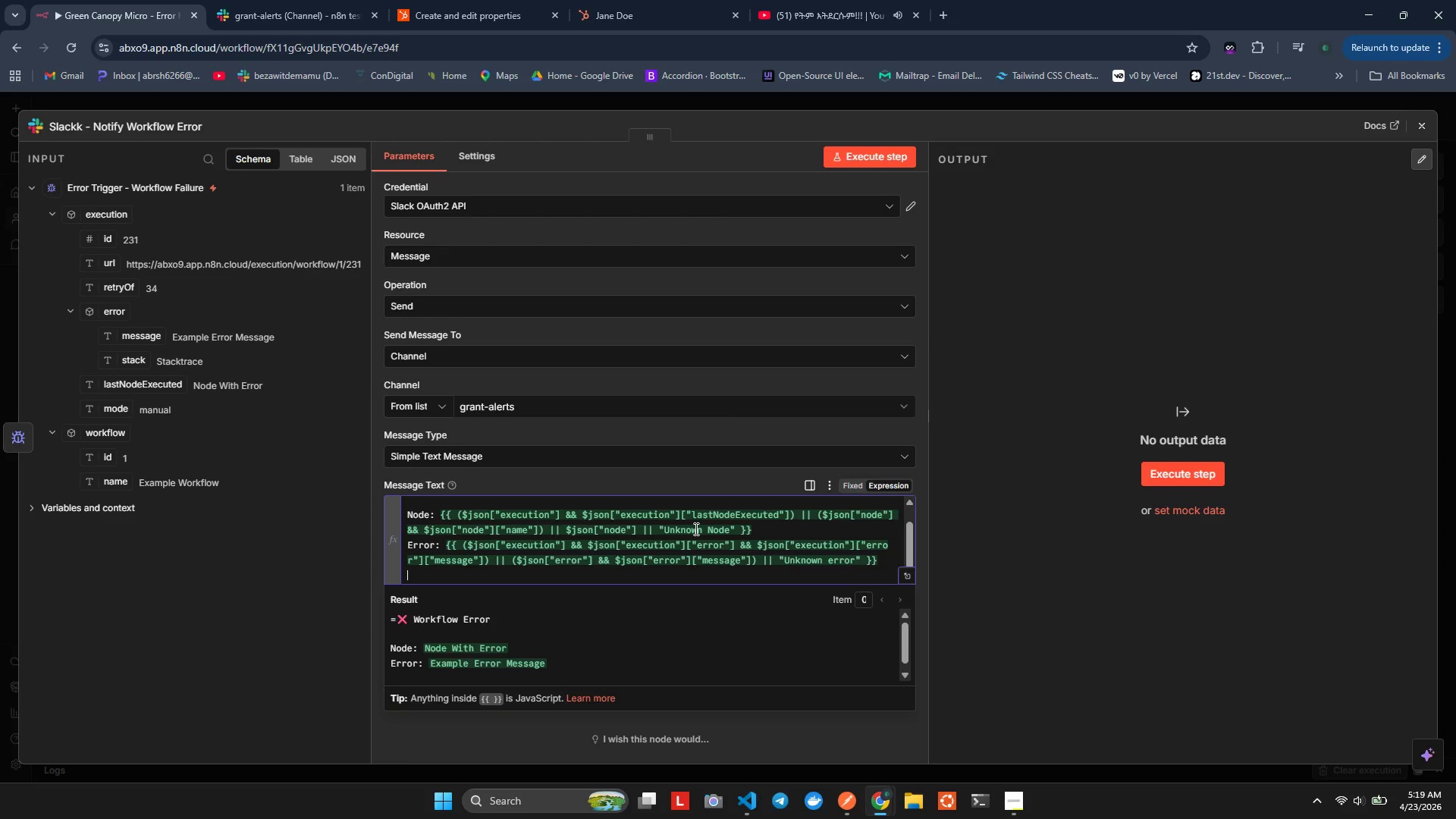 
key(ArrowDown)
 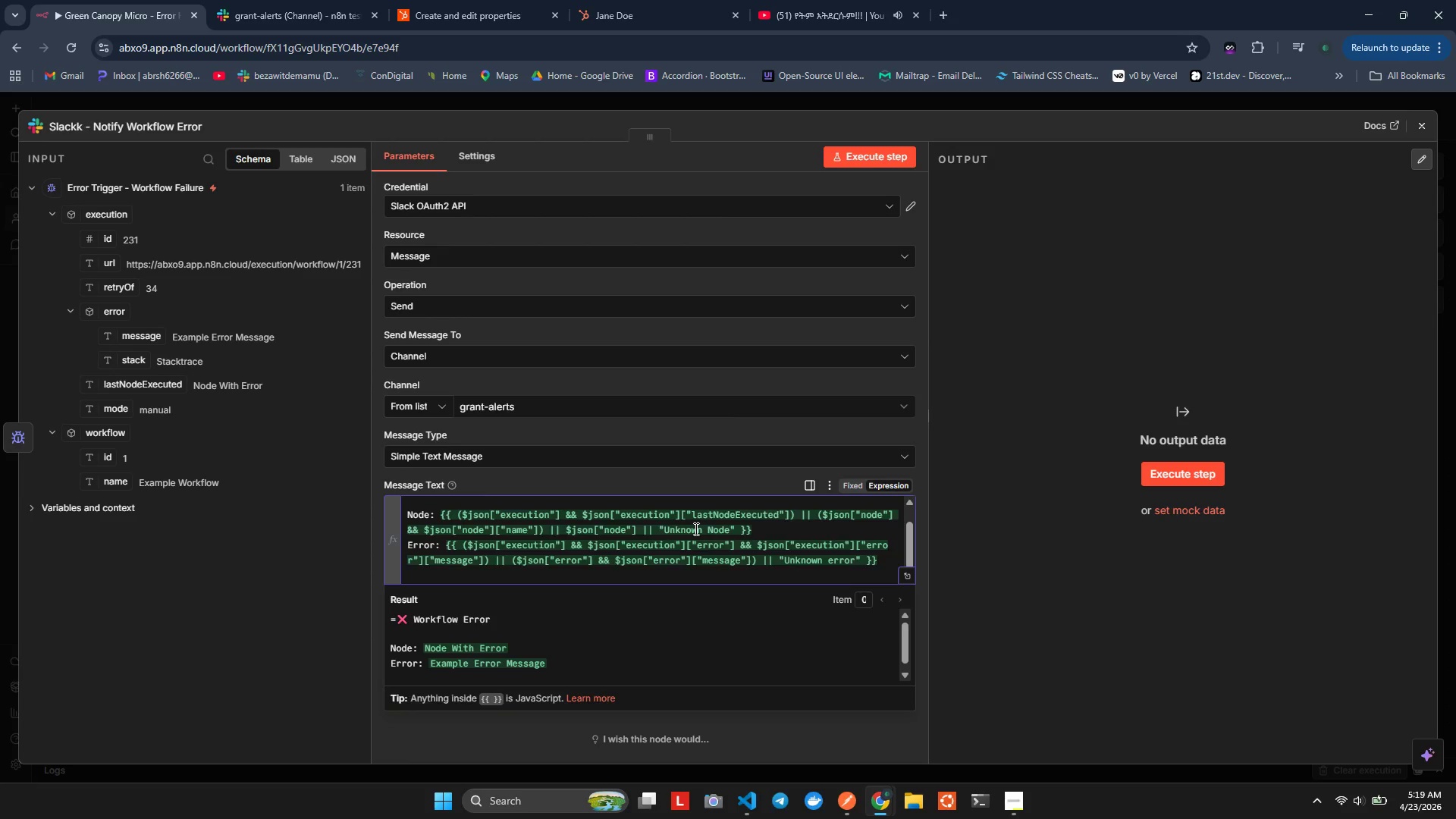 
key(Backspace)
 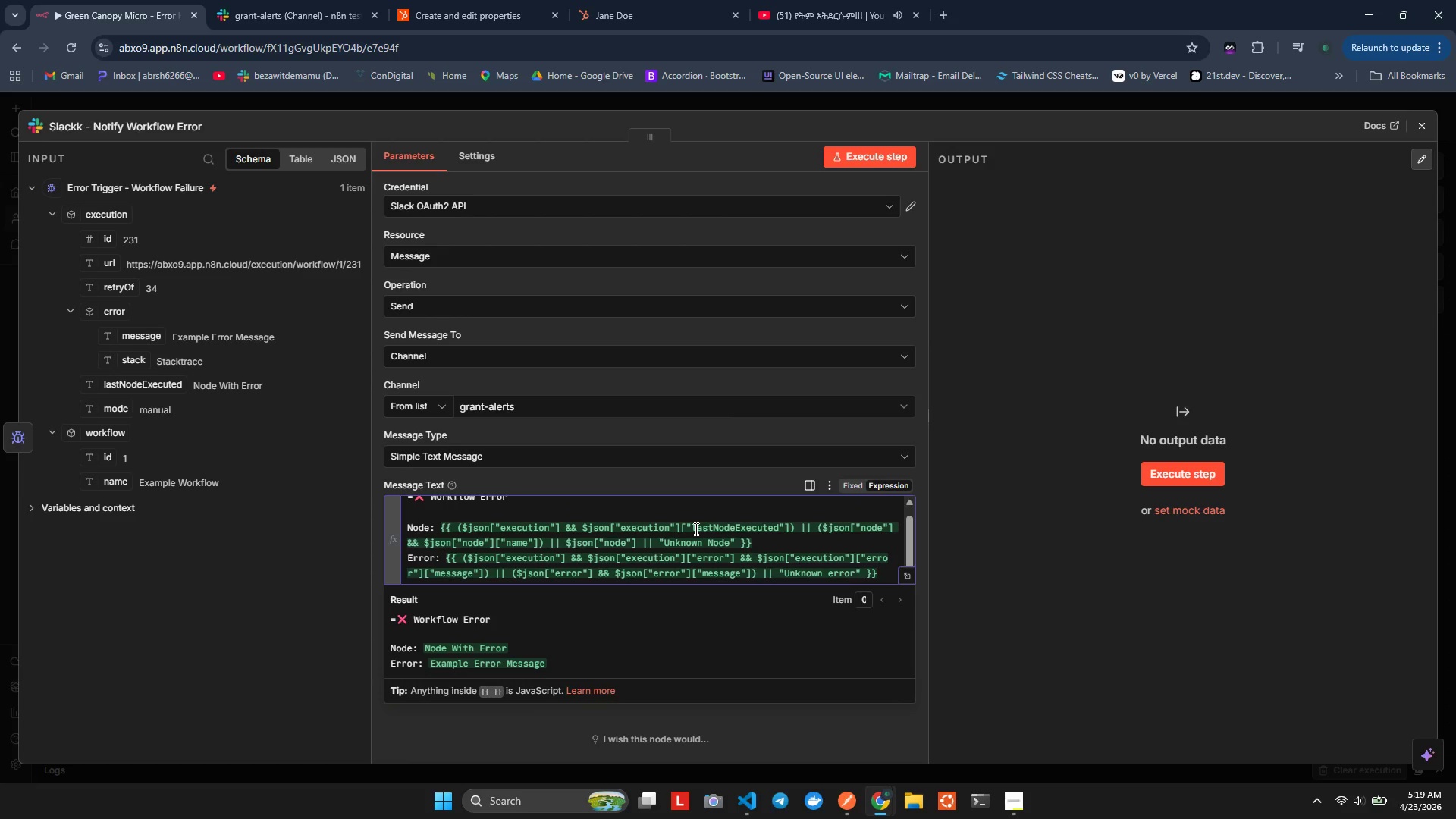 
key(ArrowUp)
 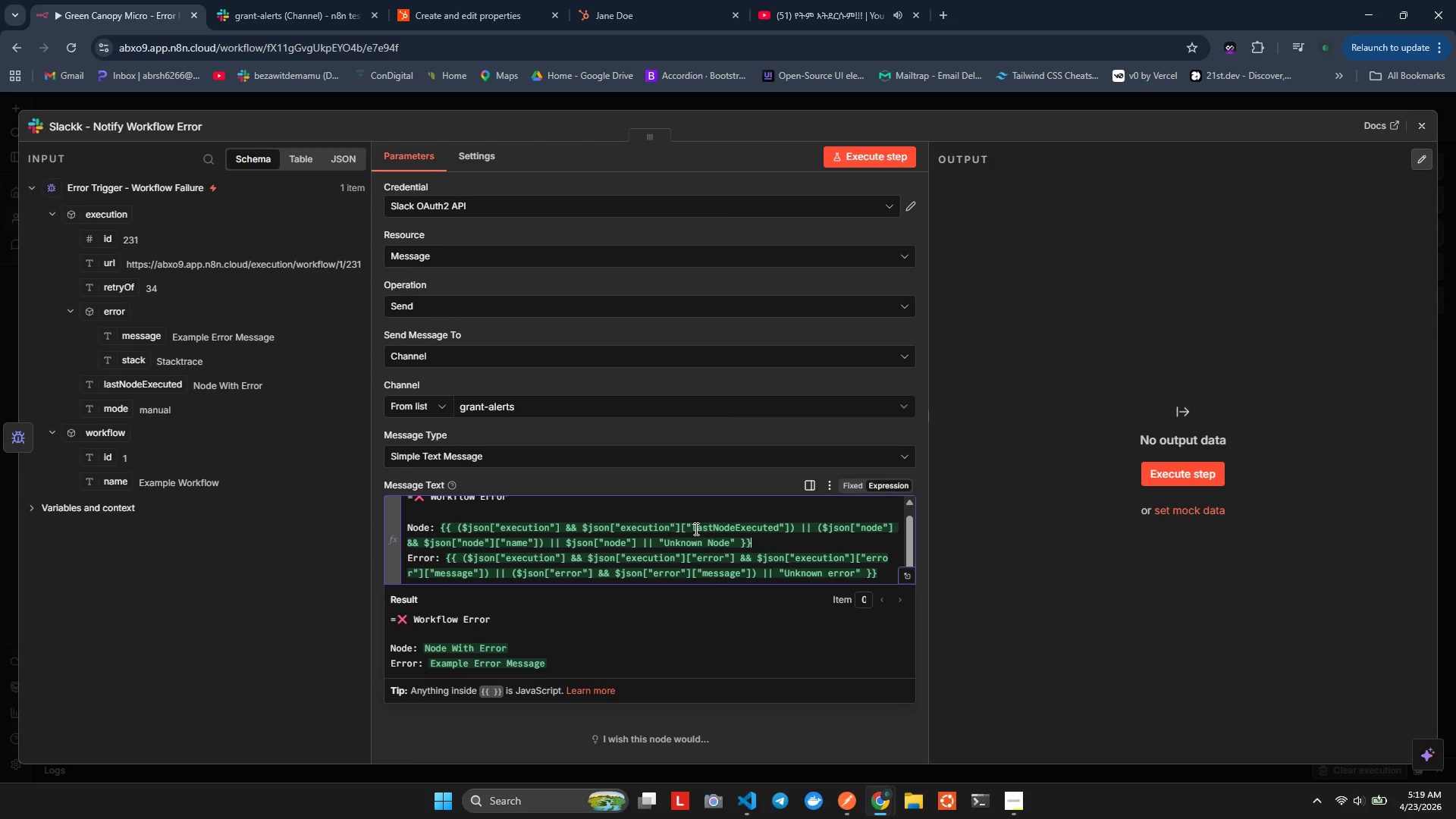 
key(ArrowUp)
 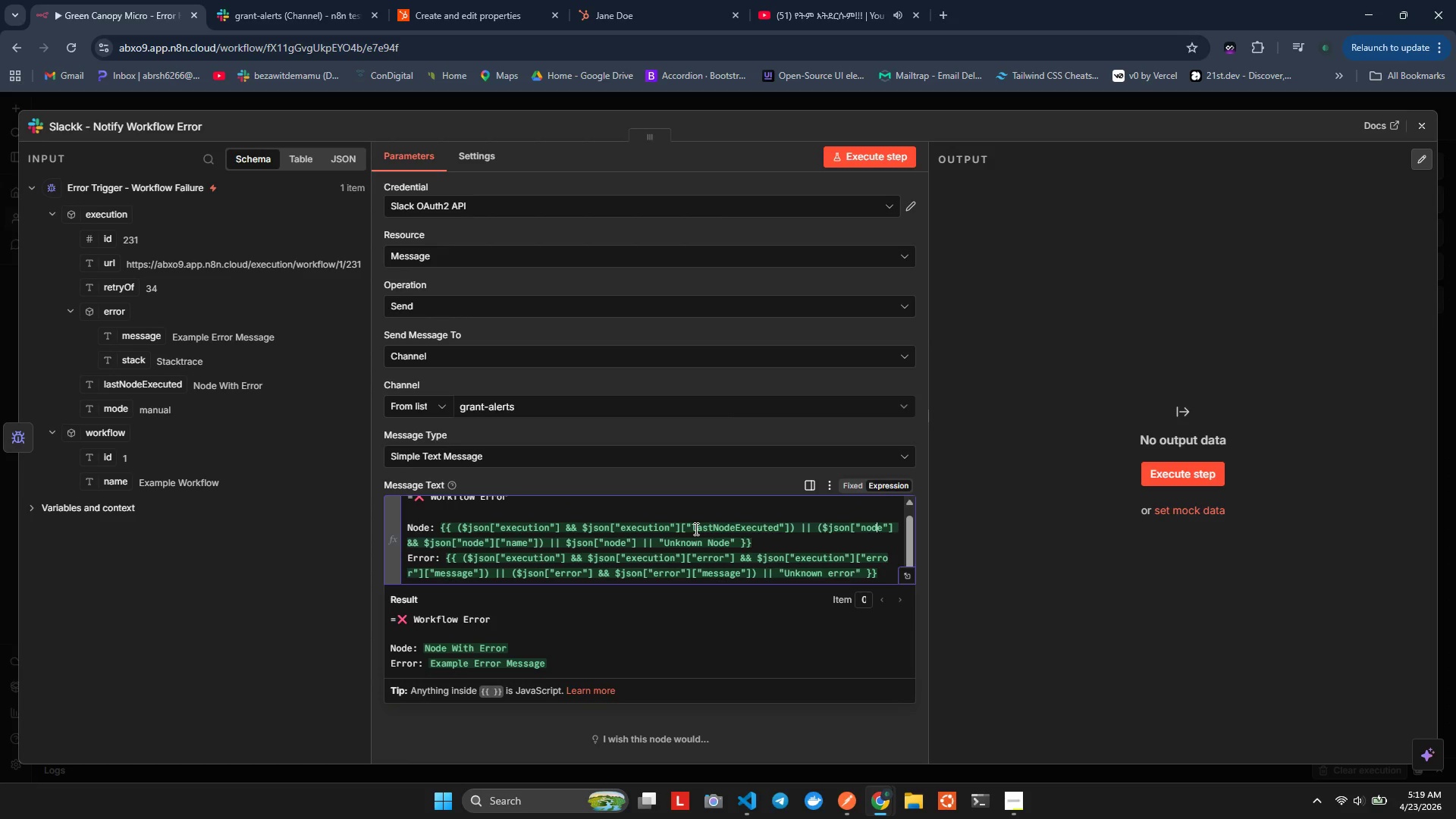 
key(ArrowUp)
 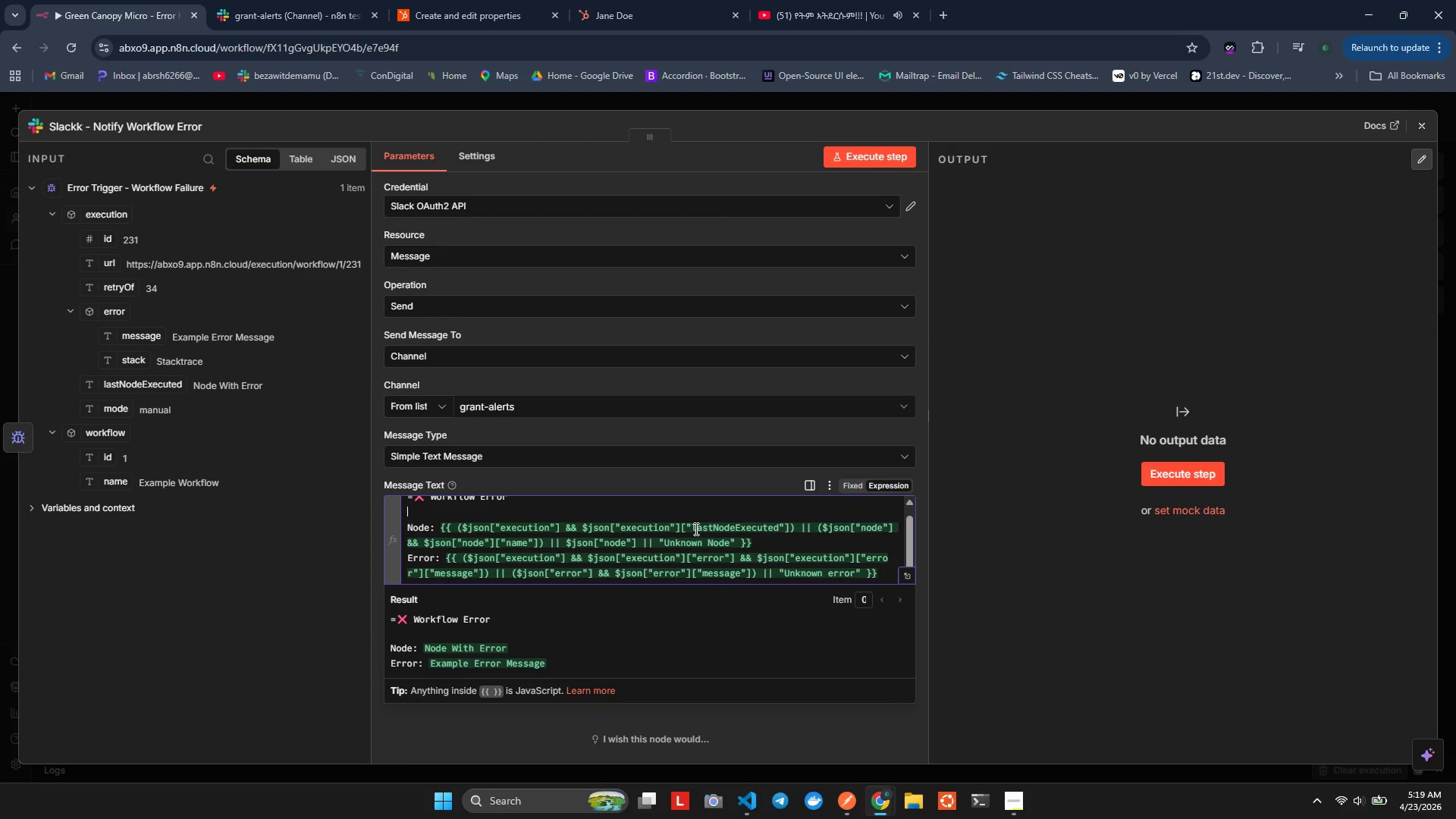 
key(ArrowUp)
 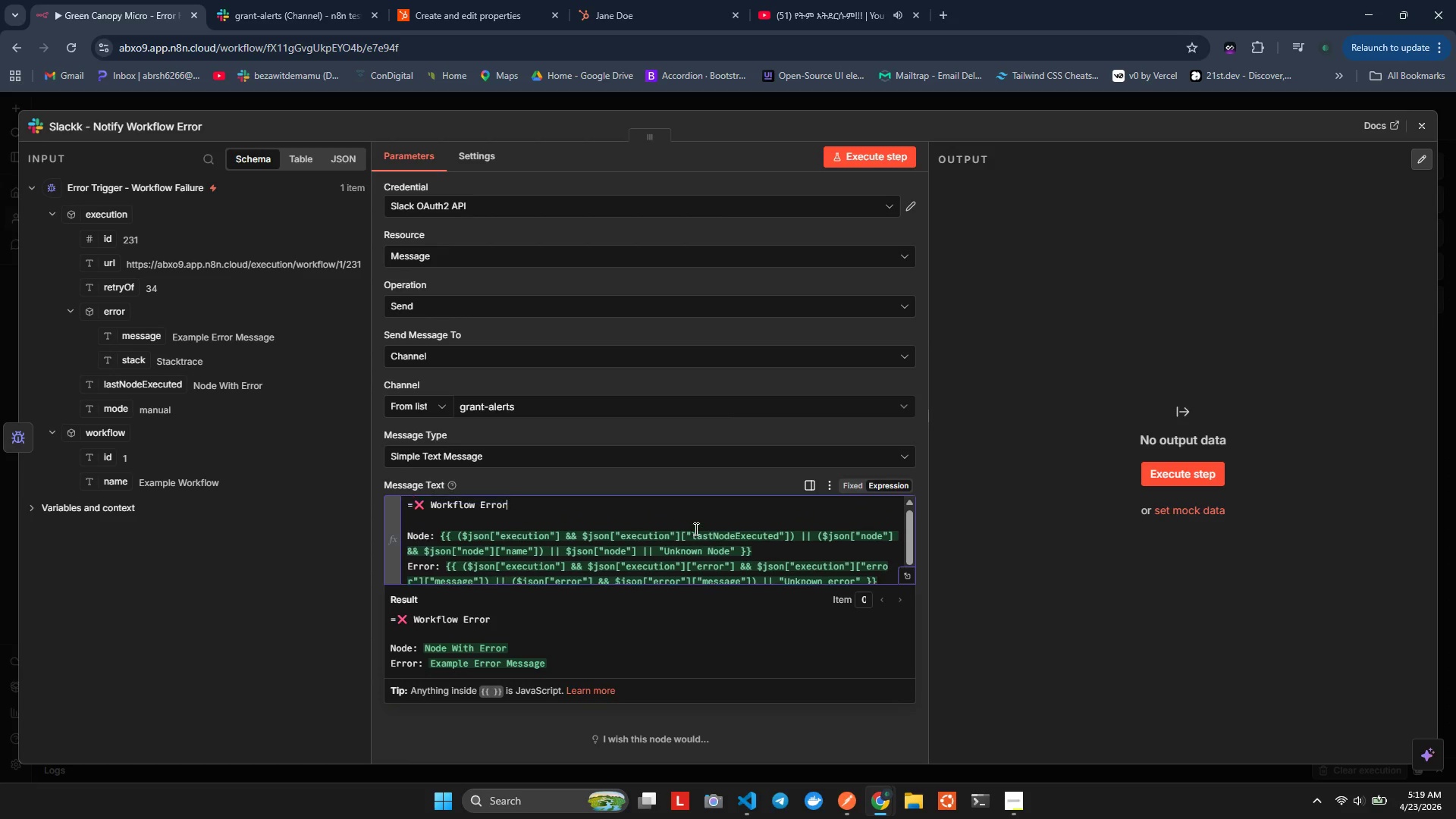 
key(ArrowUp)
 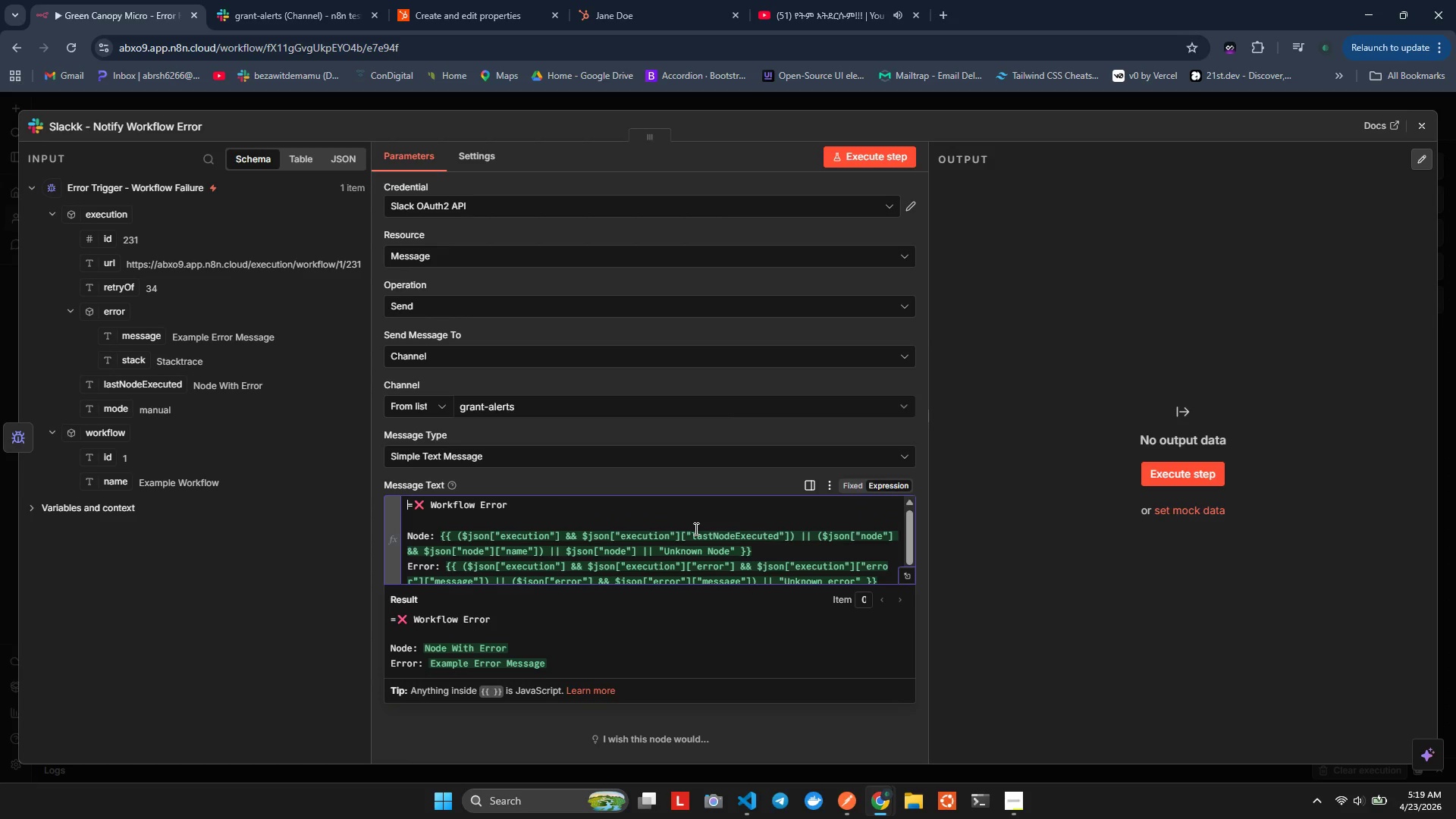 
key(ArrowUp)
 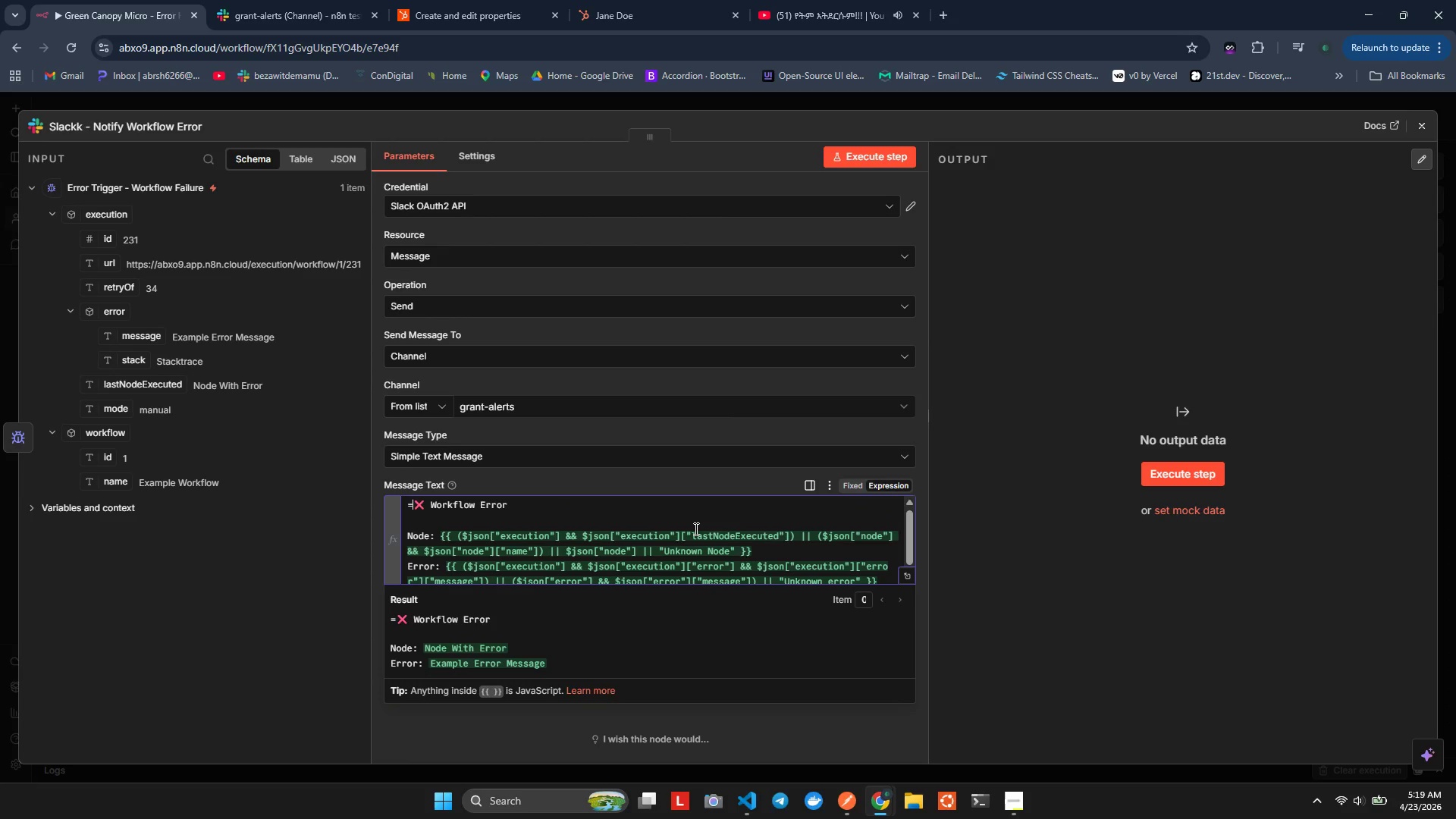 
key(ArrowRight)
 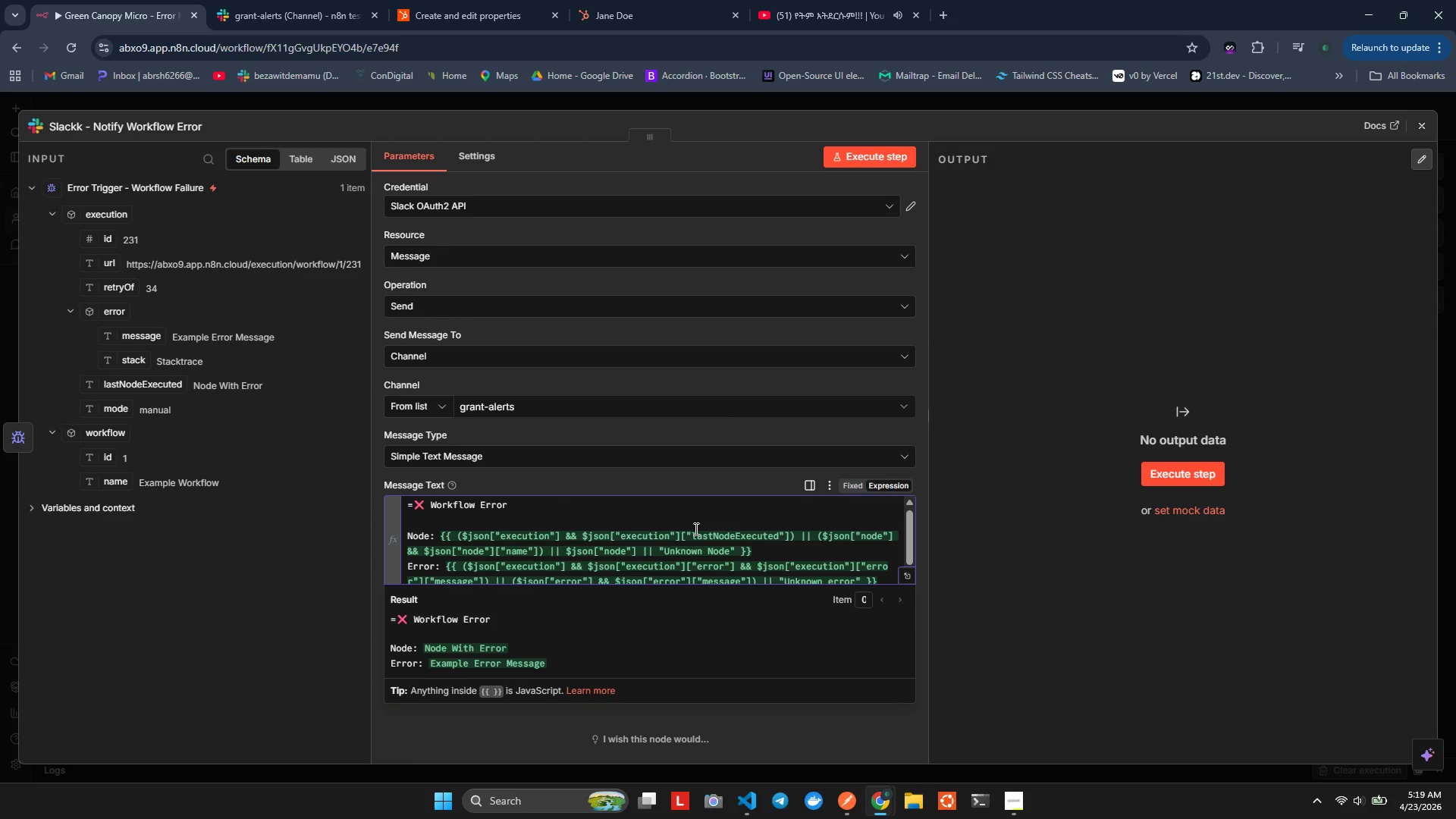 
key(Backspace)
 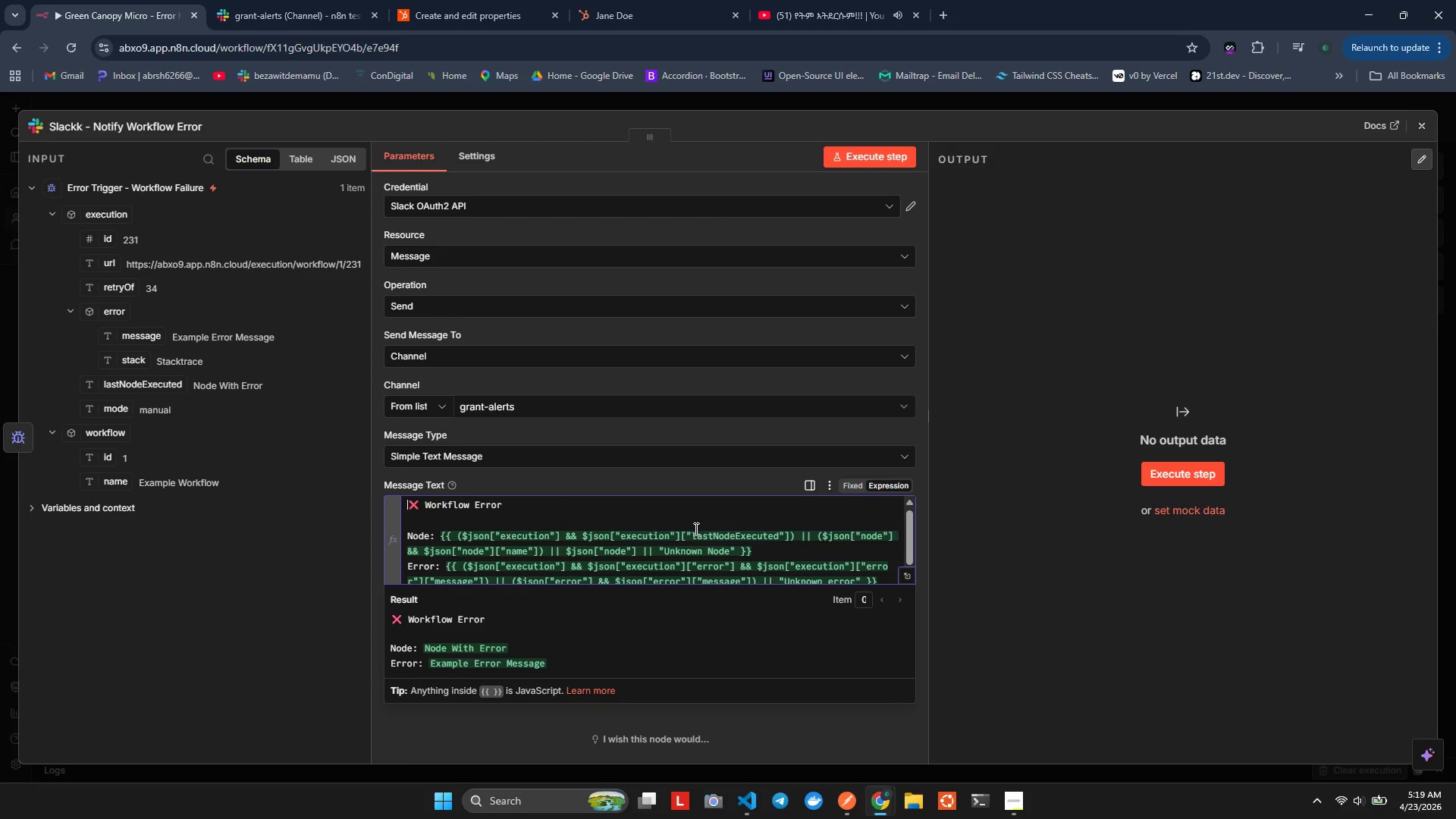 
key(Control+S)
 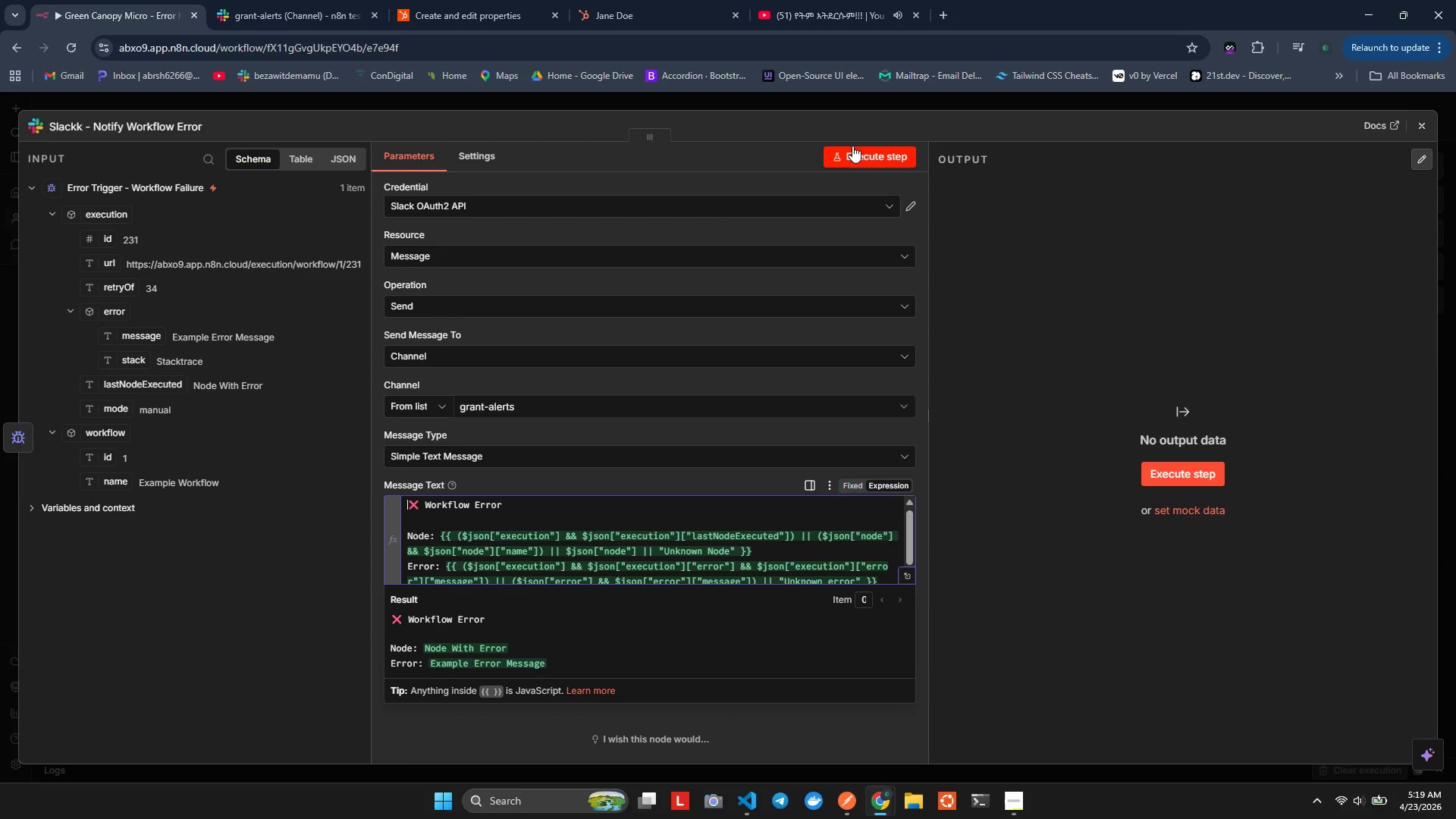 
left_click([852, 150])
 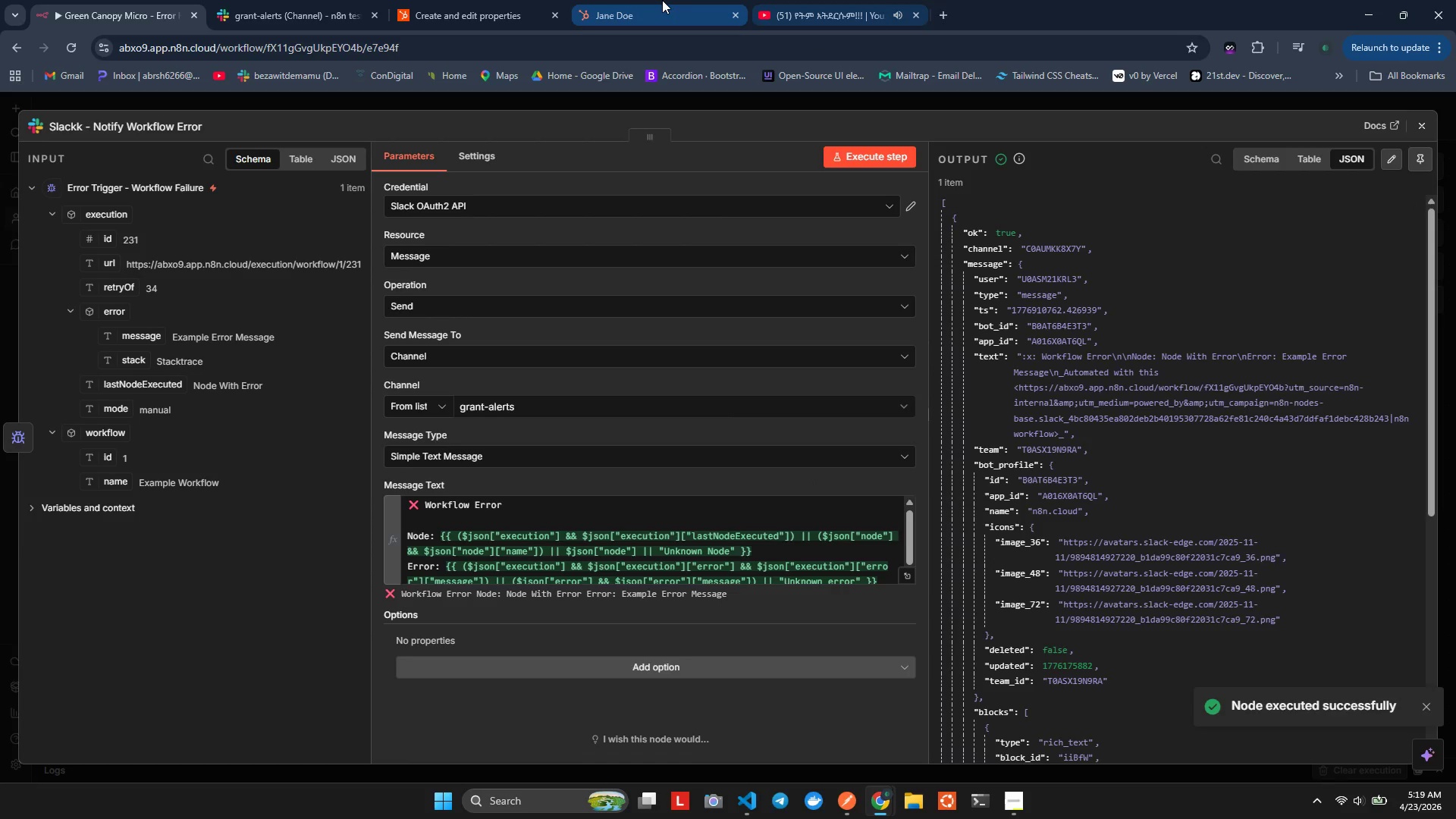 
wait(8.33)
 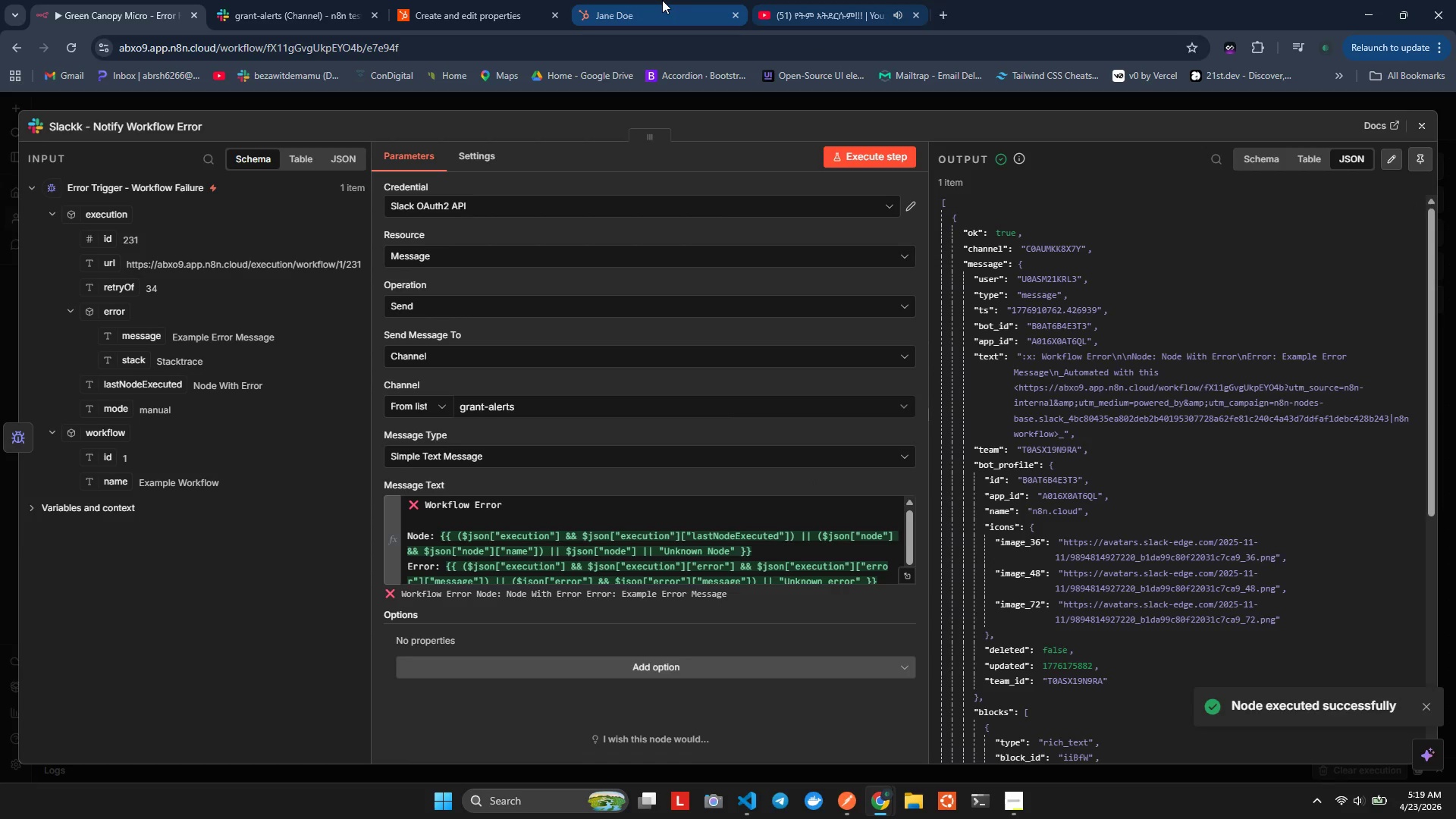 
left_click([328, 0])
 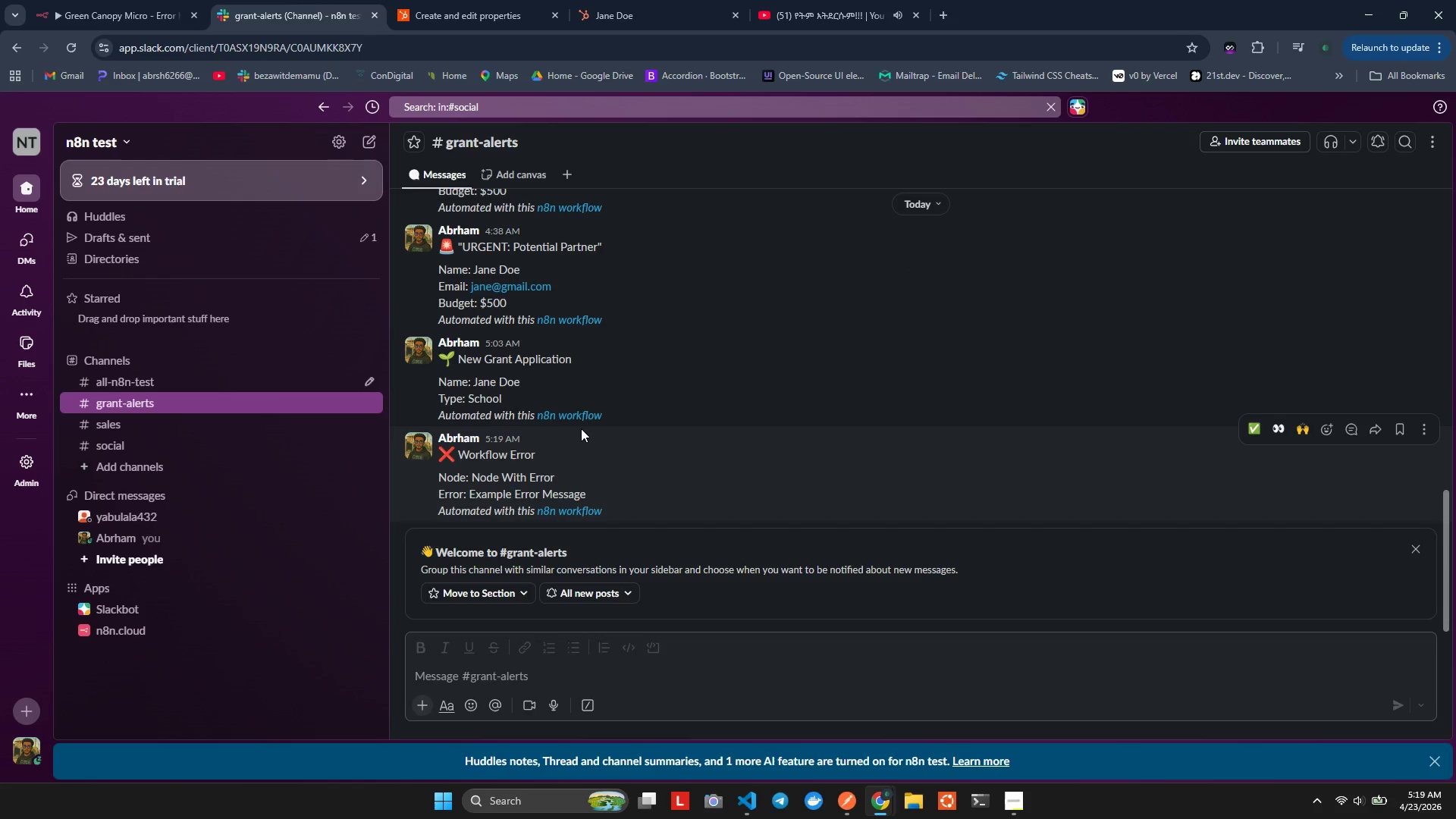 
wait(6.39)
 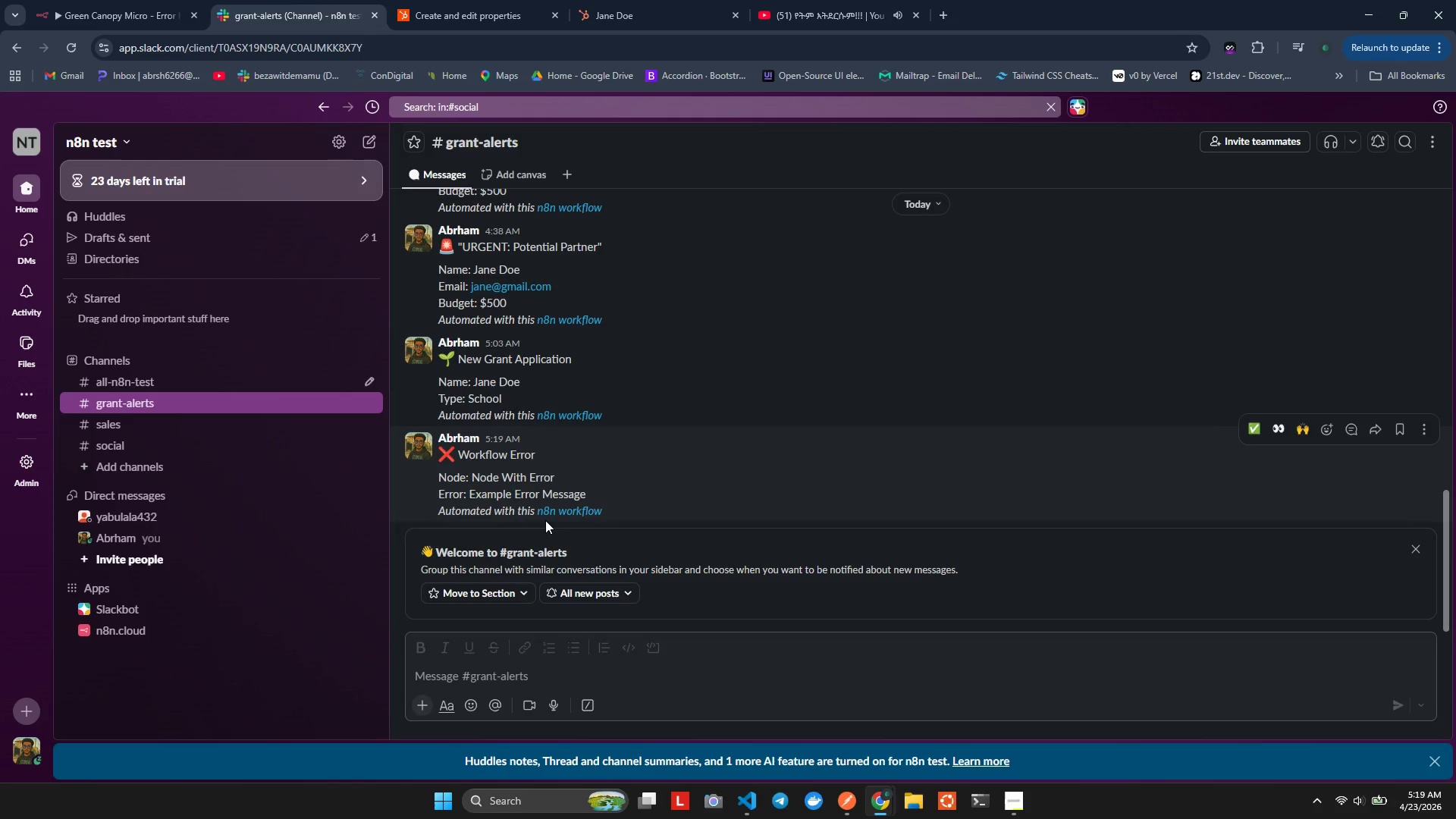 
left_click([187, 0])
 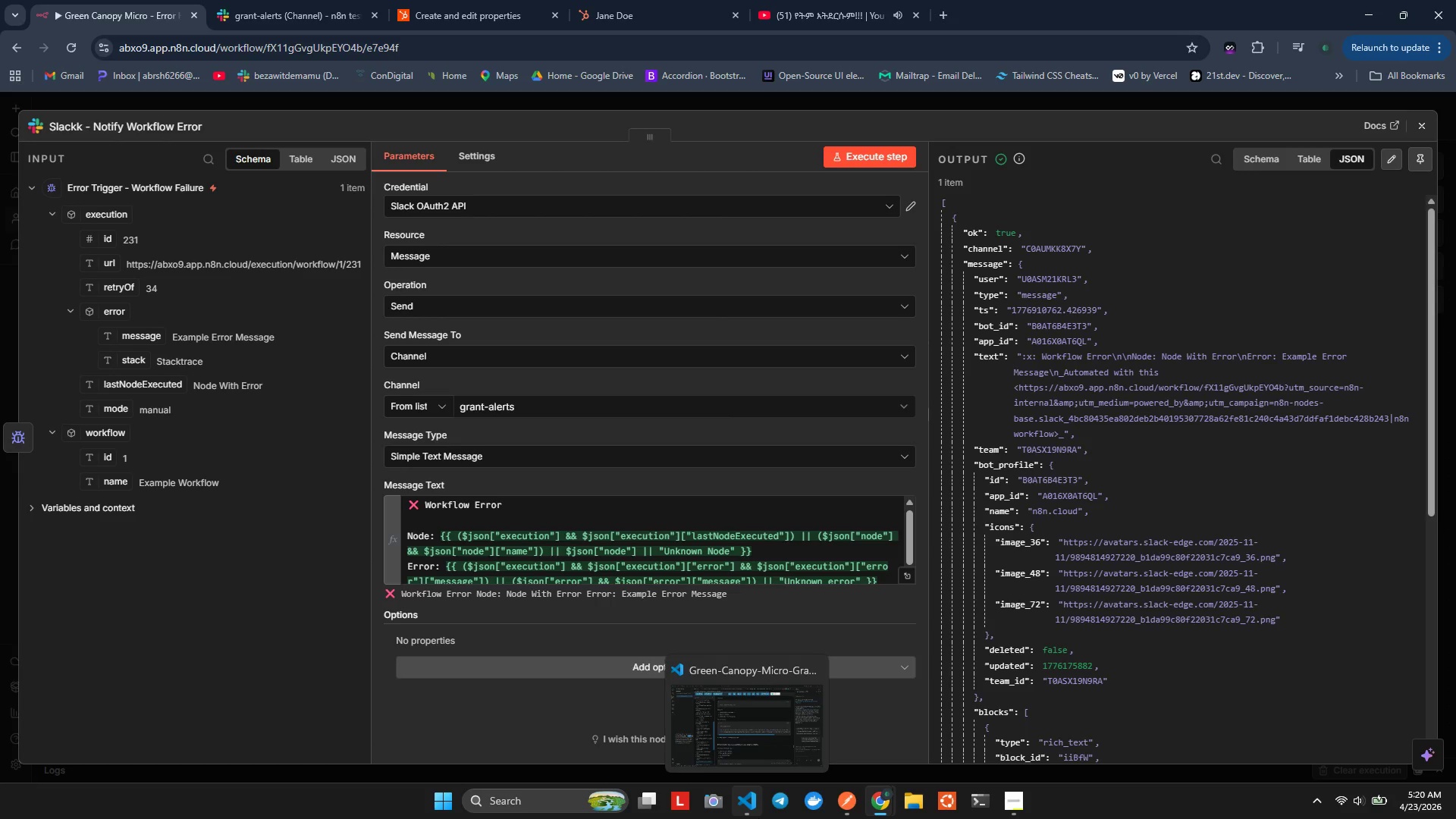 
wait(64.84)
 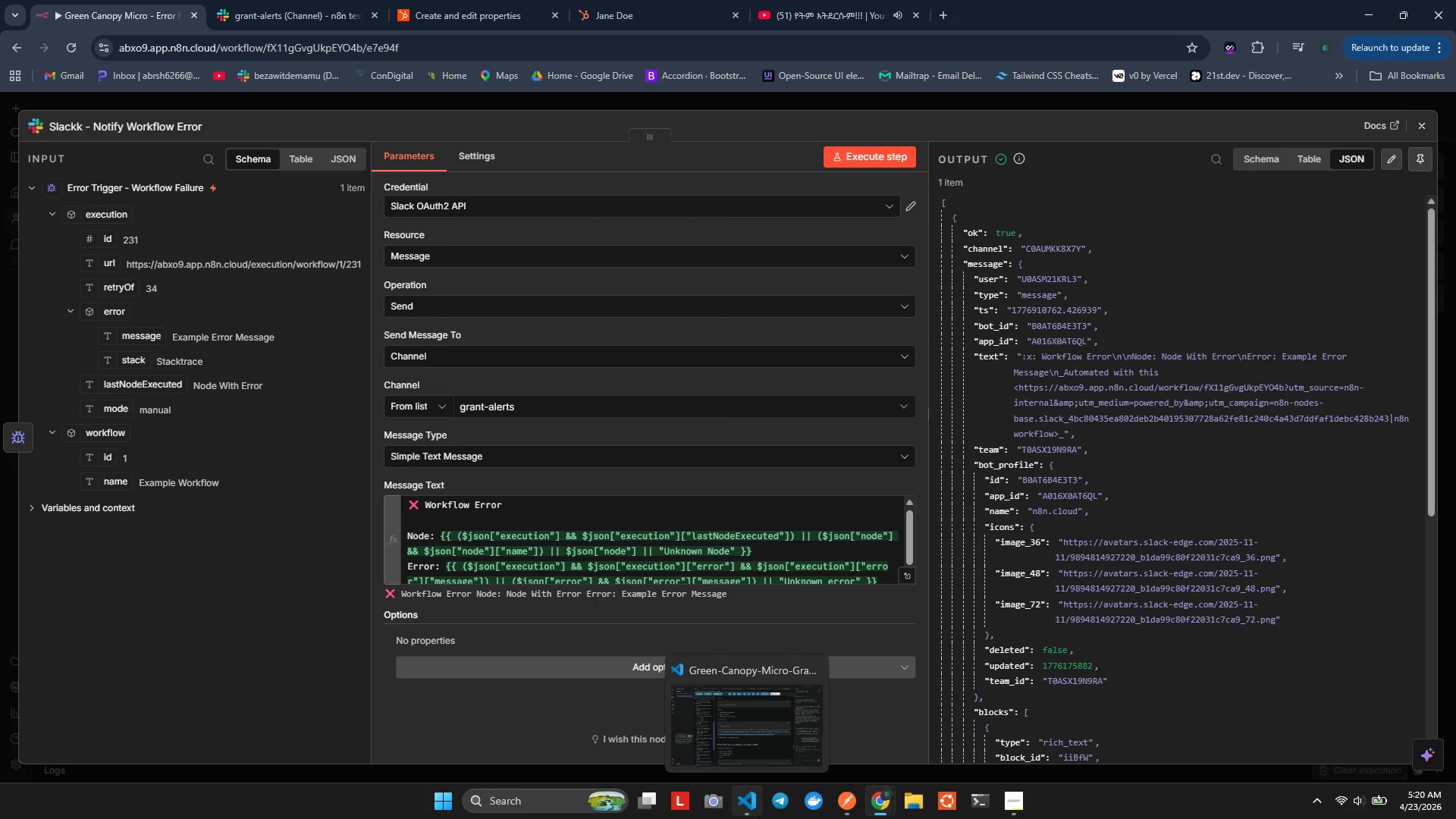 
left_click([698, 0])
 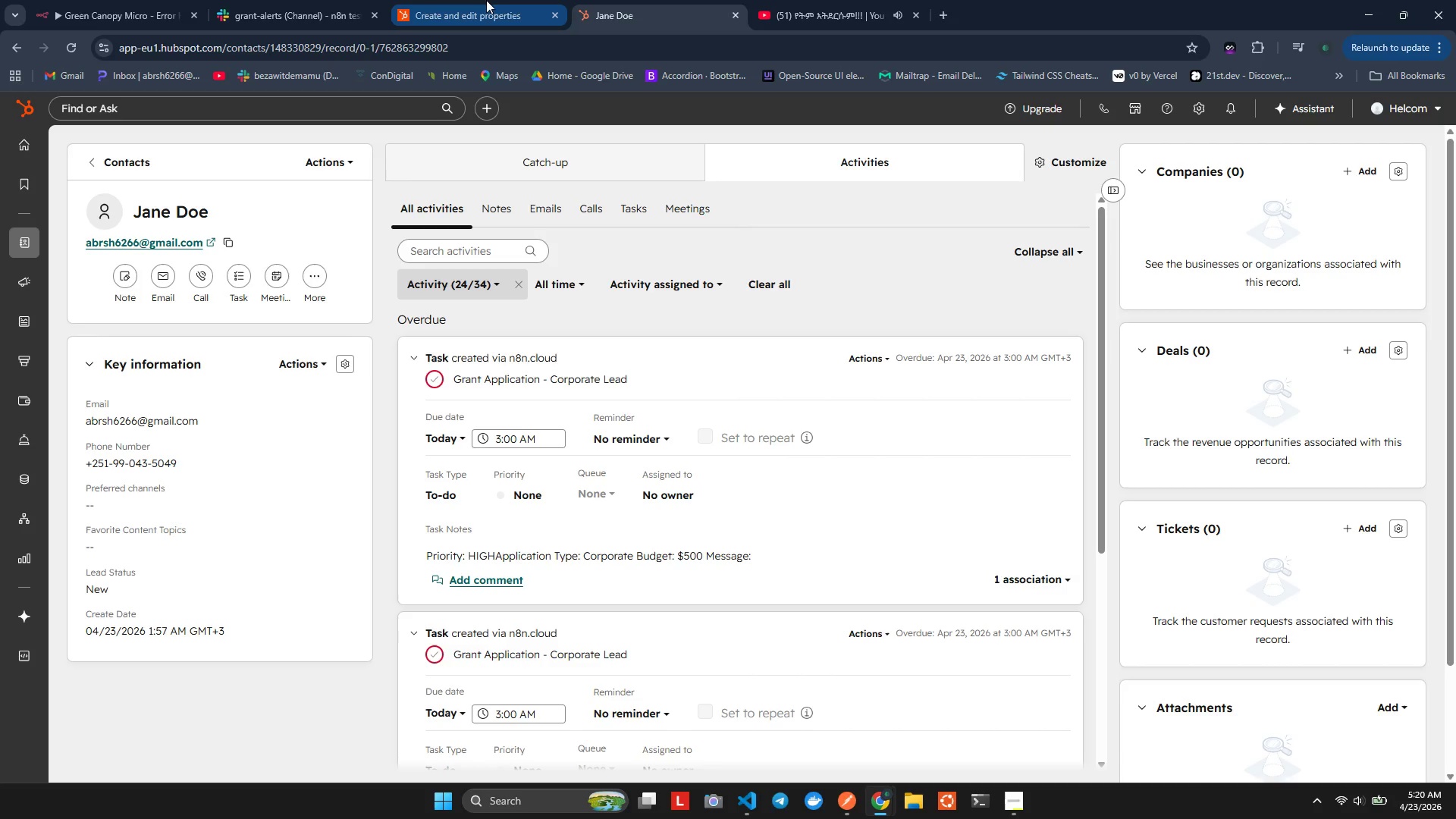 
left_click([478, 0])
 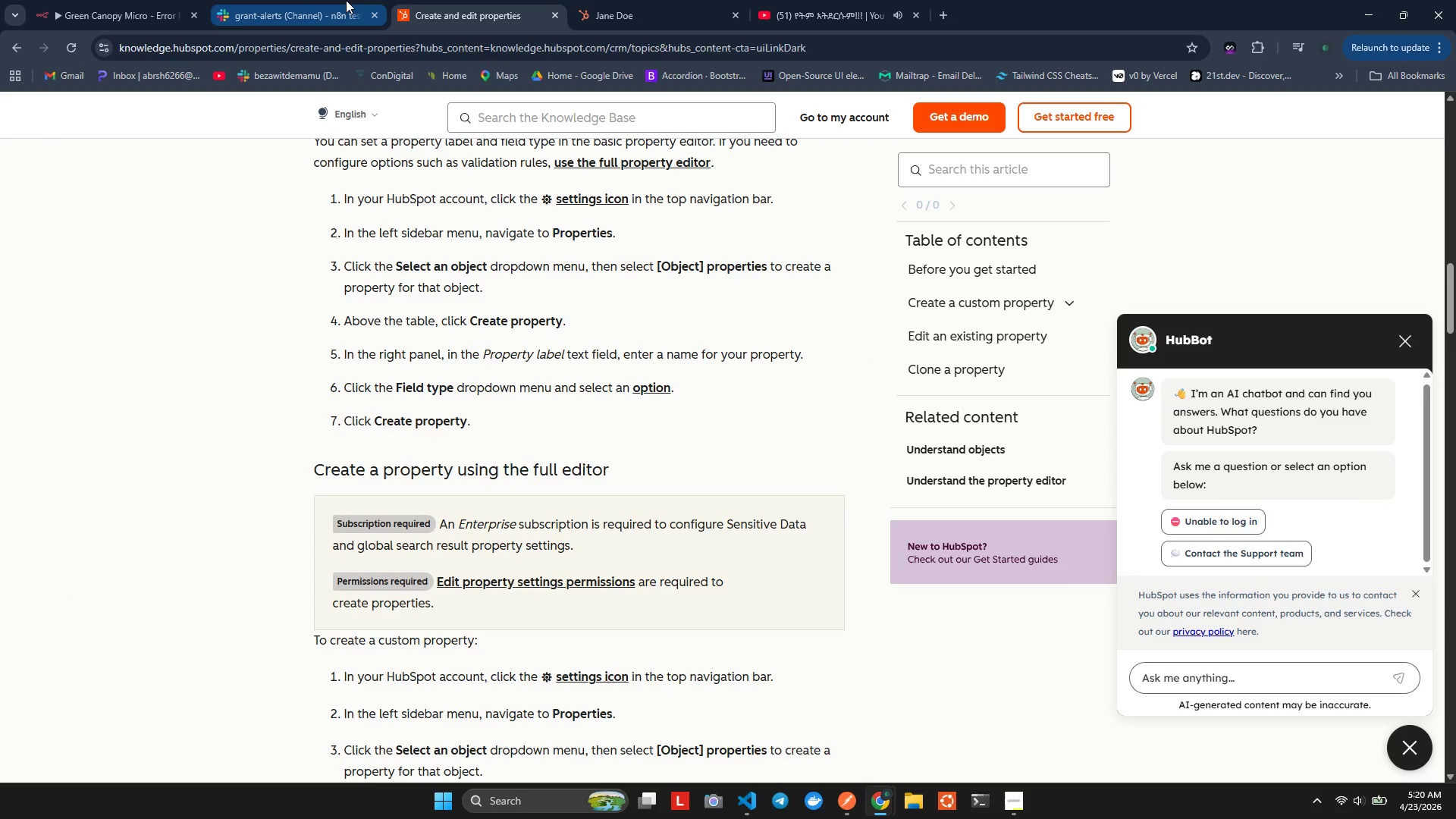 
left_click([346, 0])
 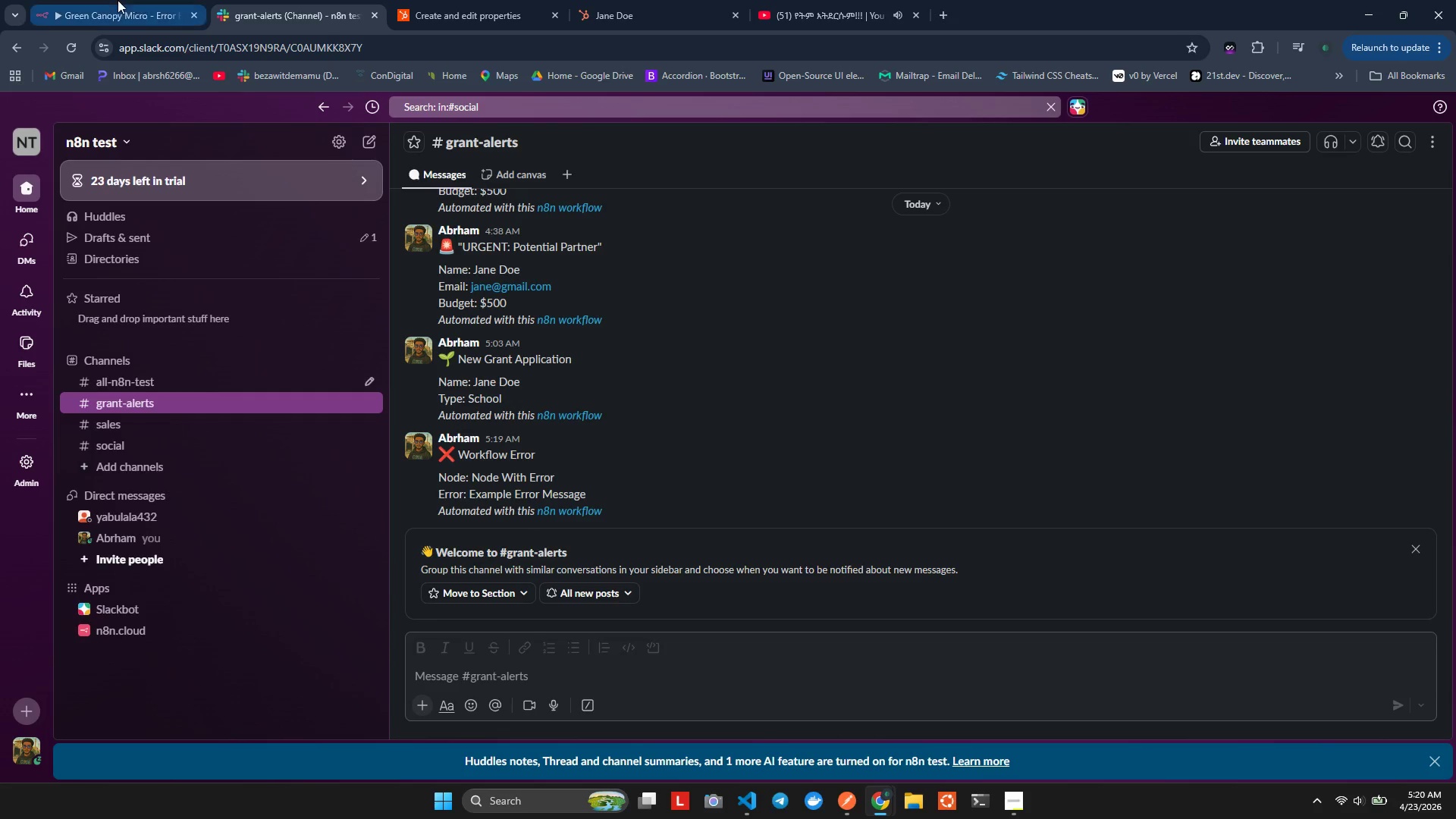 
left_click([118, 0])
 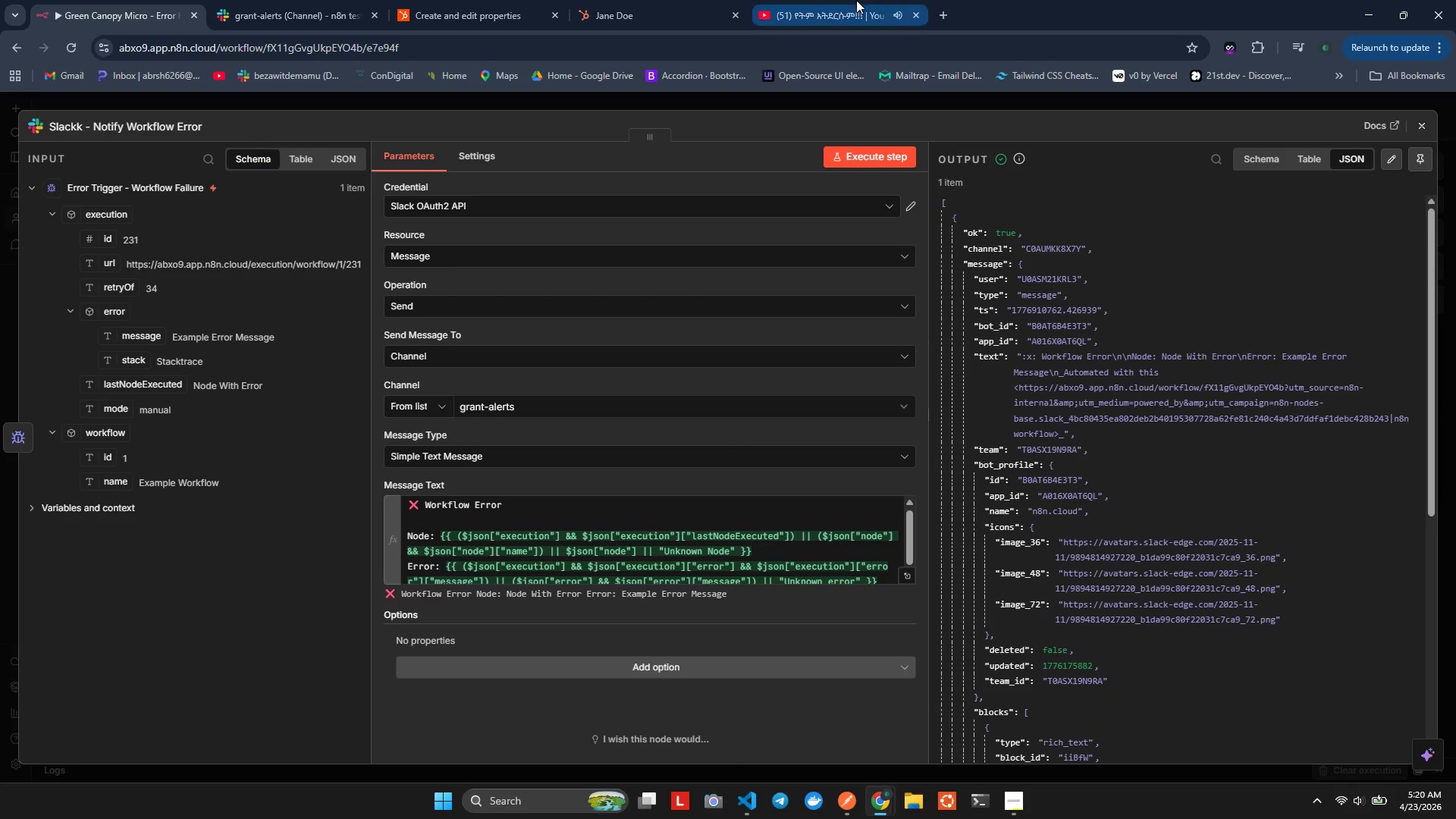 
left_click([1416, 124])
 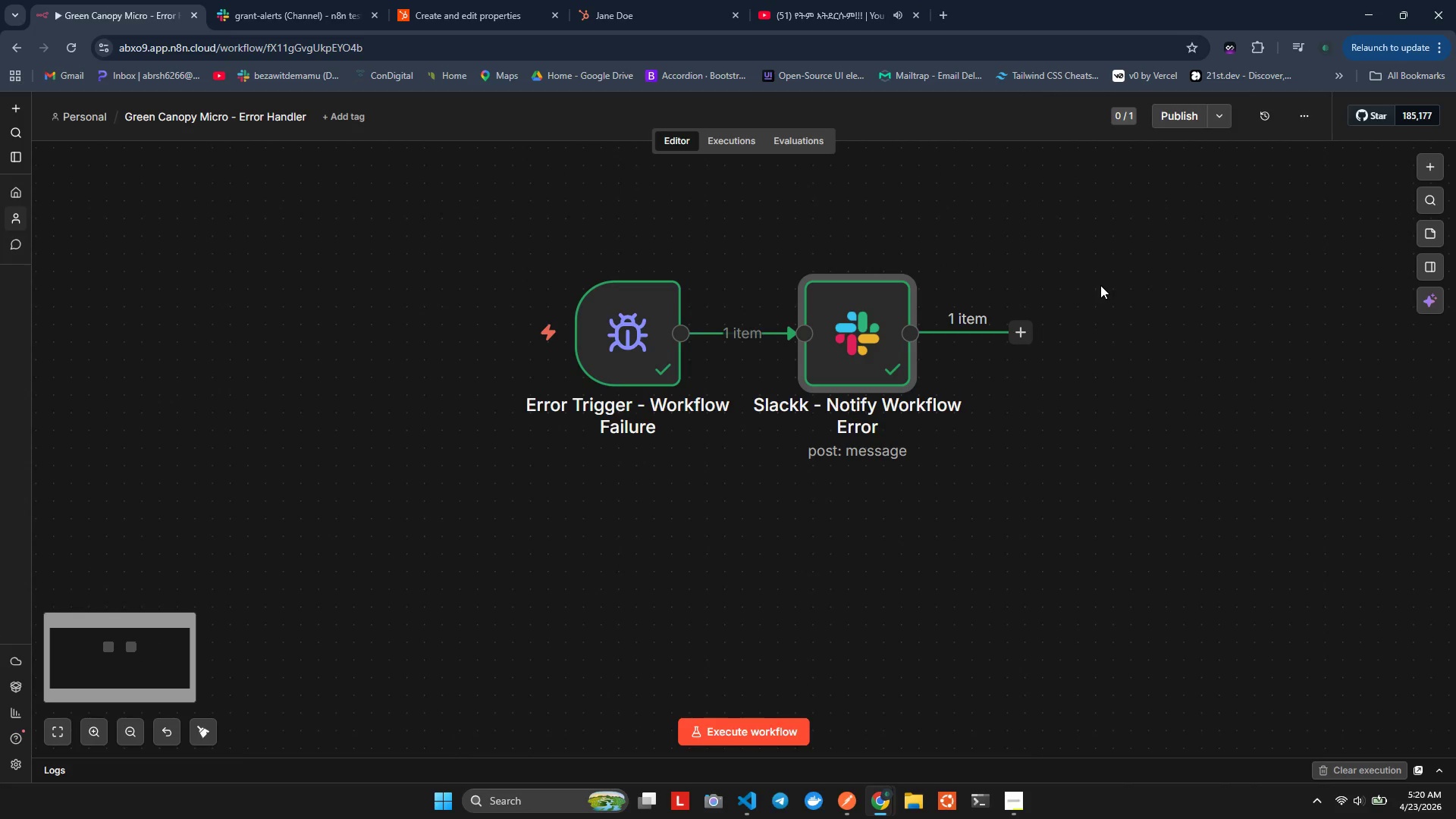 
hold_key(key=ShiftLeft, duration=0.53)
 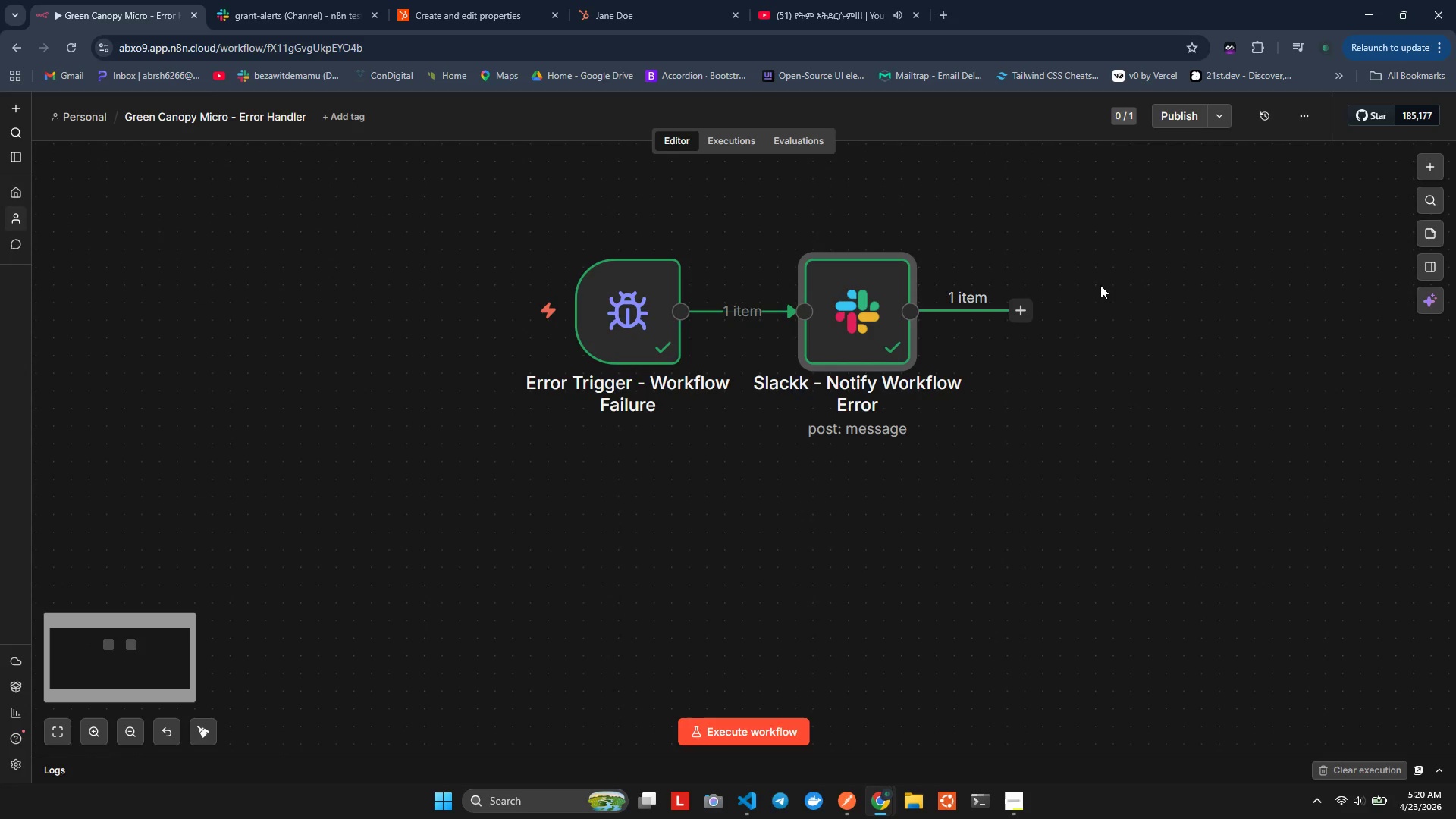 
hold_key(key=ControlLeft, duration=5.56)
 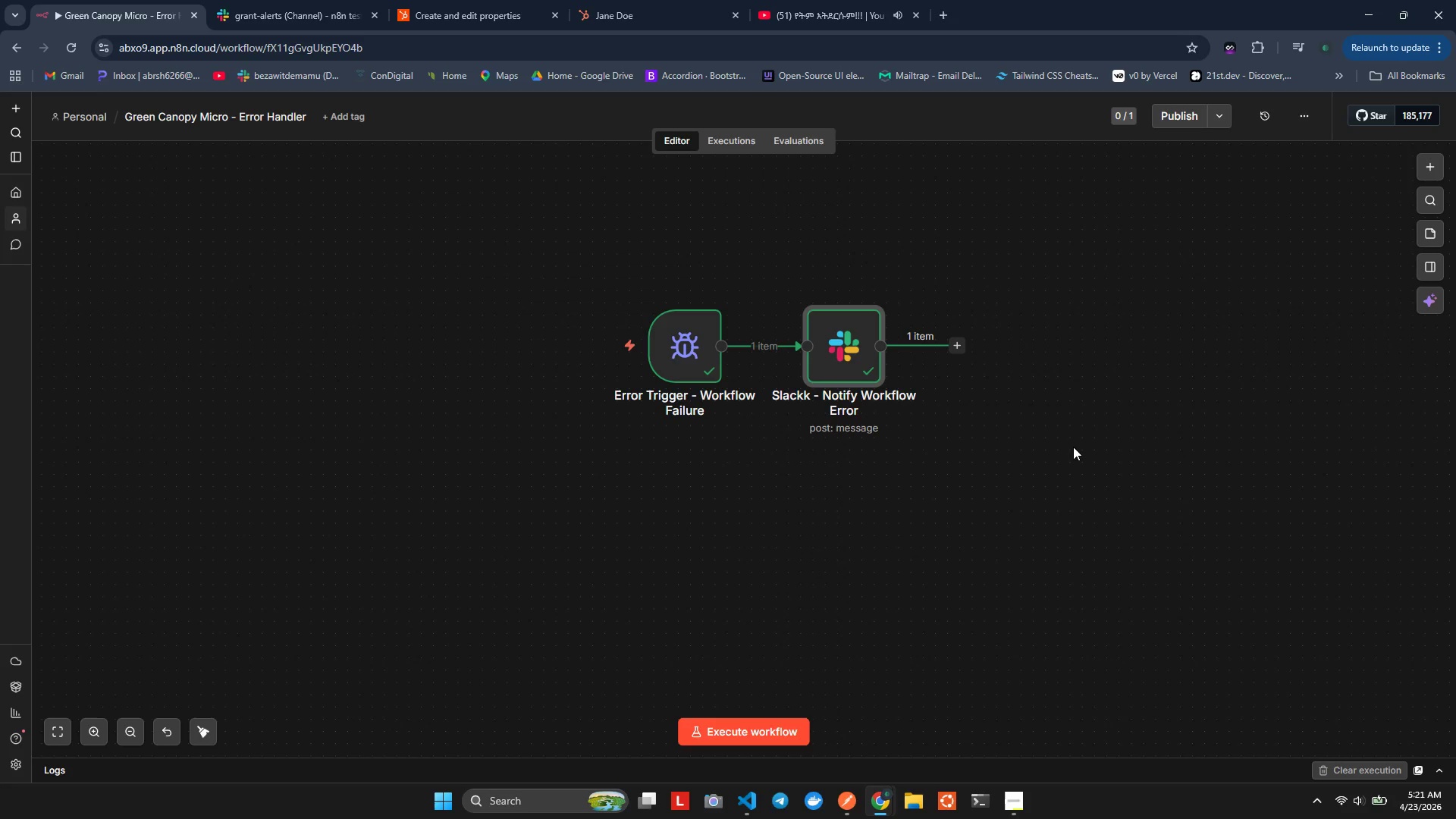 
wait(16.11)
 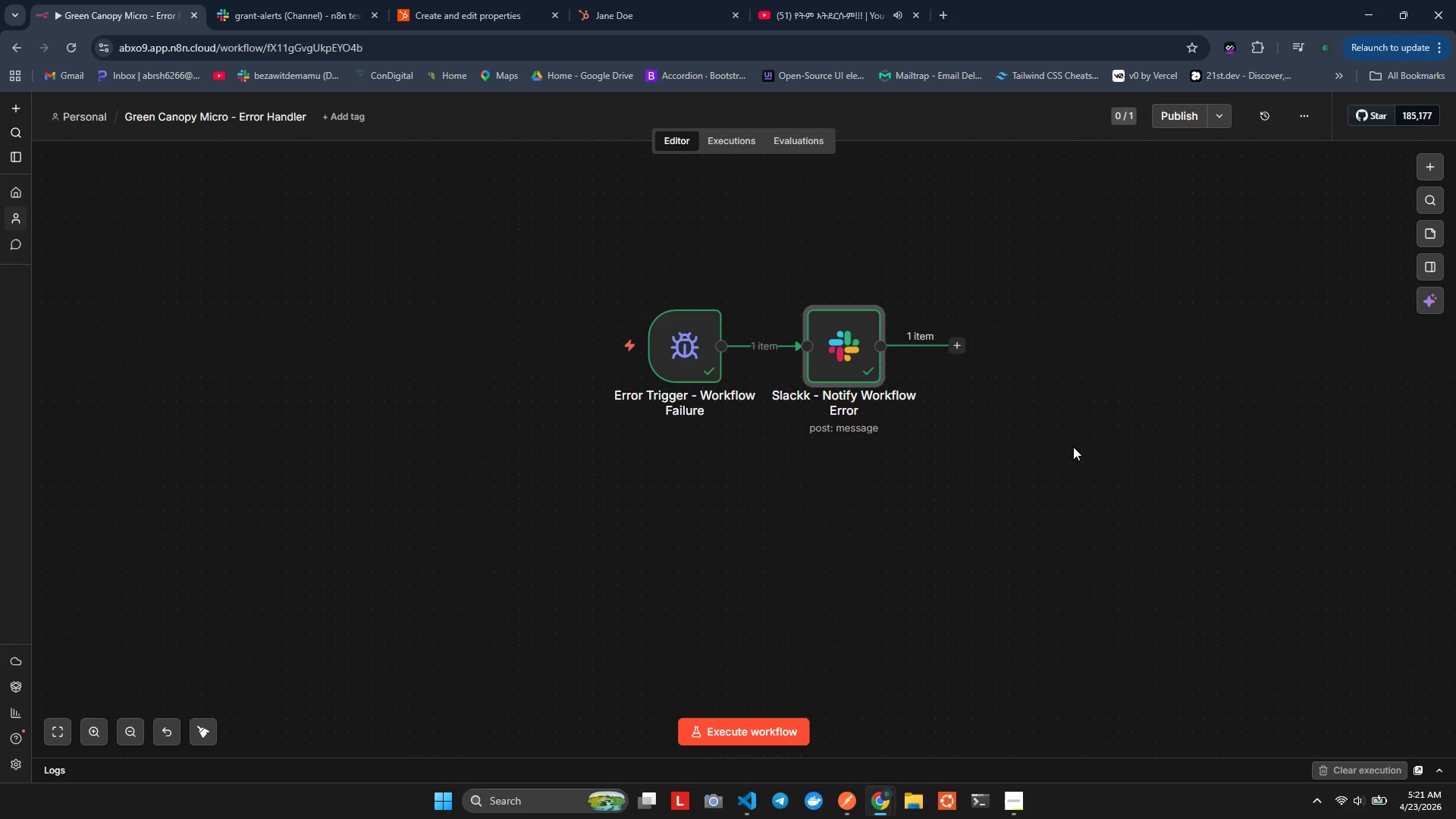 
left_click([1183, 110])
 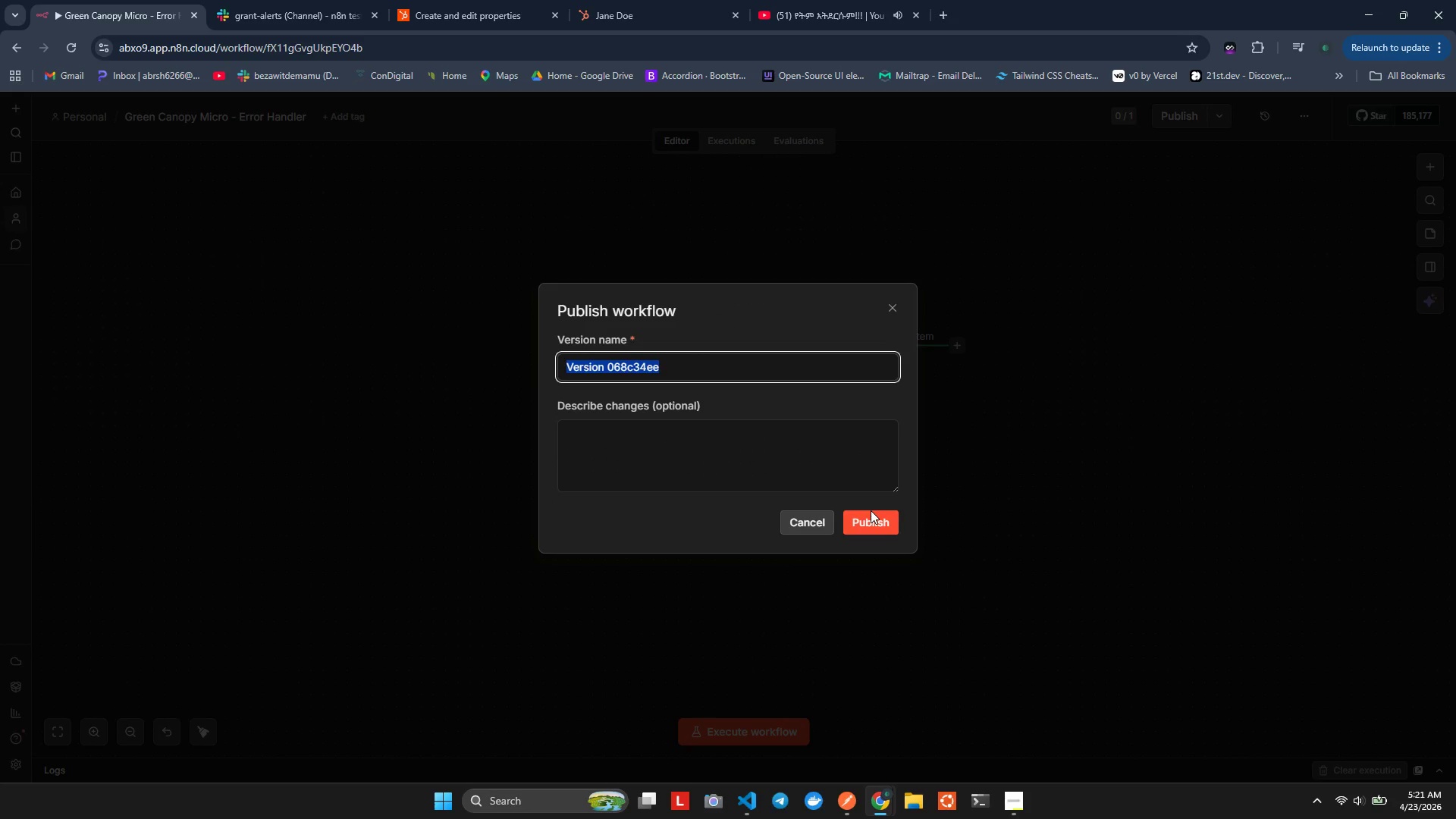 
left_click([872, 518])
 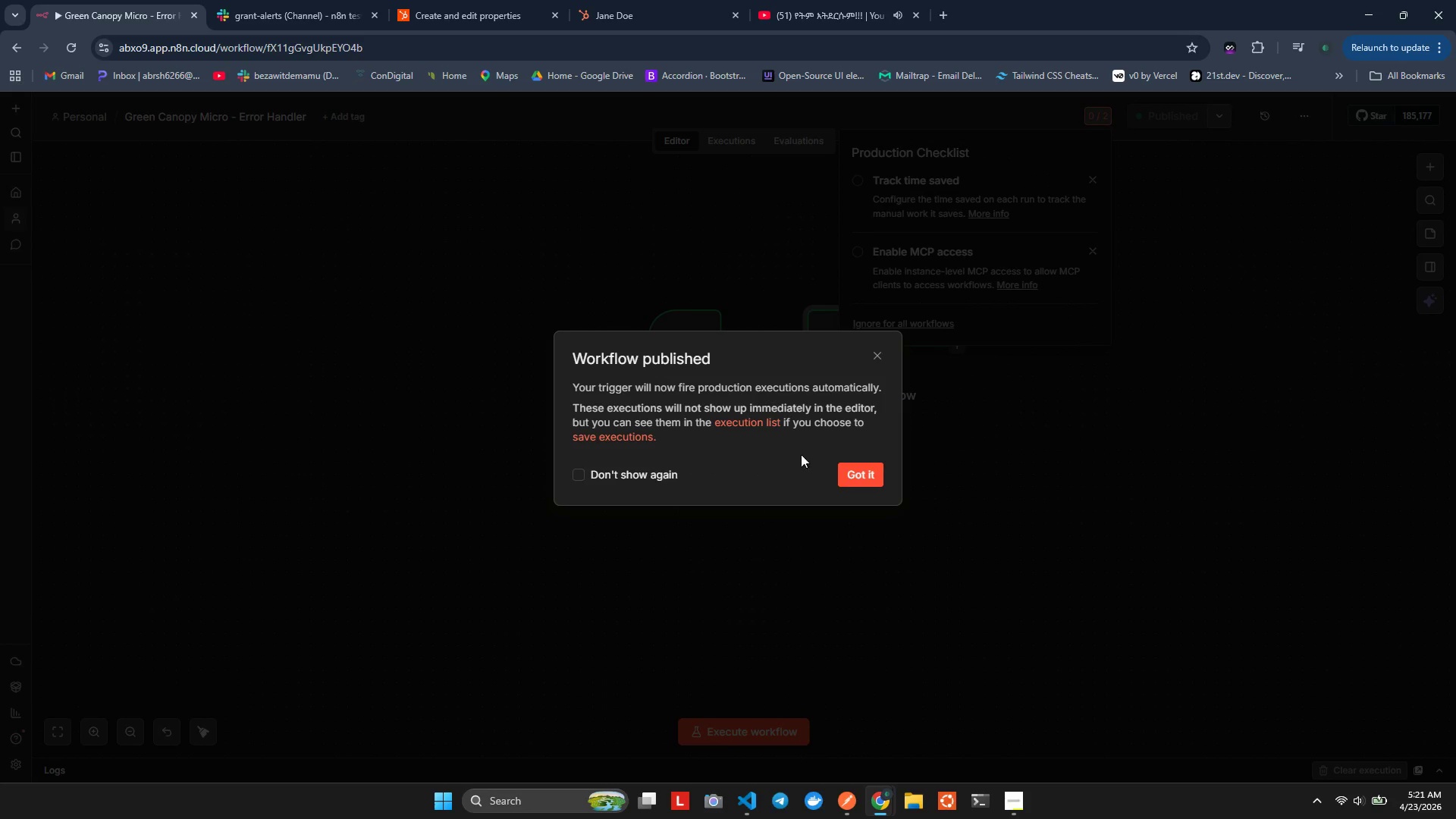 
left_click([826, 466])